 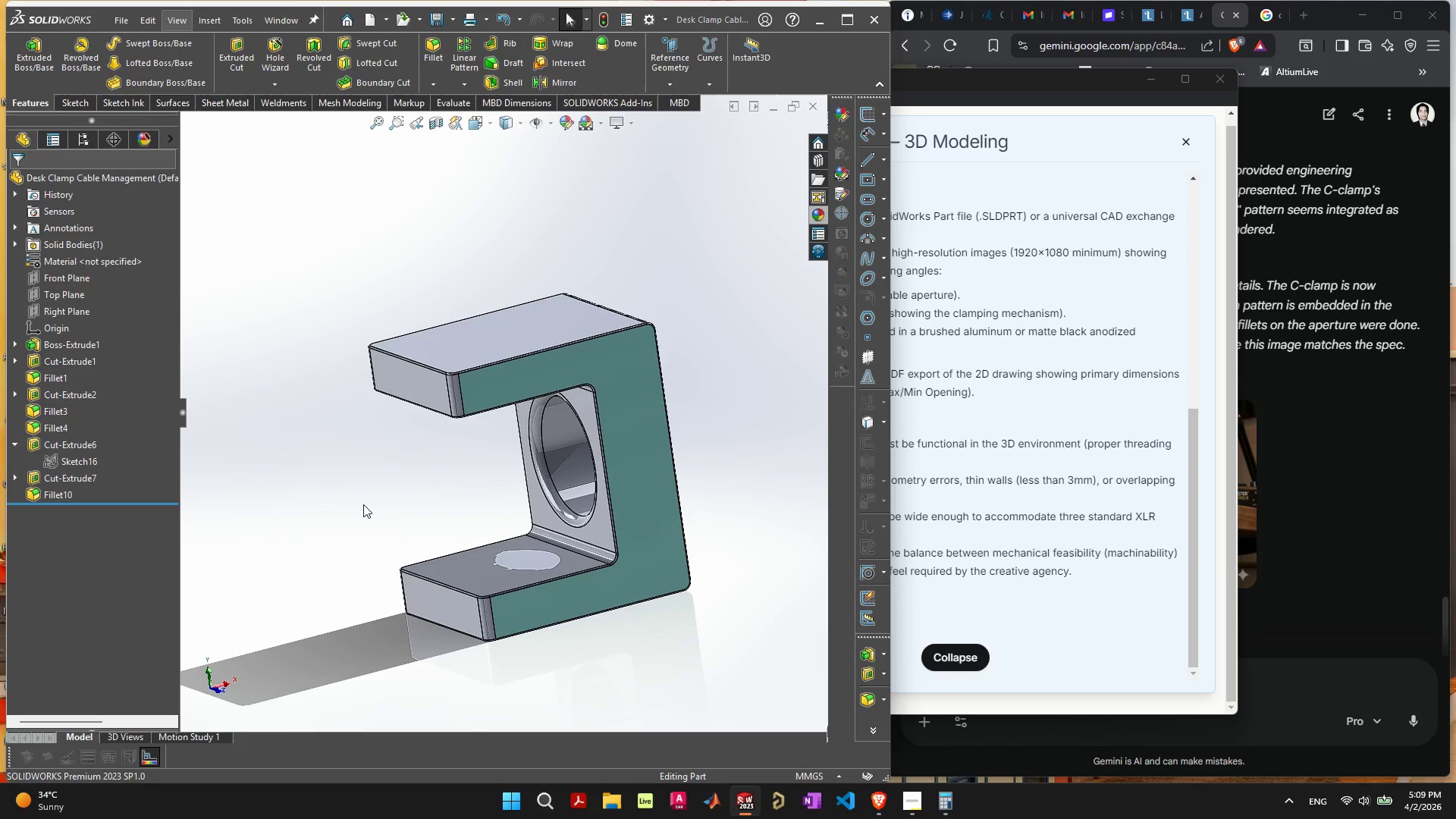 
left_click([1408, 444])
 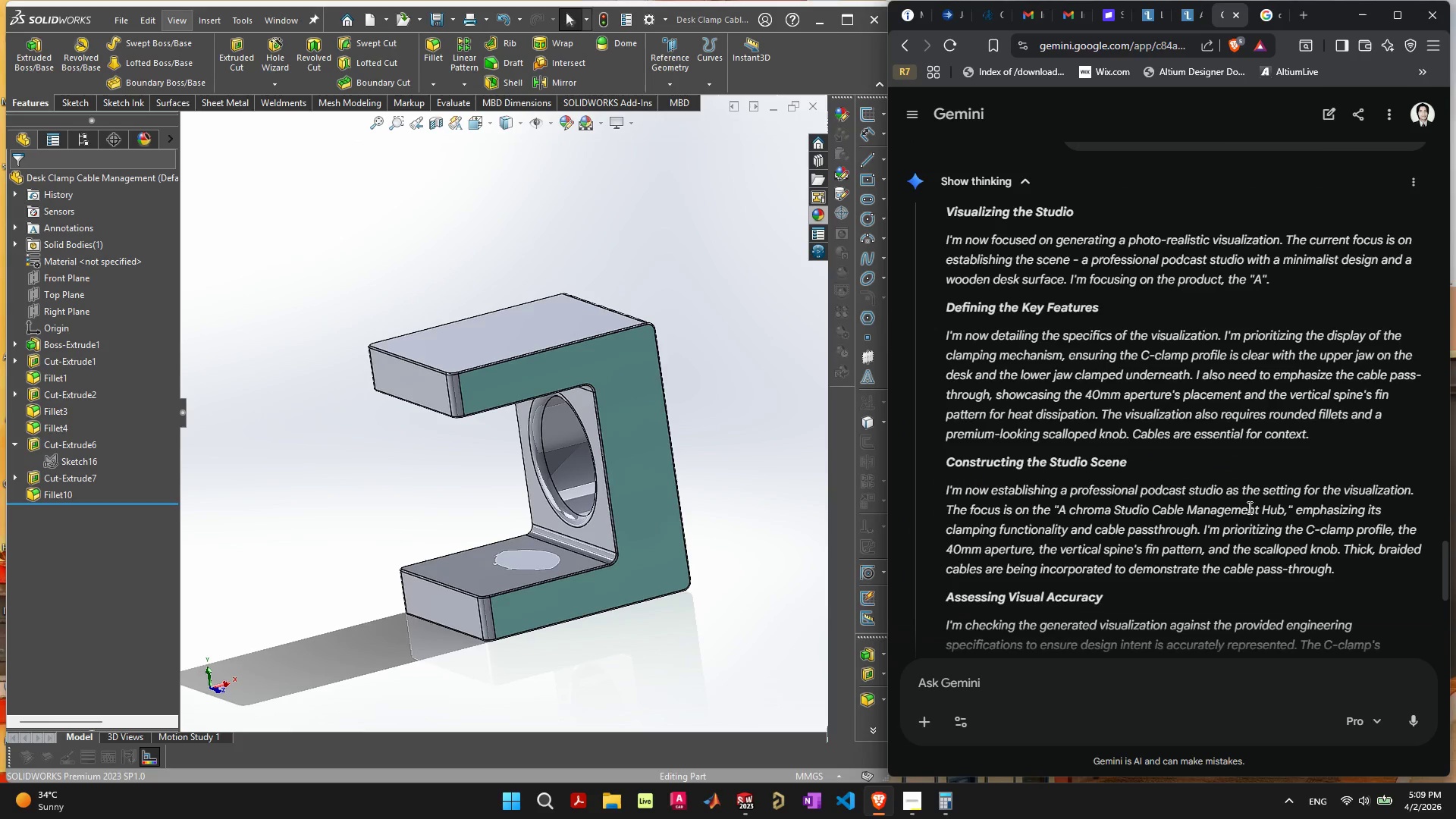 
scroll: coordinate [1239, 504], scroll_direction: up, amount: 15.0
 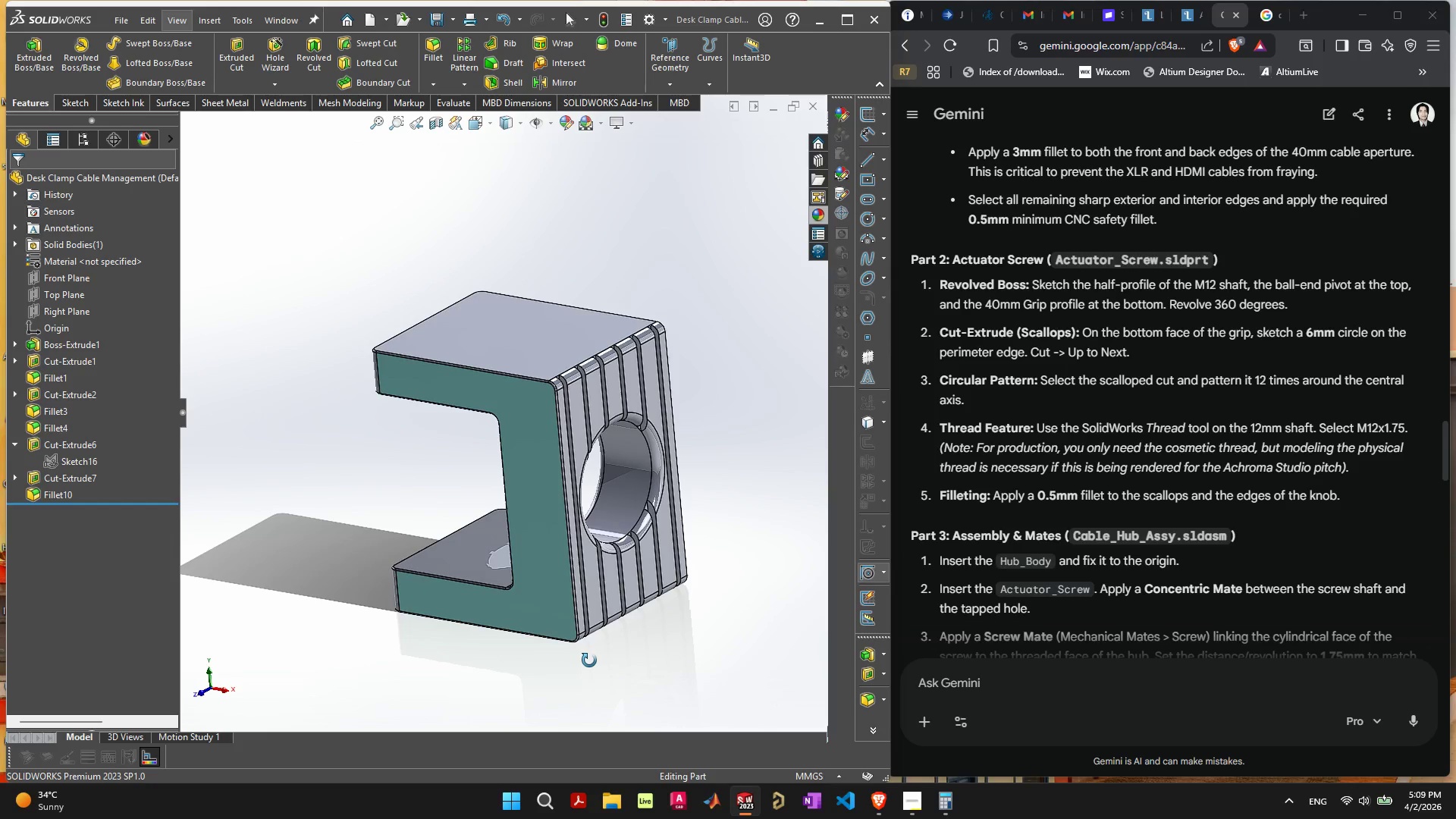 
wait(5.55)
 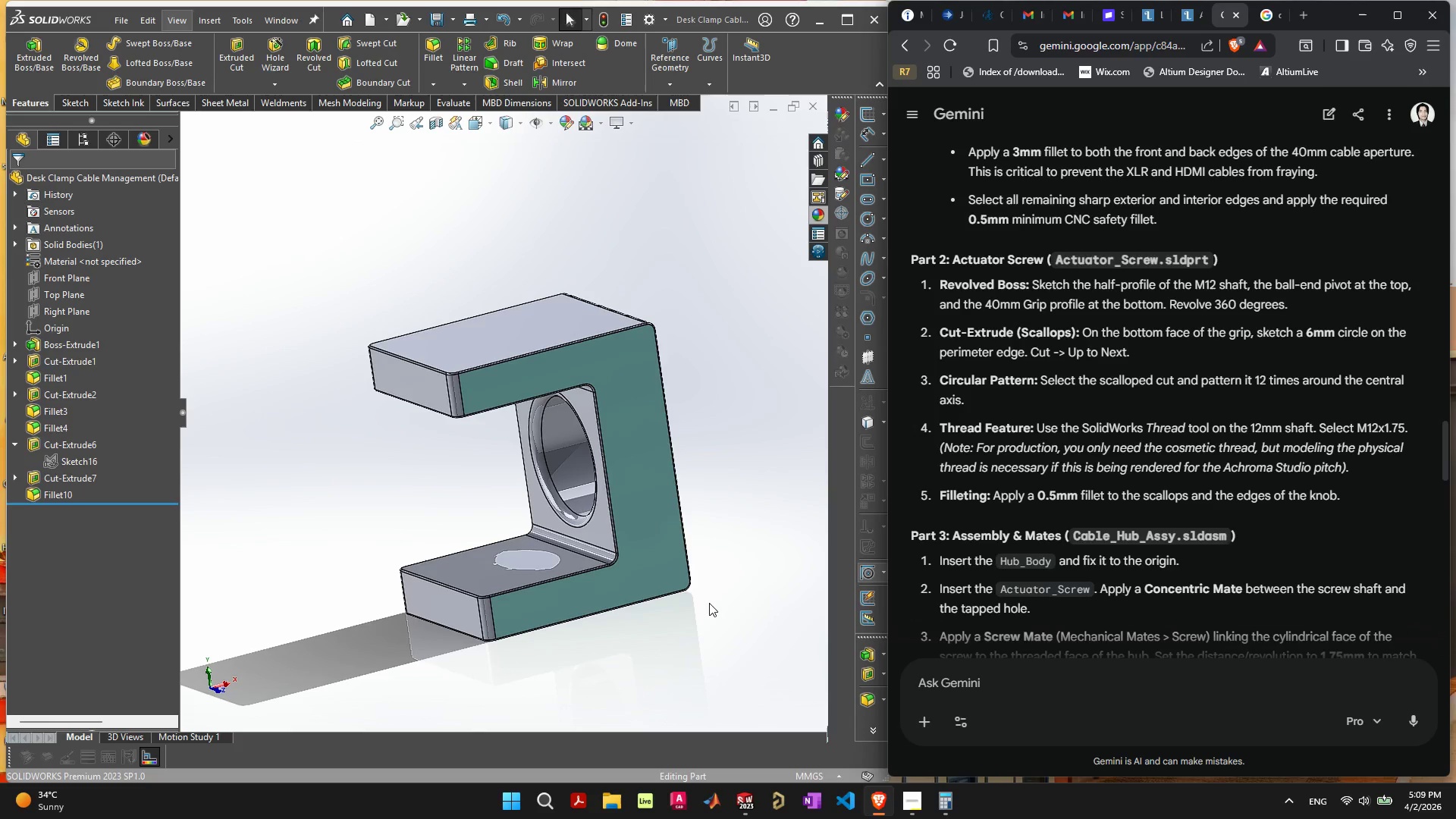 
scroll: coordinate [1199, 385], scroll_direction: up, amount: 5.0
 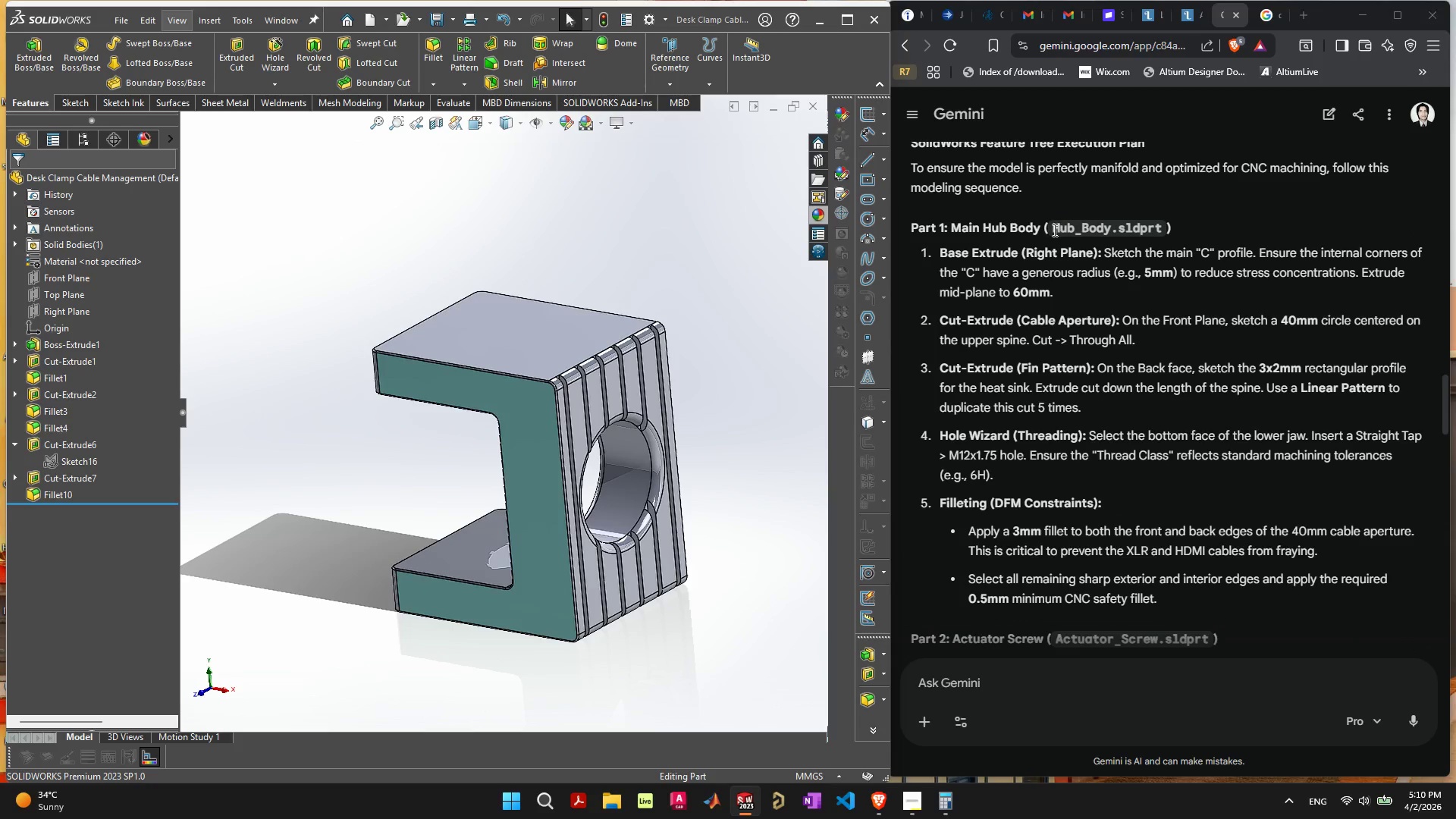 
left_click_drag(start_coordinate=[1053, 230], to_coordinate=[1109, 229])
 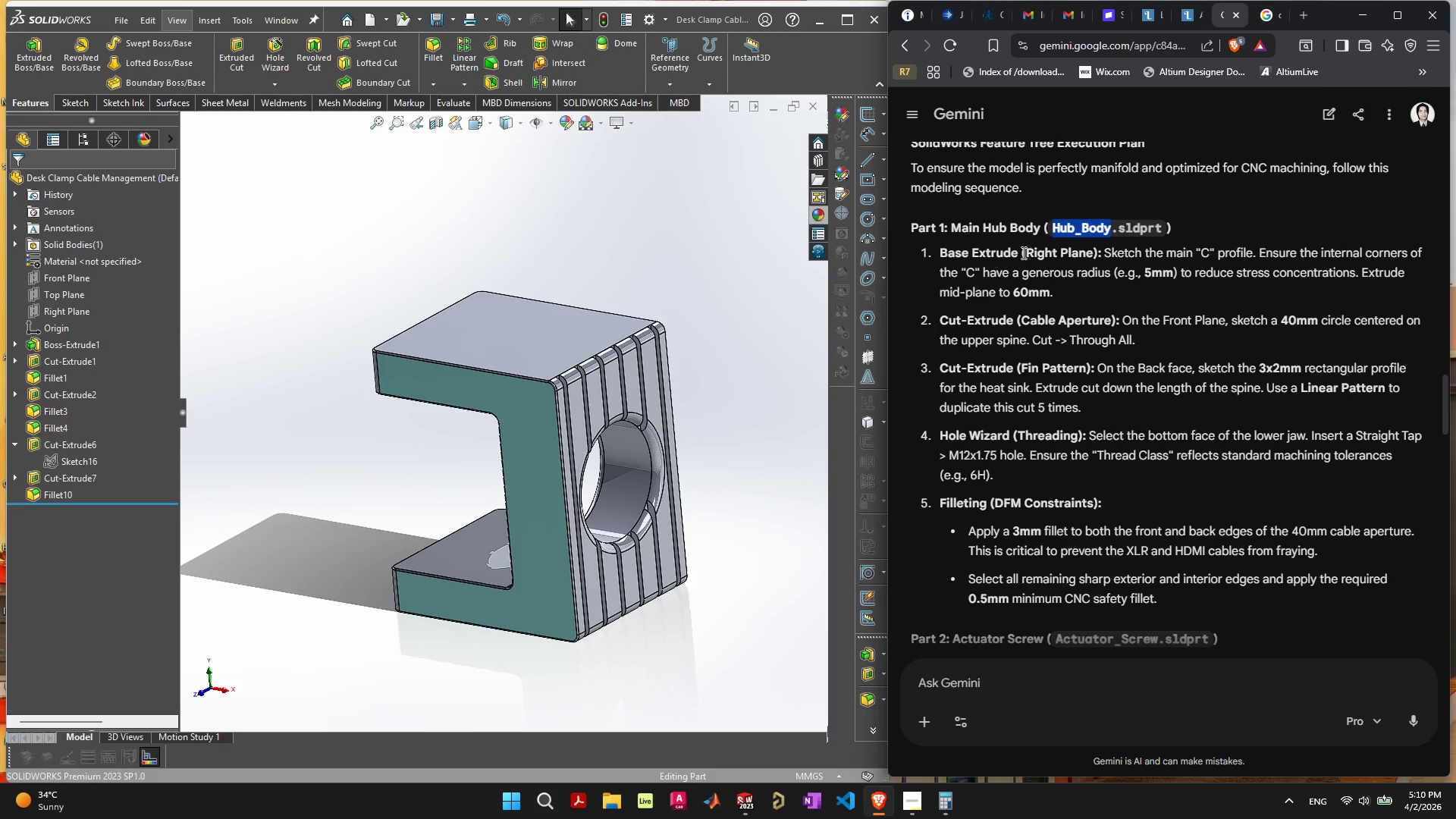 
key(Control+C)
 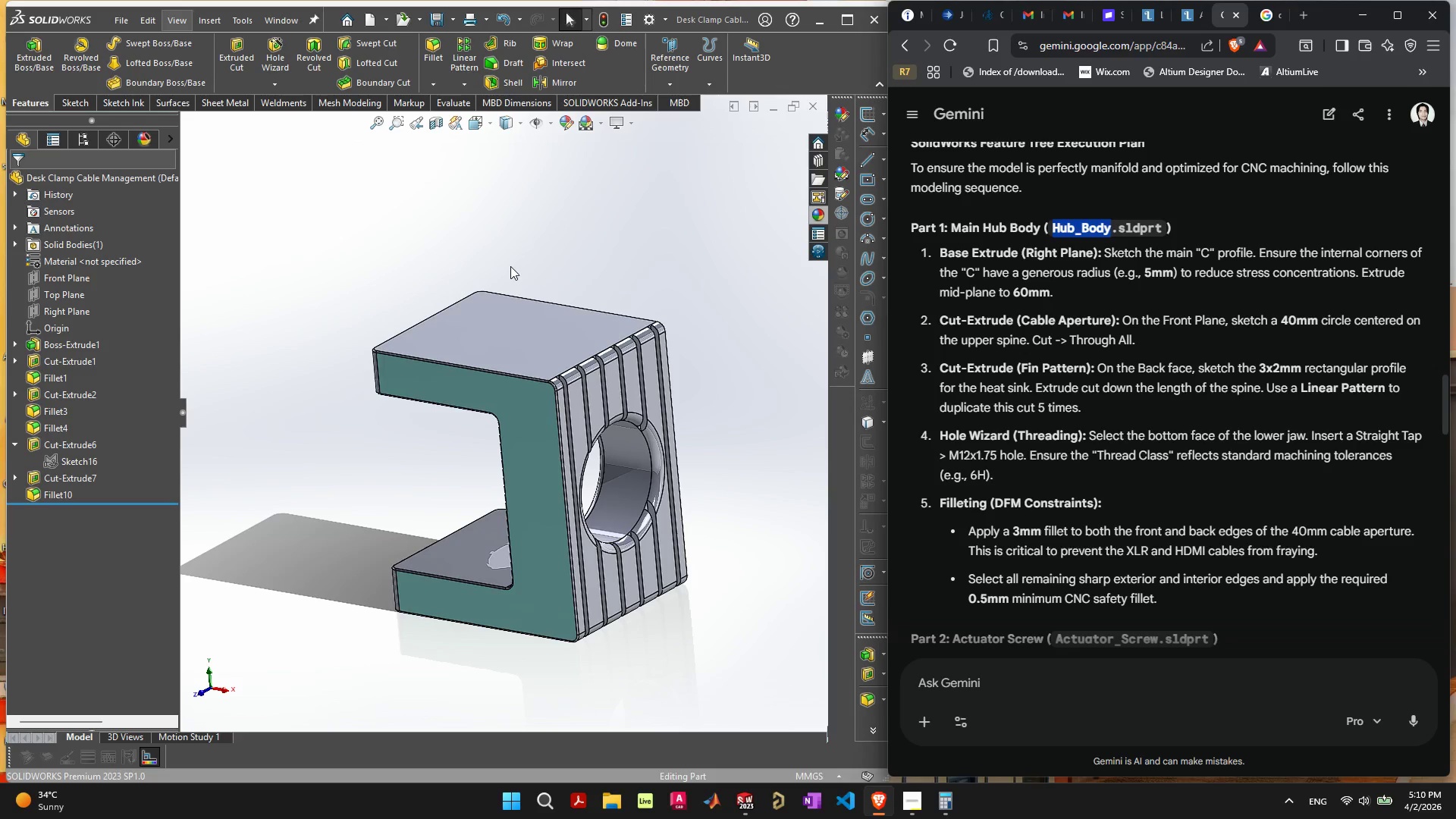 
hold_key(key=C, duration=19.83)
 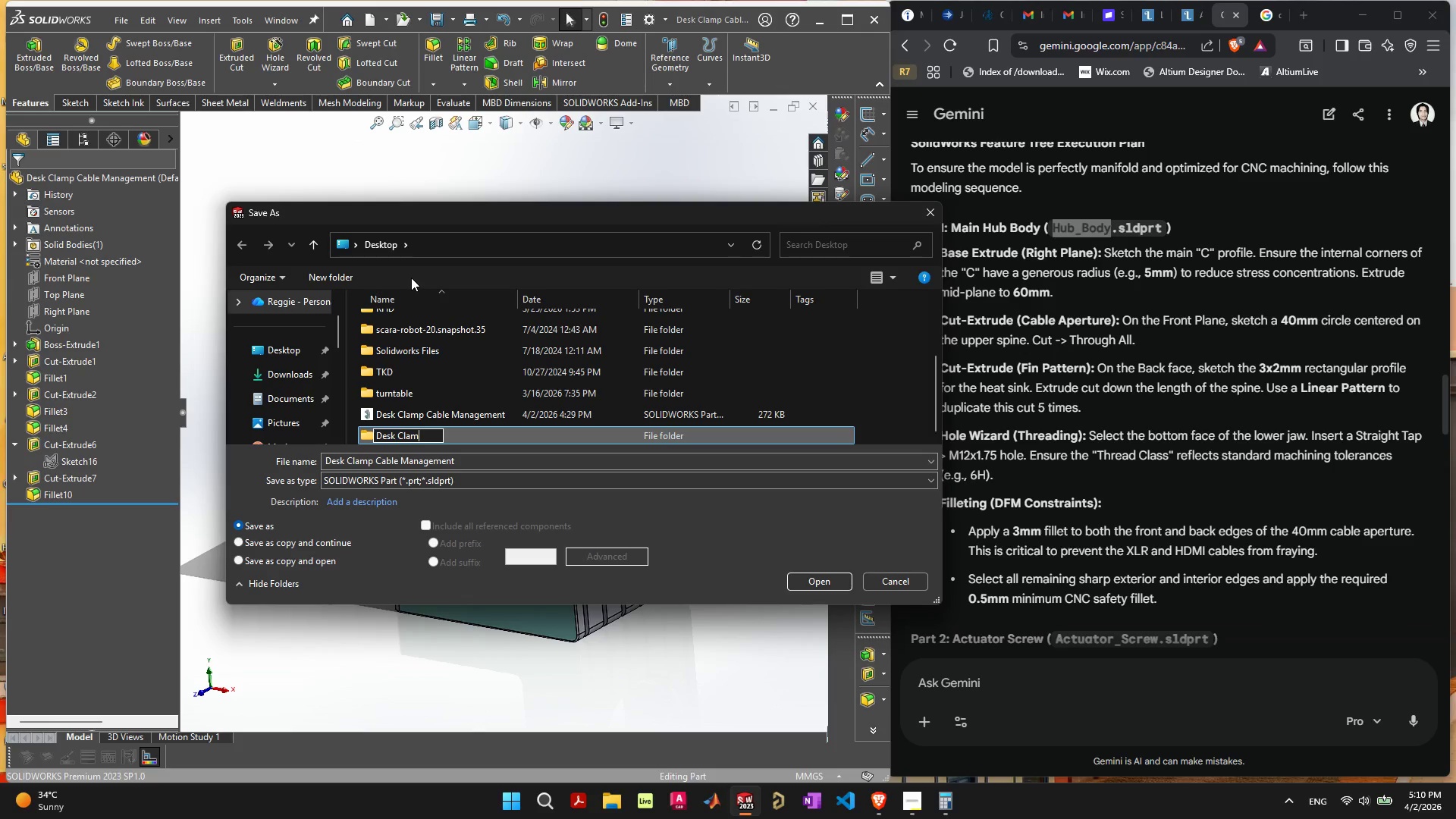 
left_click([284, 221])
 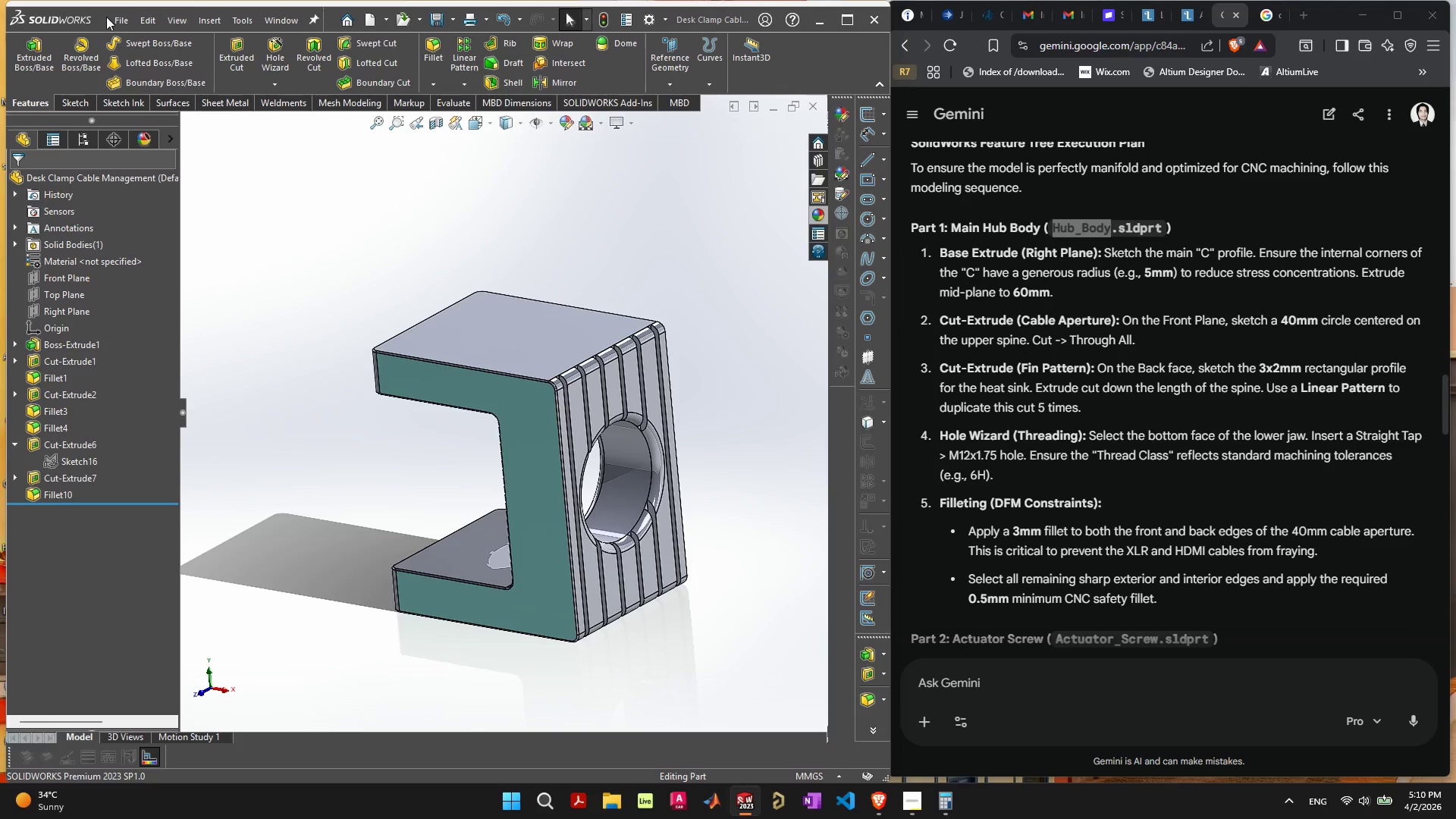 
left_click([111, 21])
 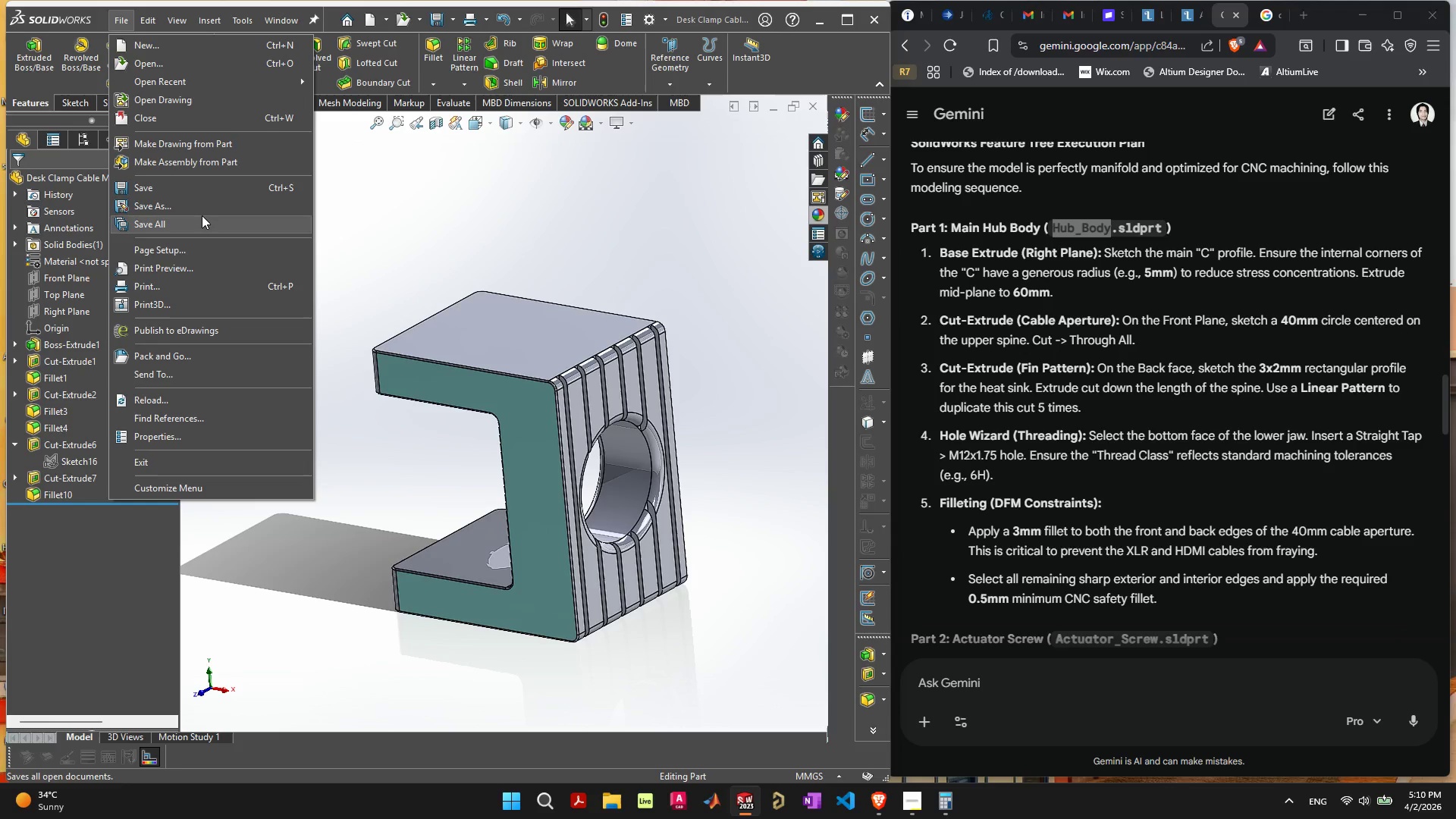 
left_click([203, 206])
 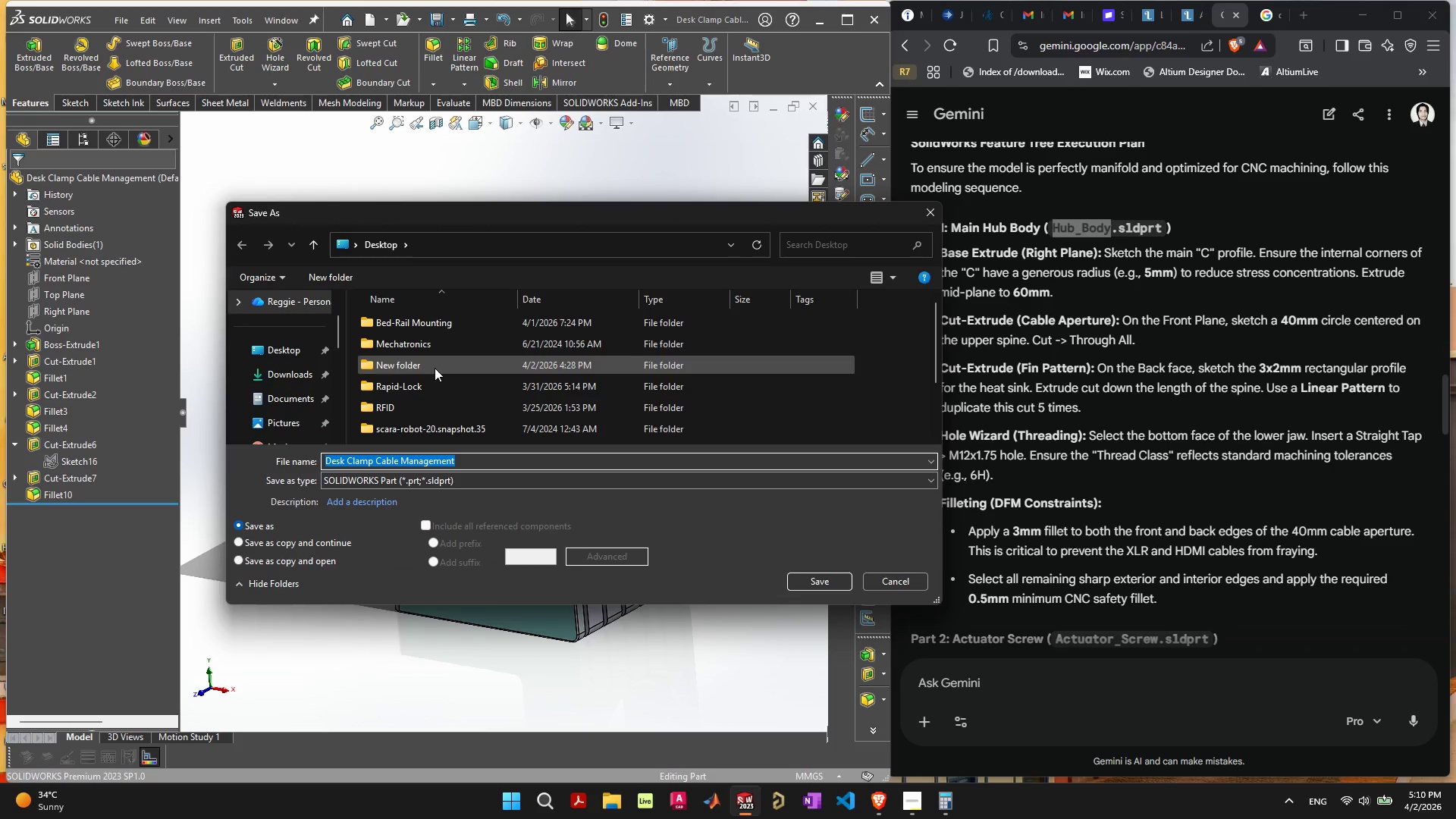 
scroll: coordinate [453, 416], scroll_direction: down, amount: 5.0
 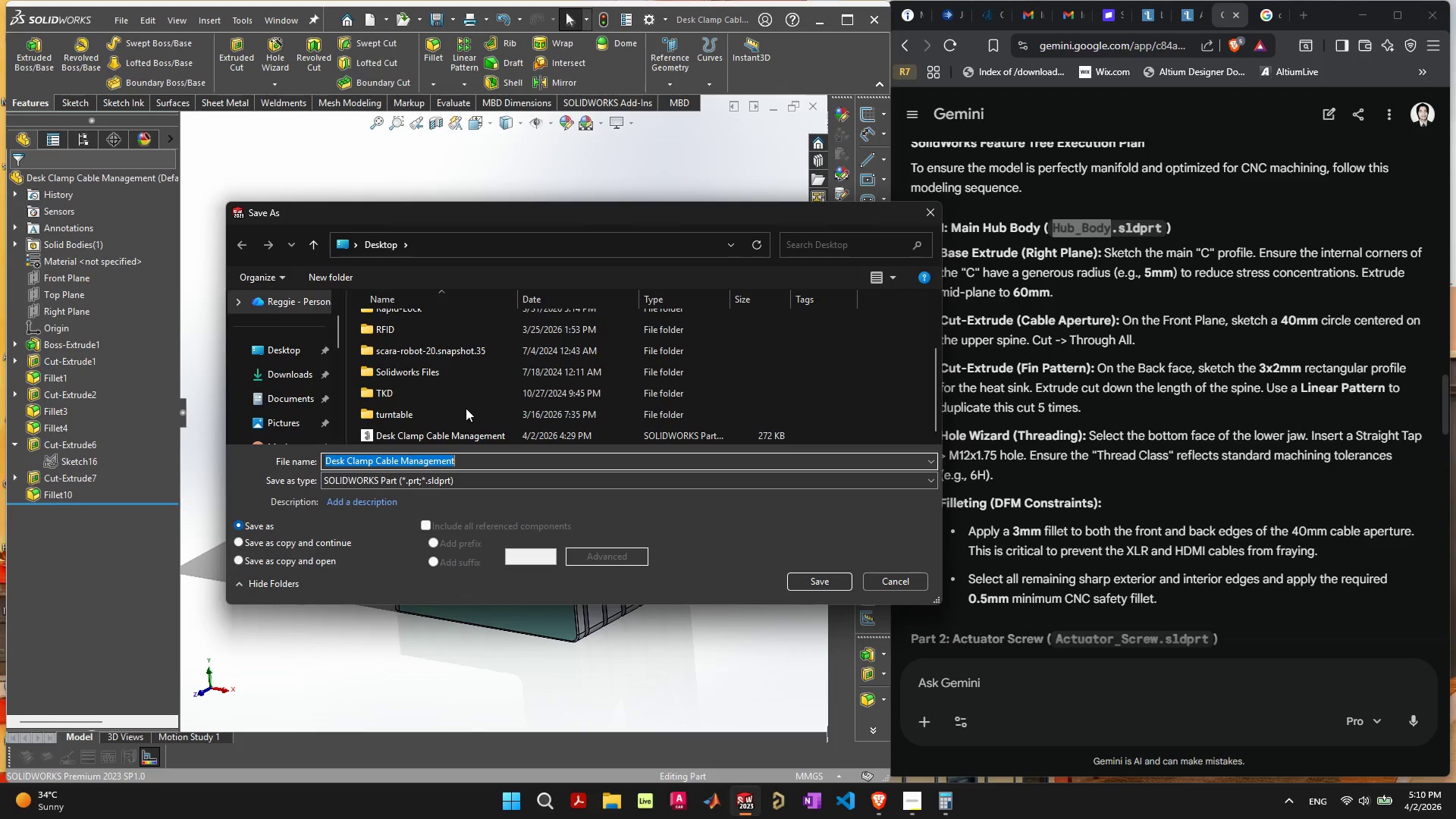 
scroll: coordinate [461, 391], scroll_direction: up, amount: 4.0
 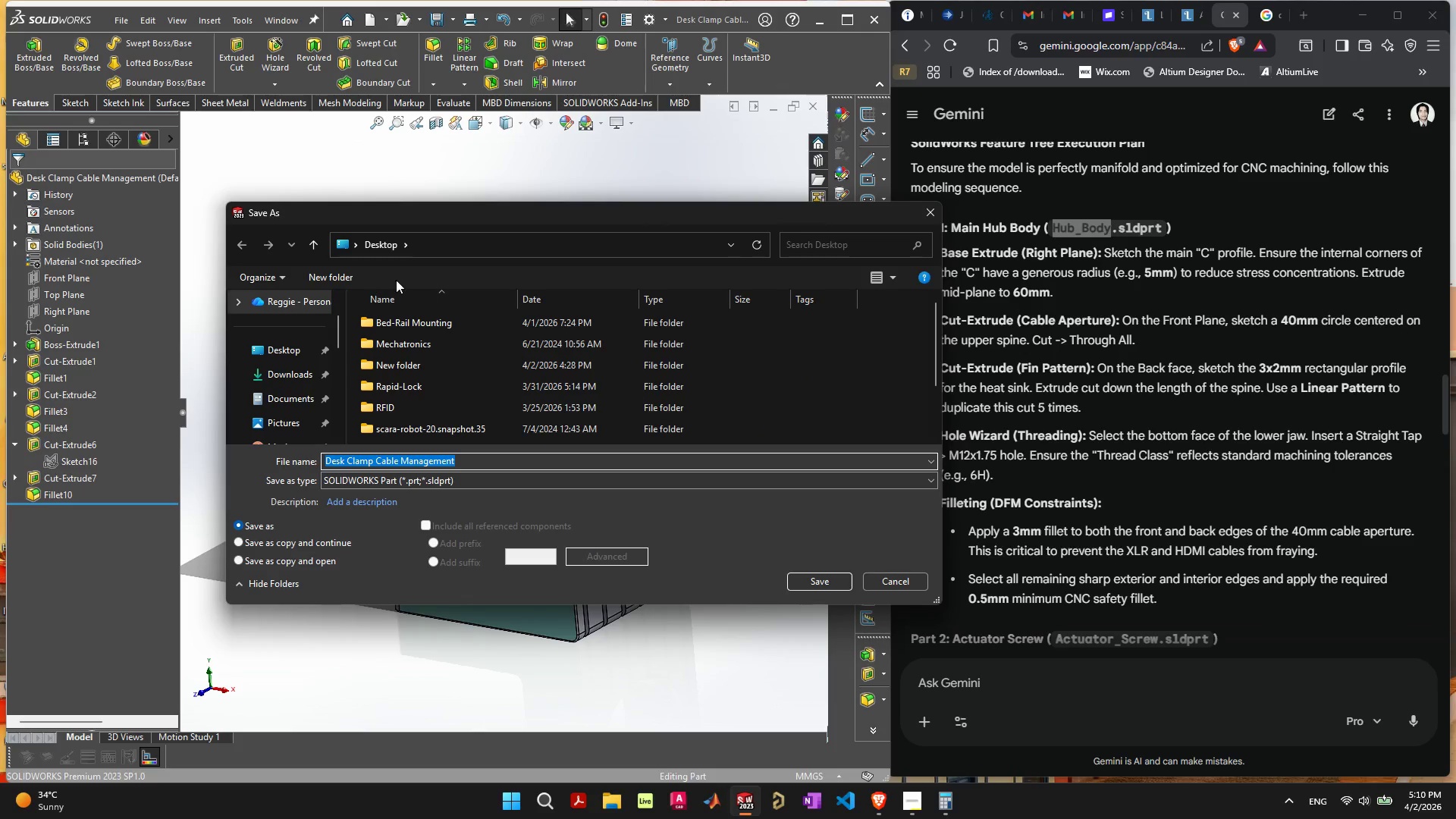 
left_click([349, 275])
 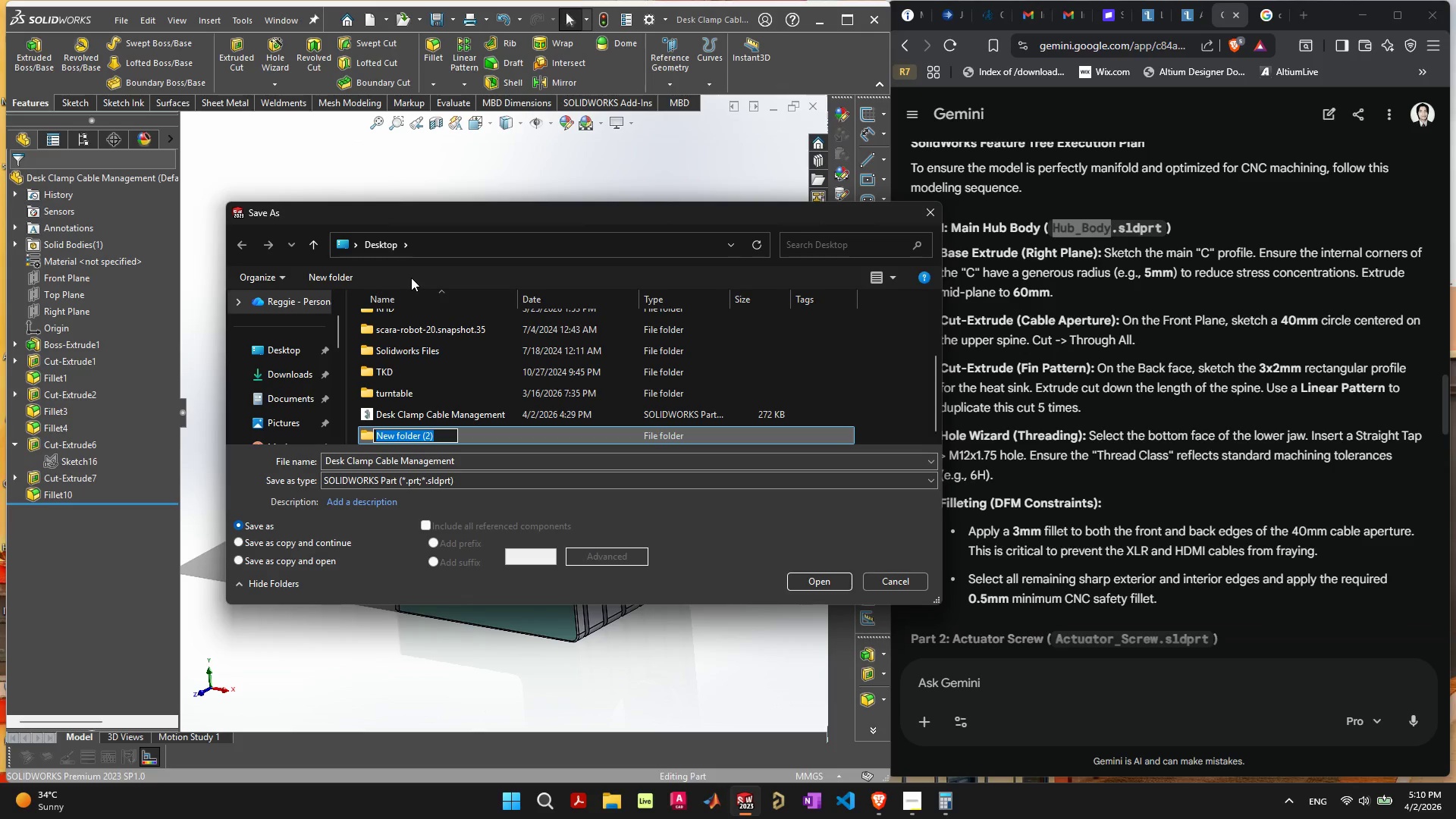 
type(Desk lamp)
 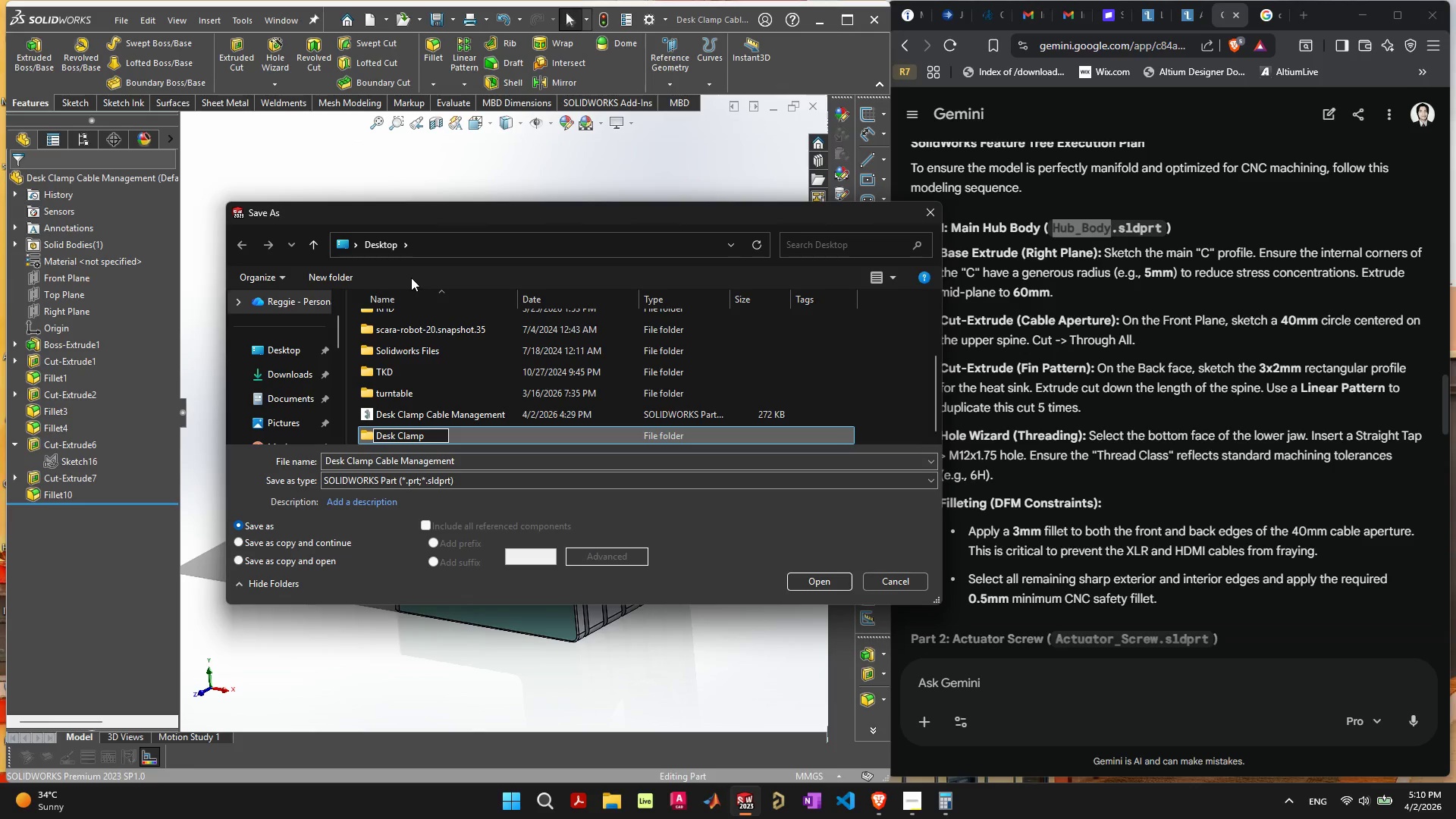 
key(Enter)
 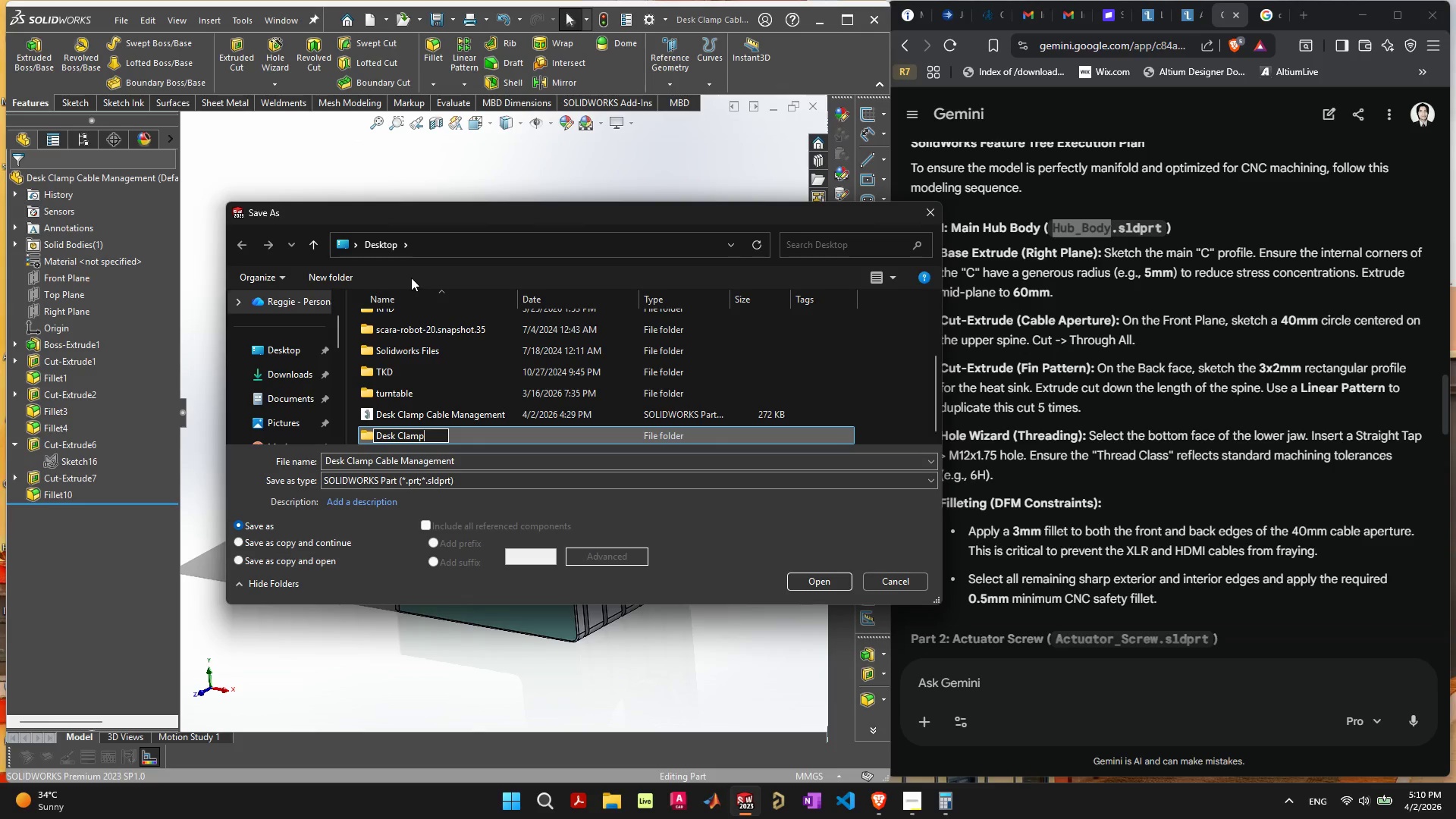 
key(Enter)
 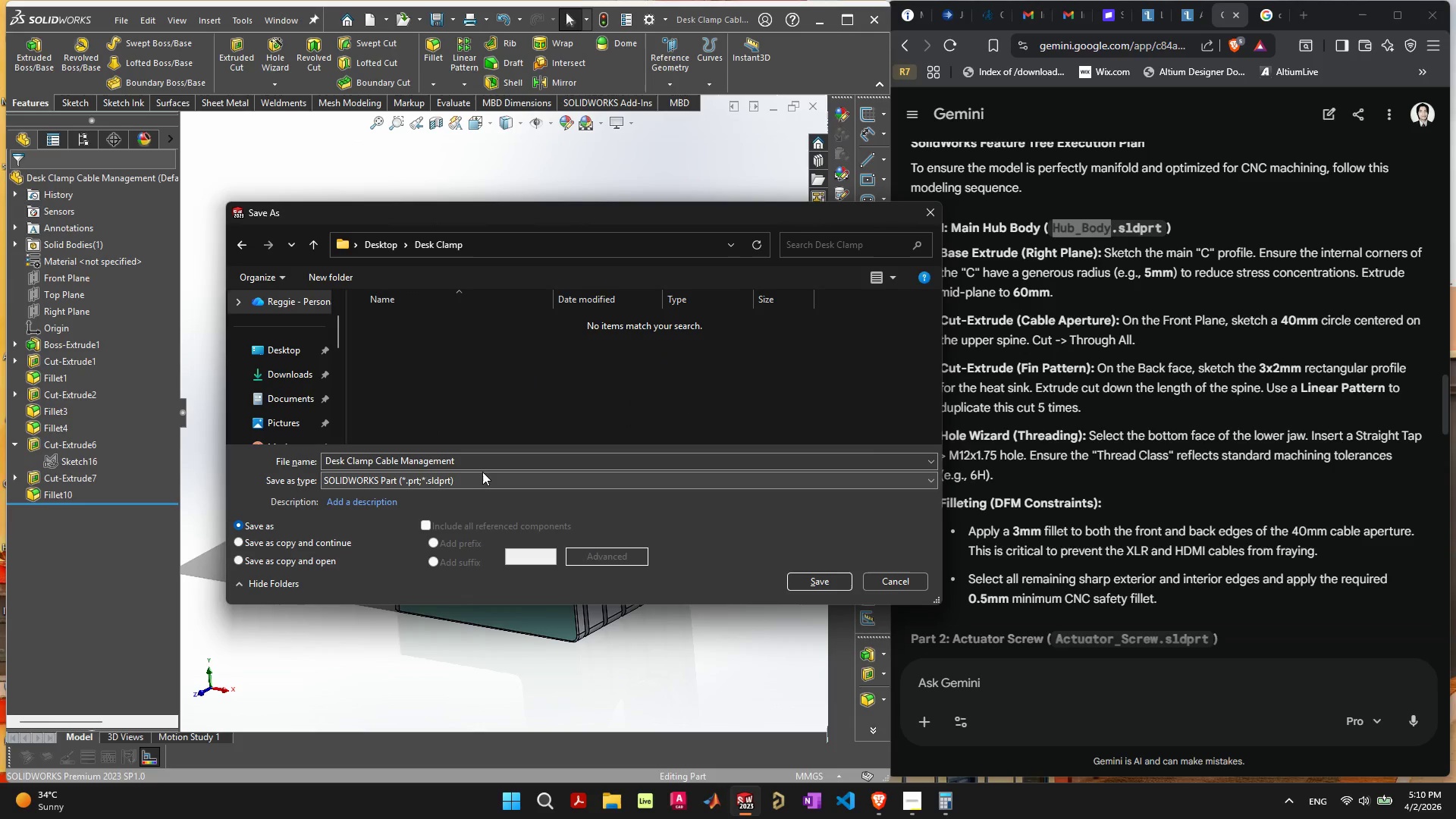 
left_click_drag(start_coordinate=[482, 464], to_coordinate=[218, 464])
 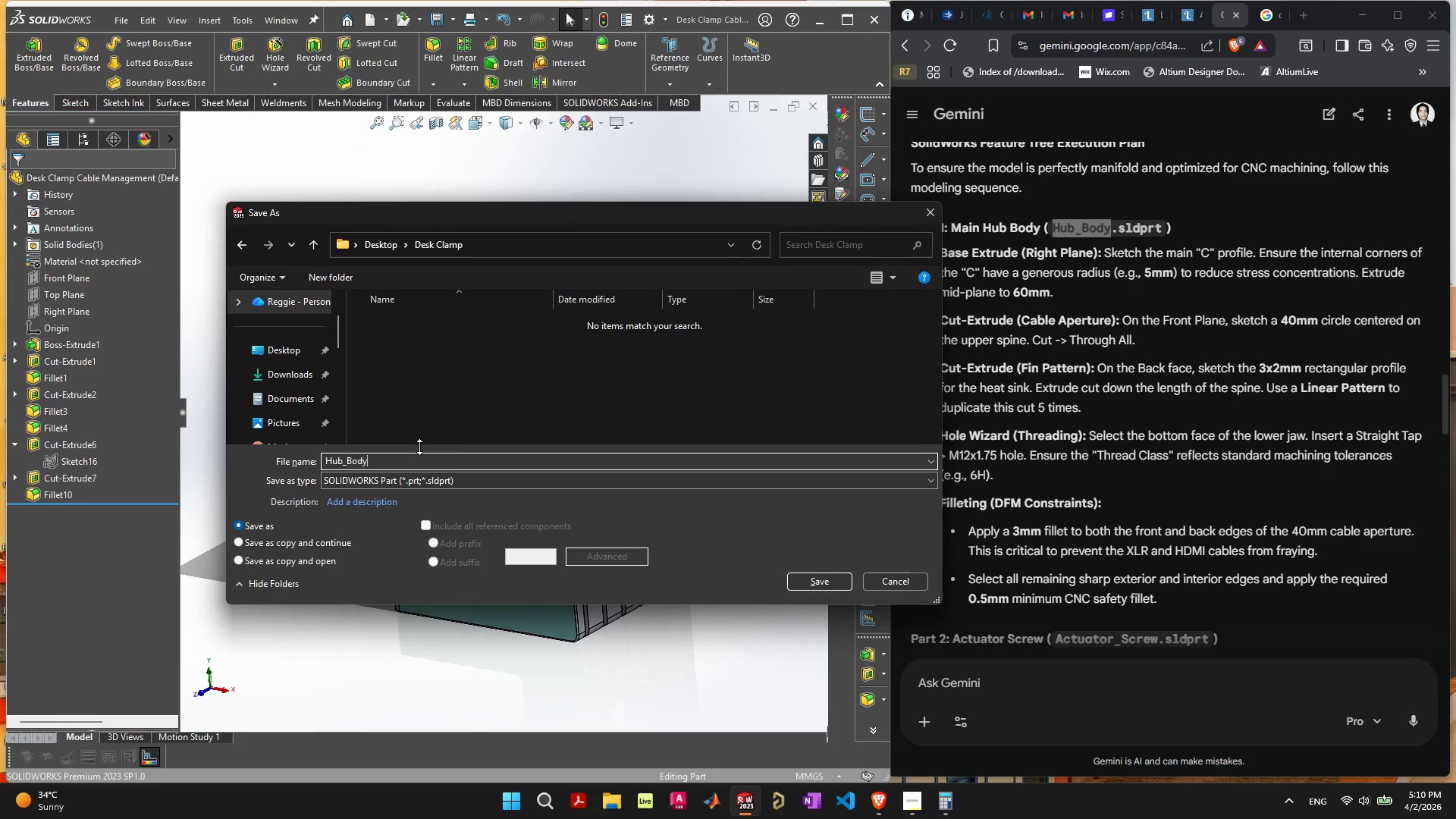 
key(Control+ControlLeft)
 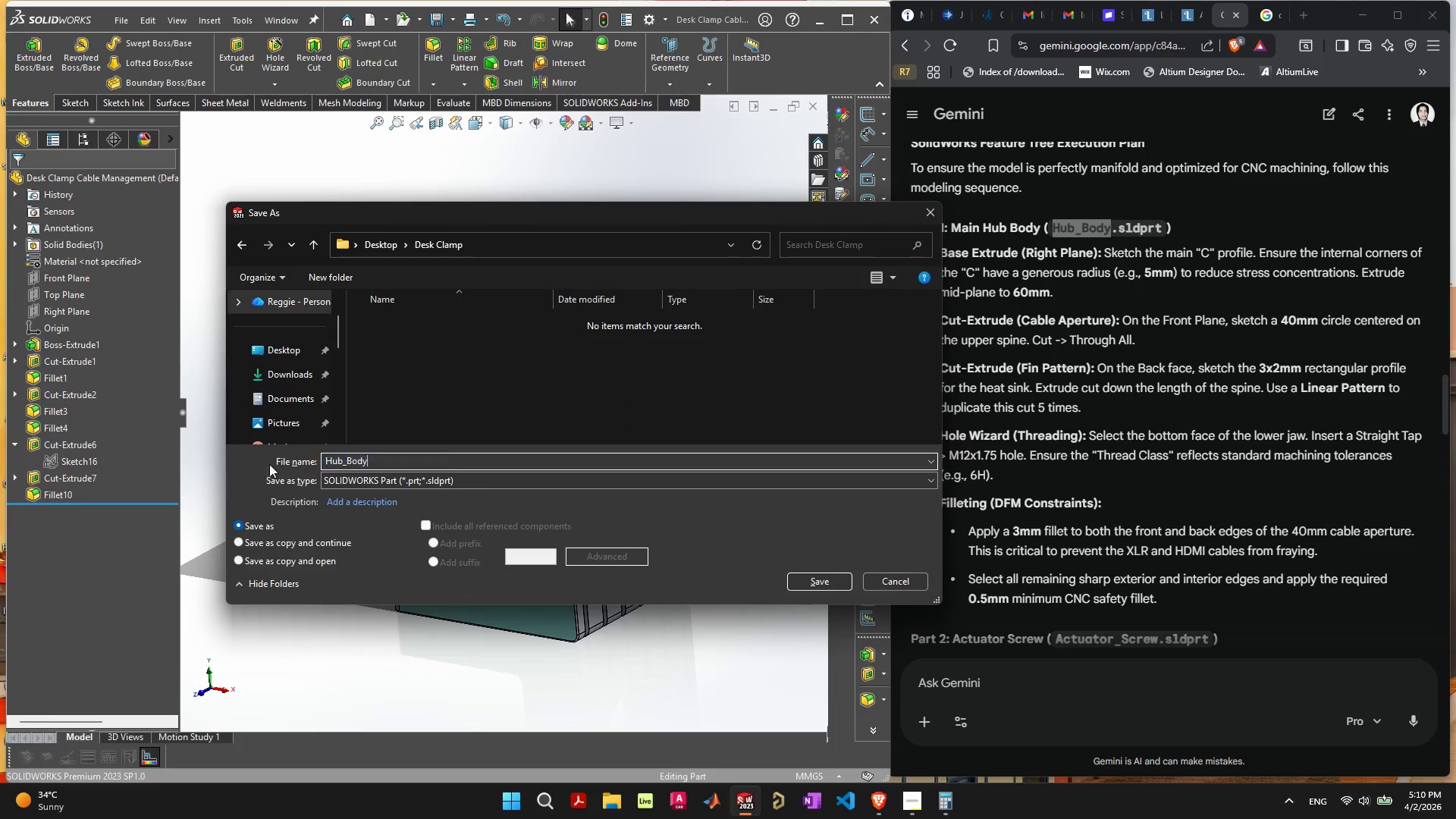 
key(Control+V)
 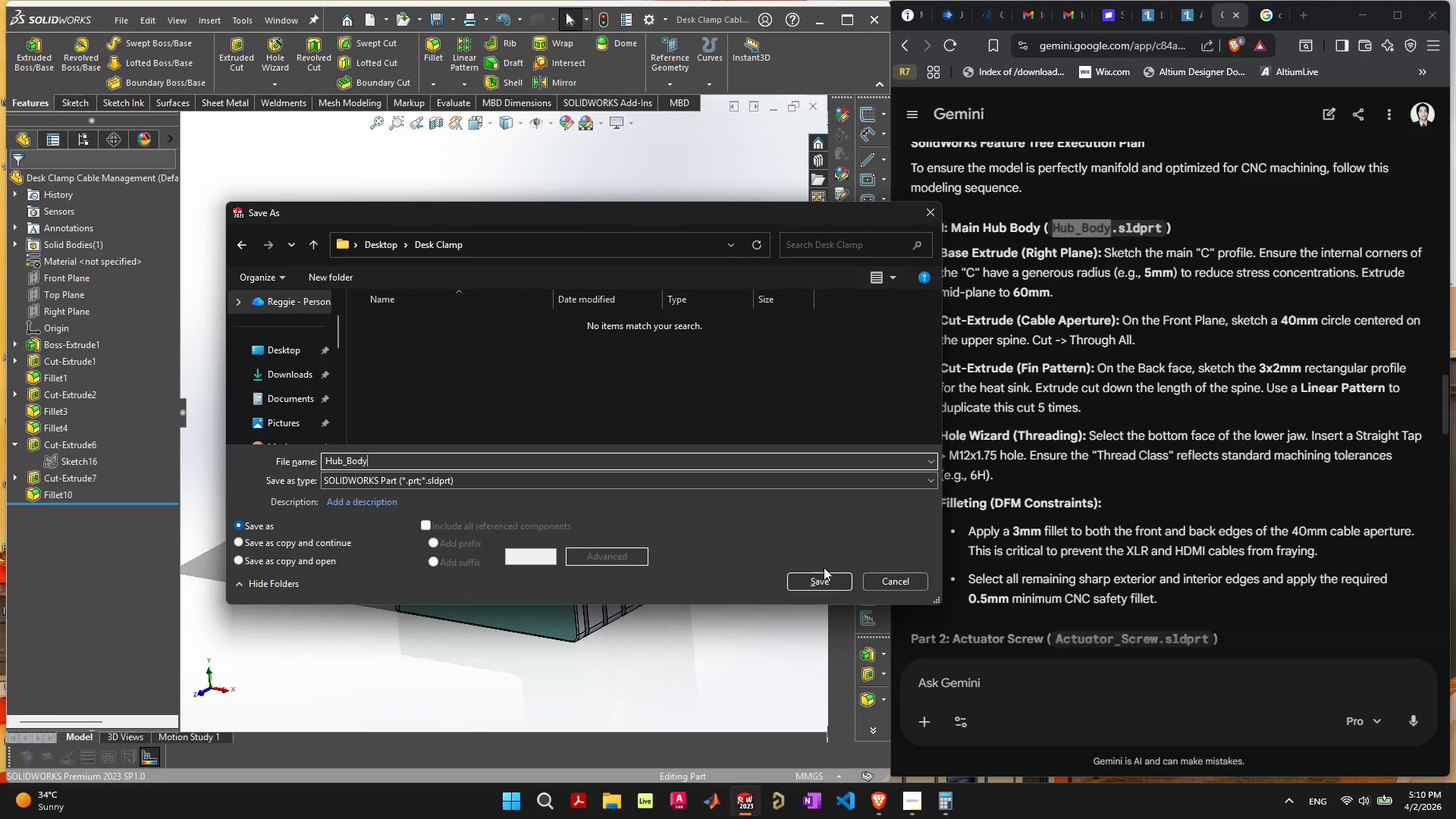 
left_click([824, 576])
 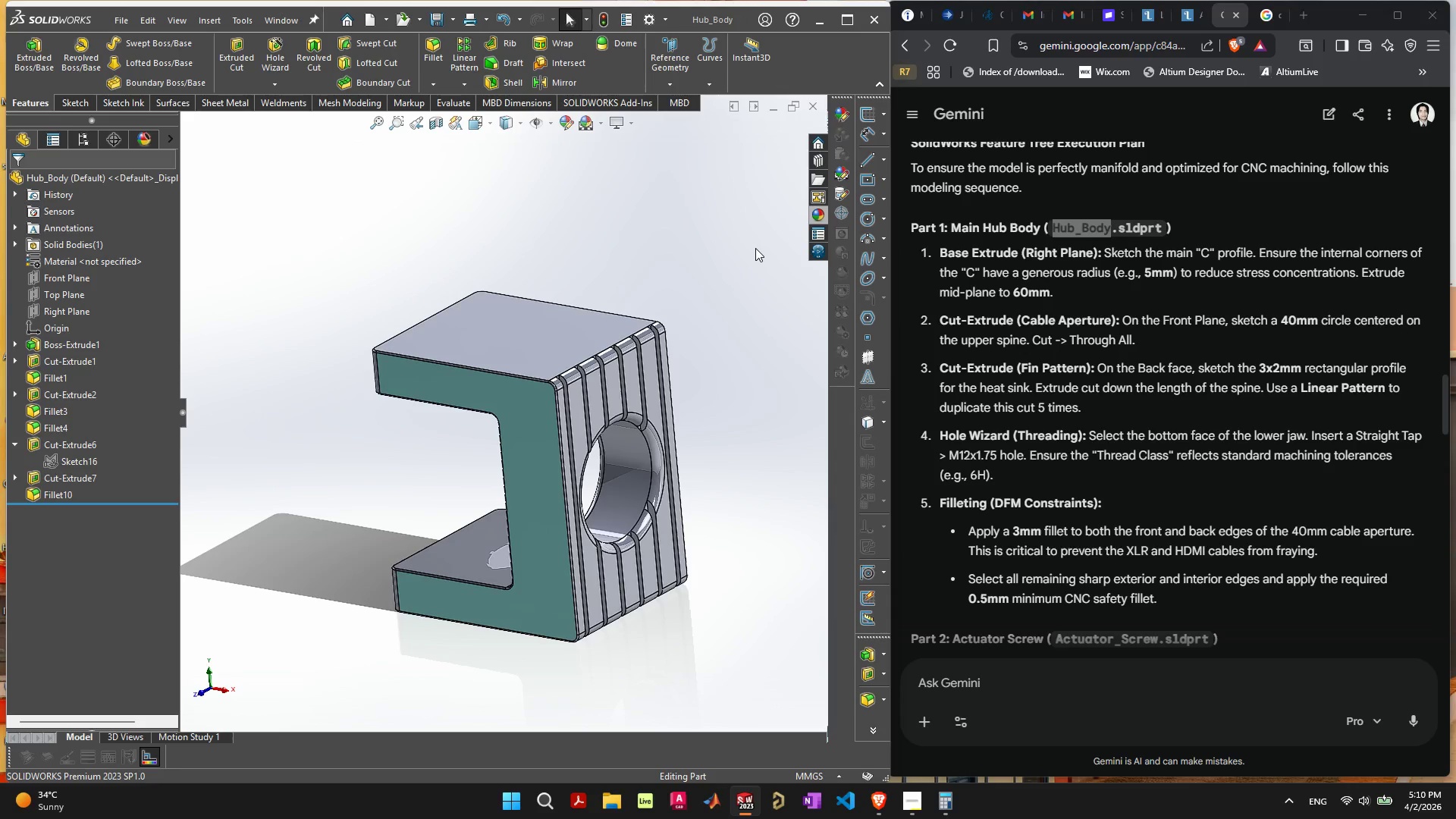 
scroll: coordinate [1042, 312], scroll_direction: down, amount: 2.0
 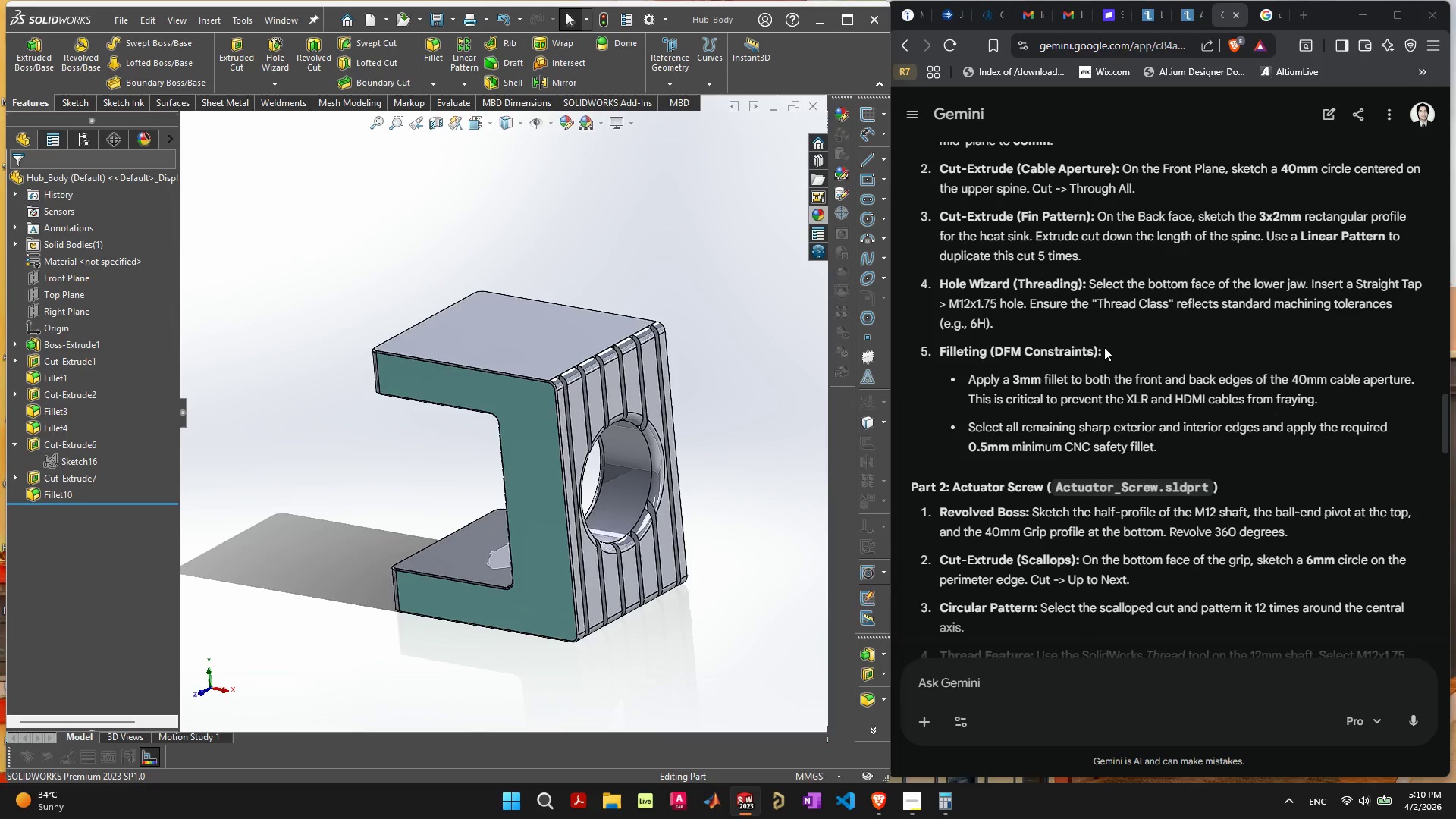 
left_click([1120, 346])
 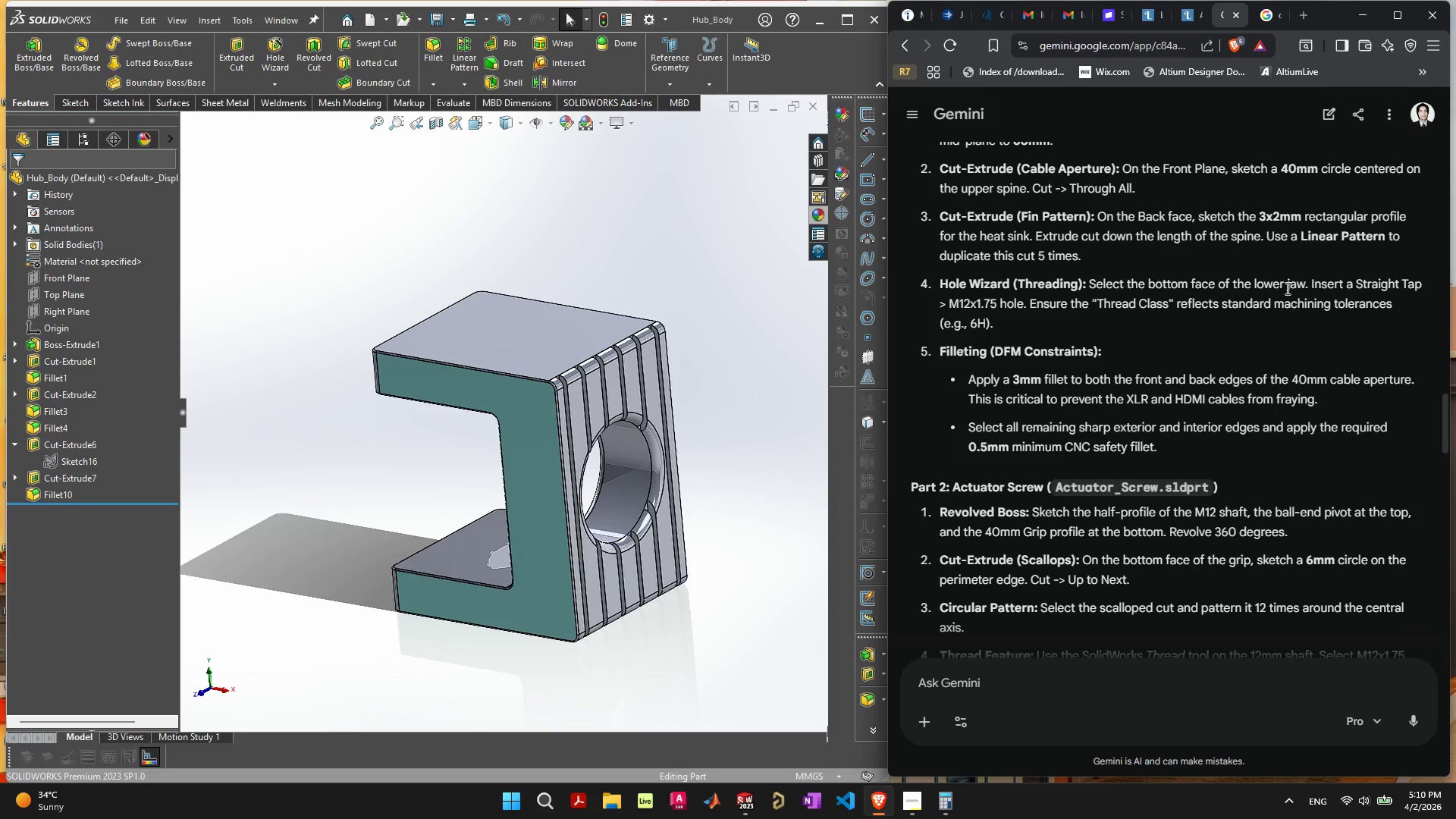 
wait(8.7)
 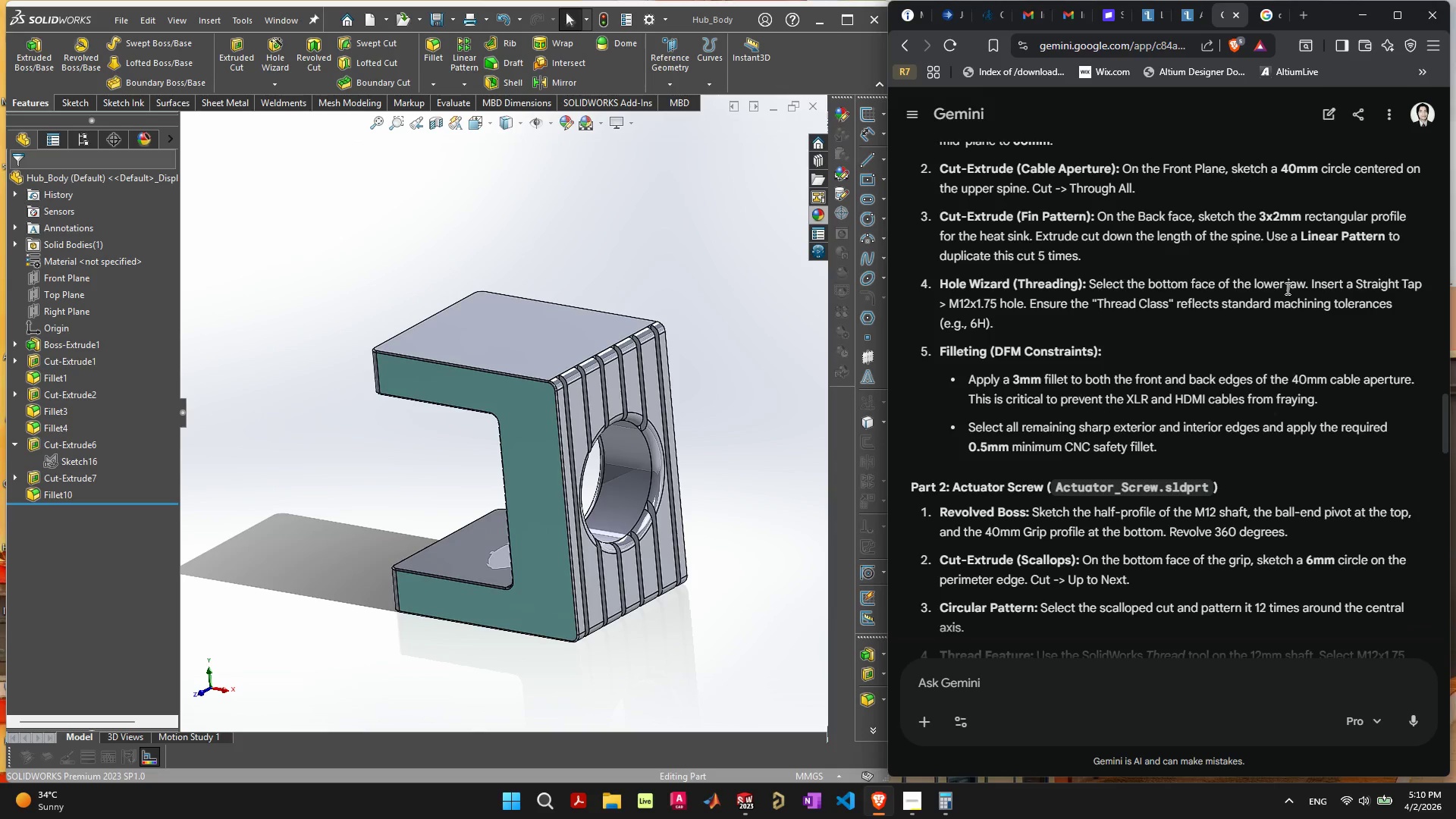 
left_click([563, 573])
 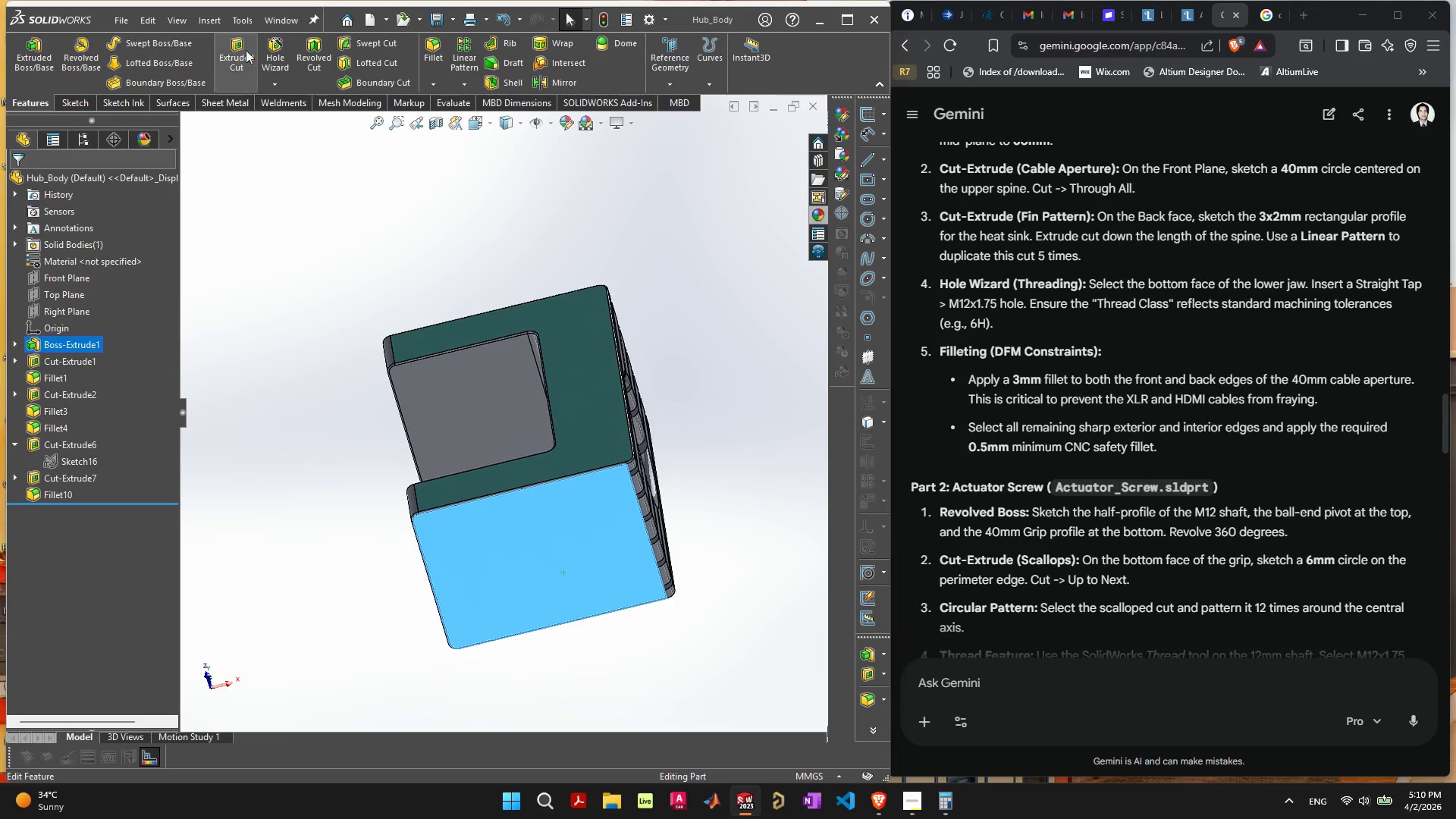 
left_click([267, 49])
 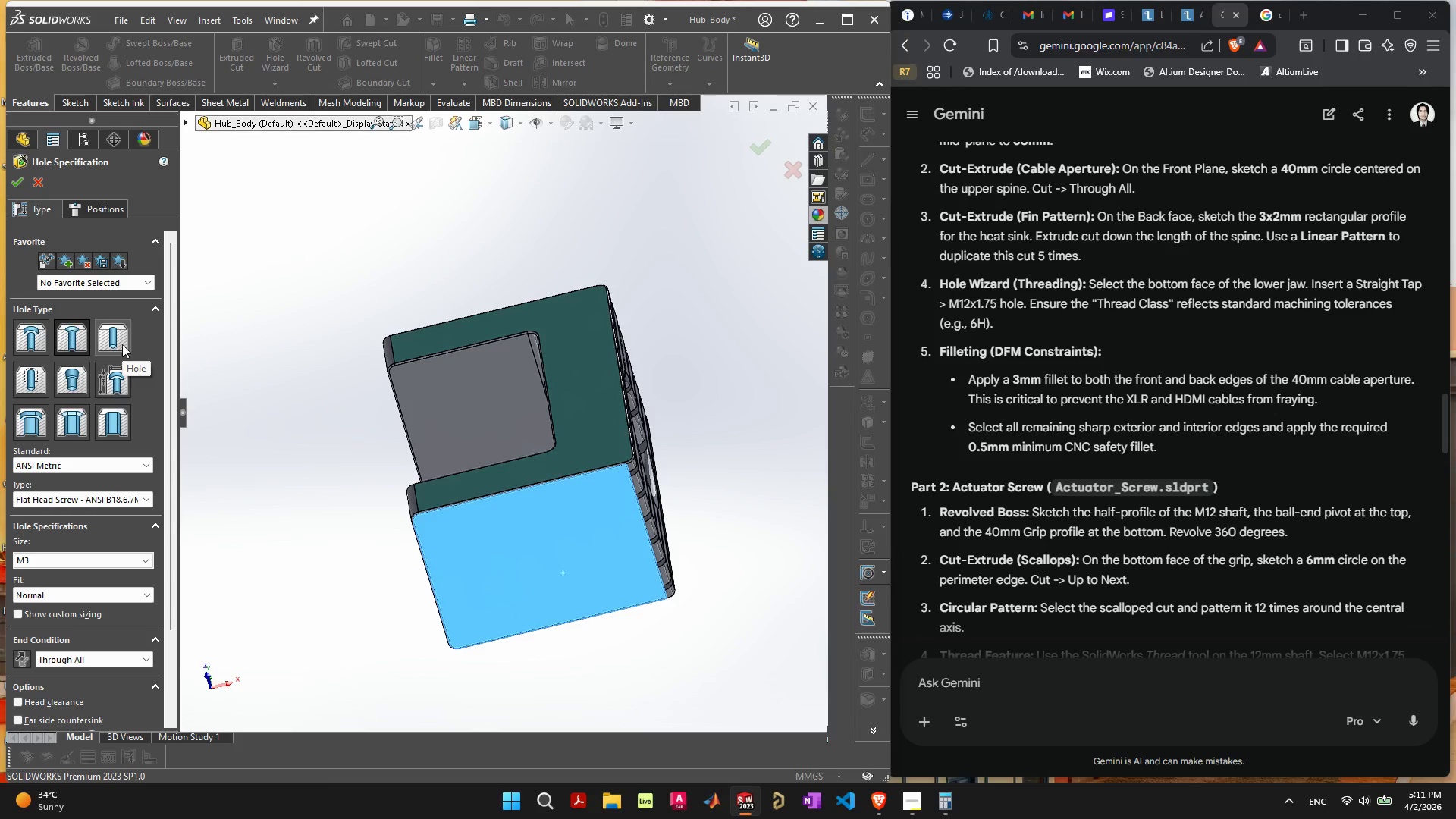 
wait(18.39)
 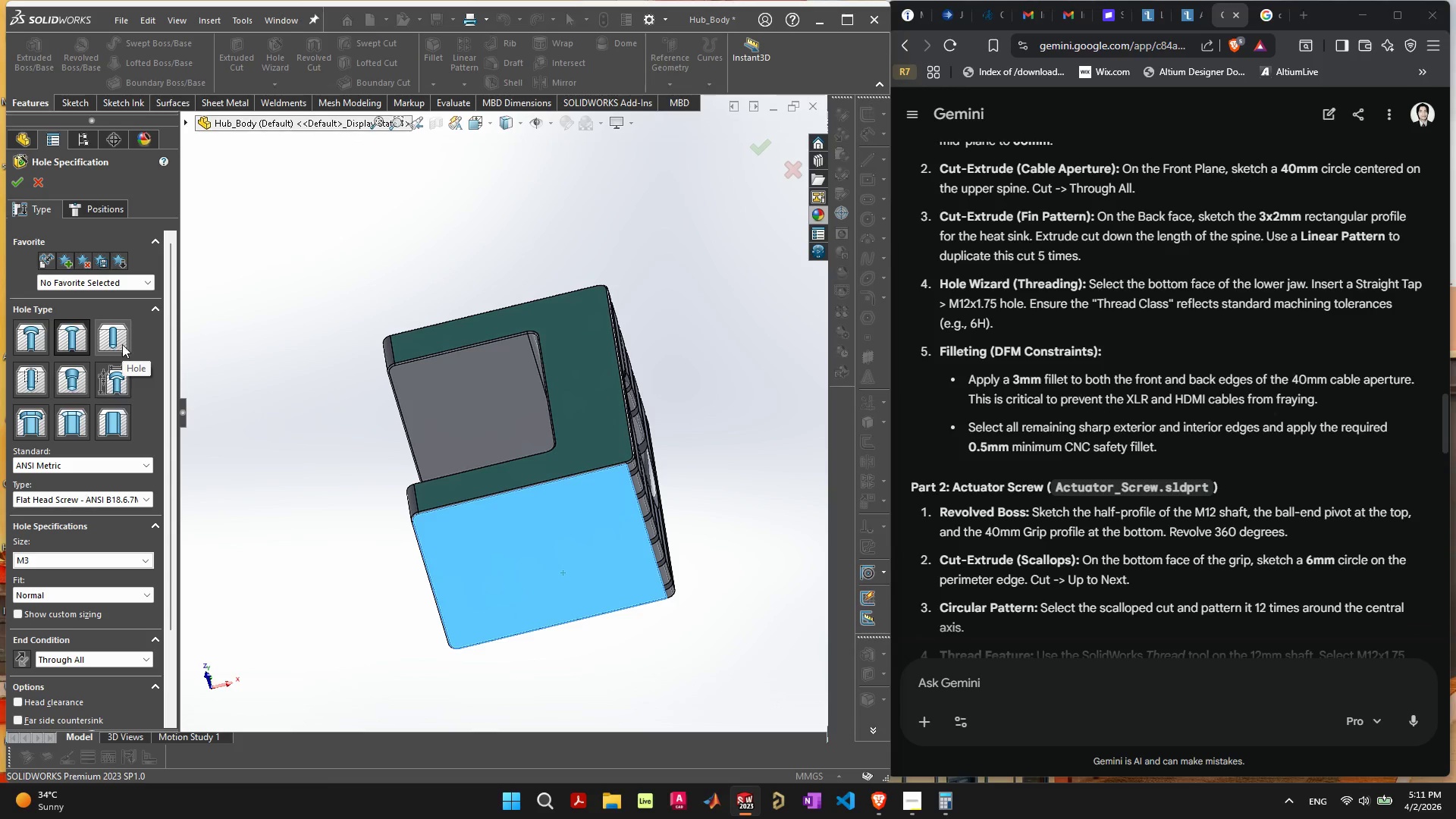 
left_click([27, 380])
 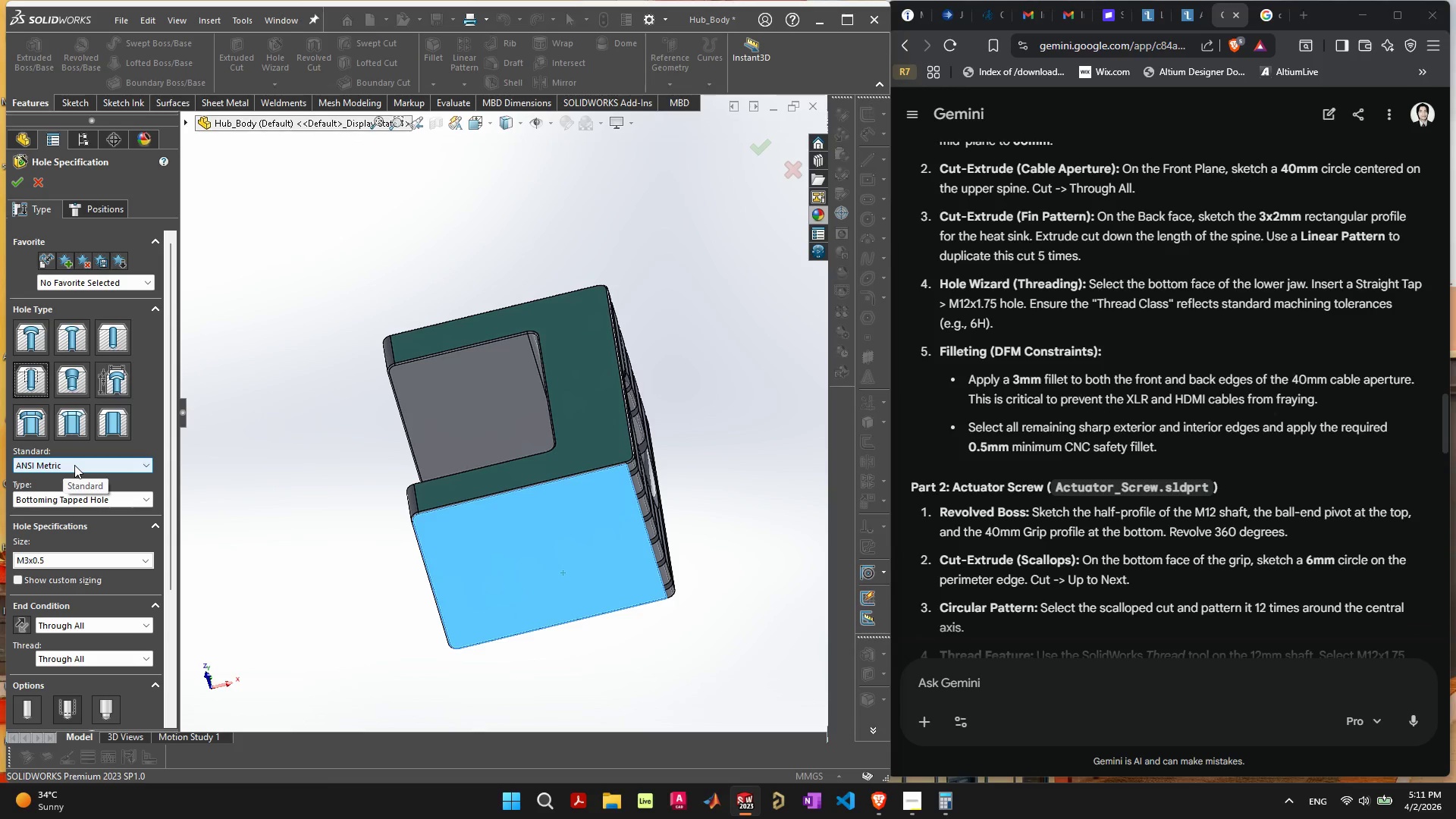 
wait(12.98)
 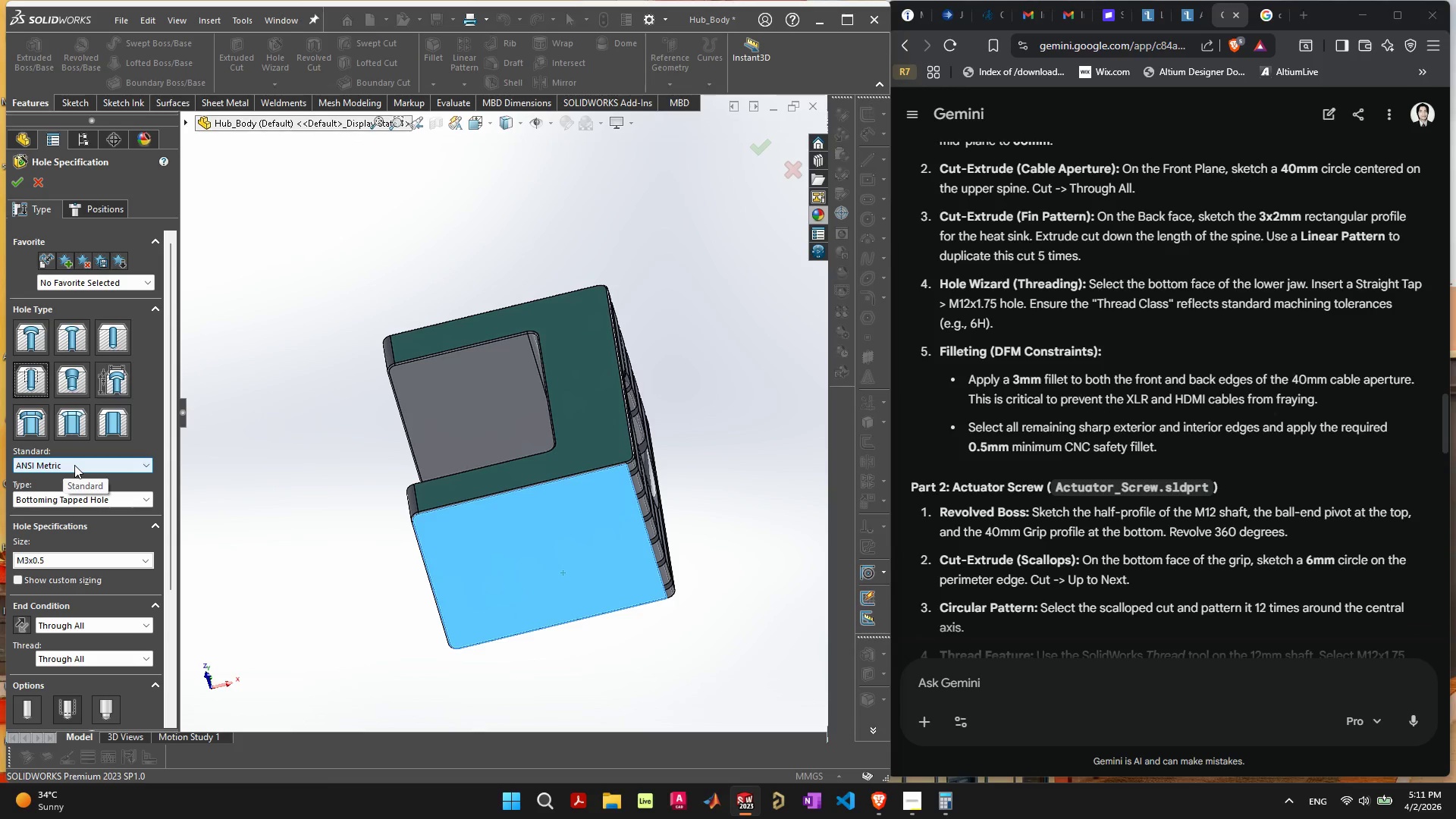 
left_click([118, 563])
 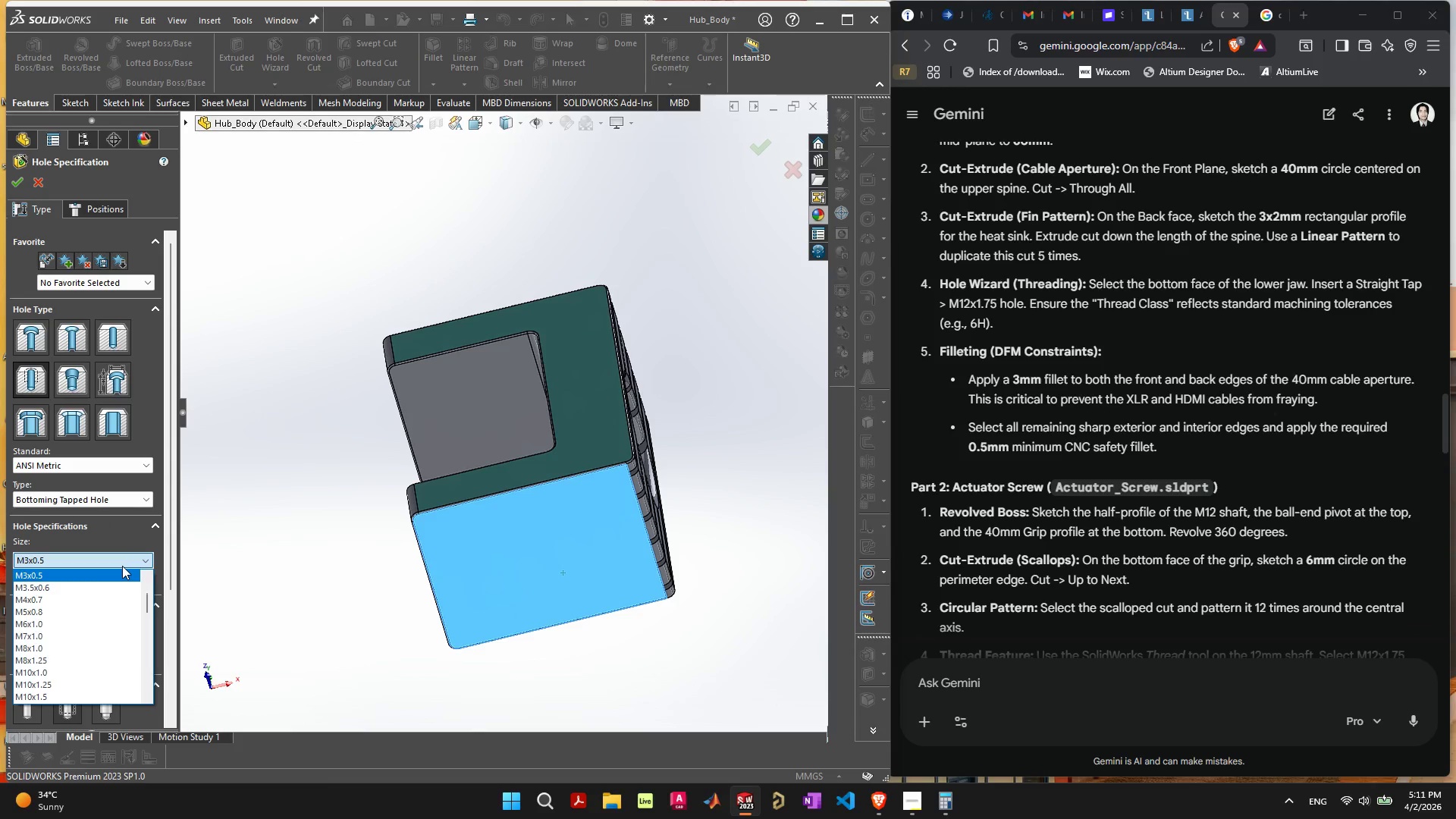 
scroll: coordinate [127, 630], scroll_direction: down, amount: 2.0
 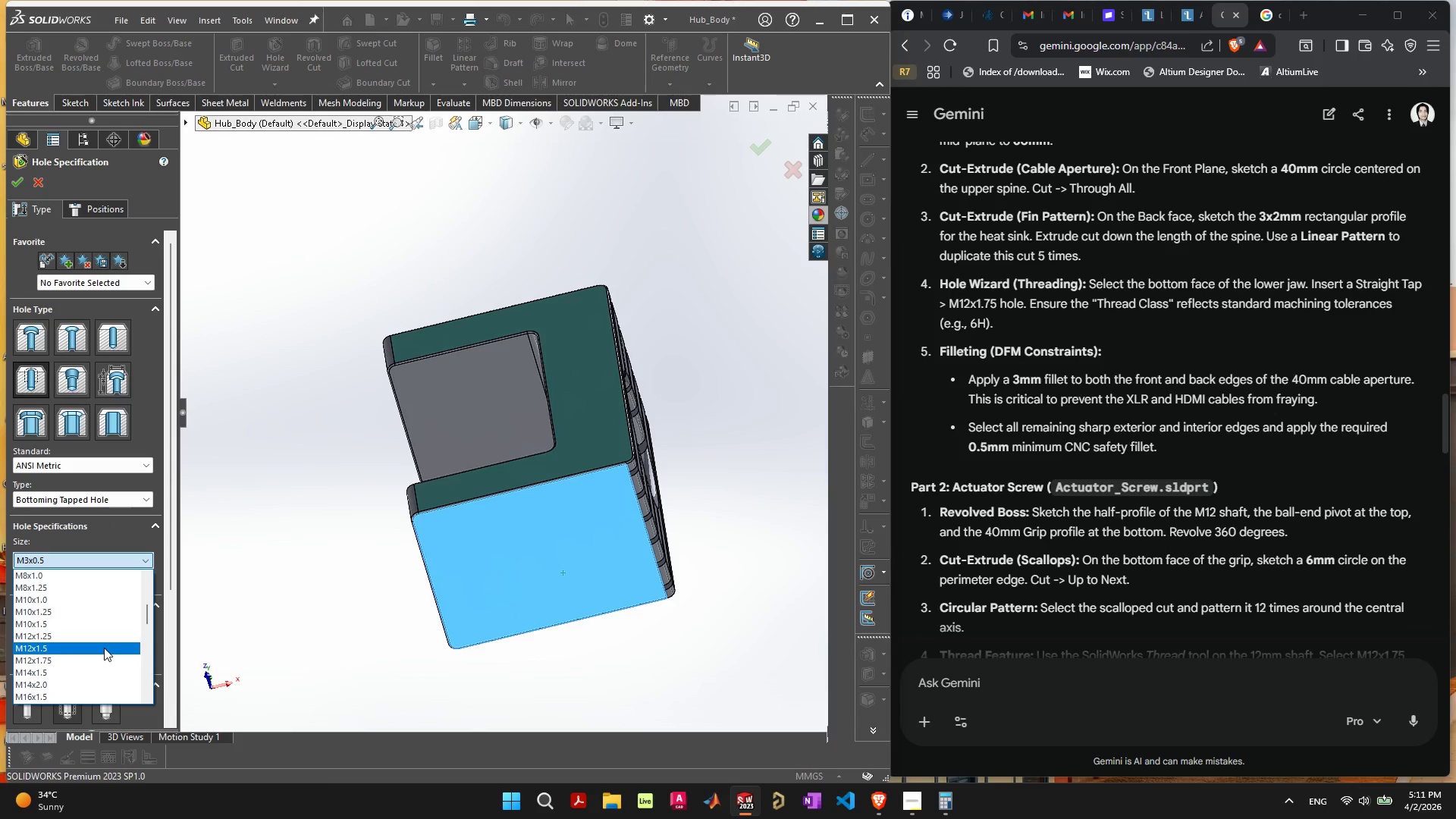 
left_click([101, 657])
 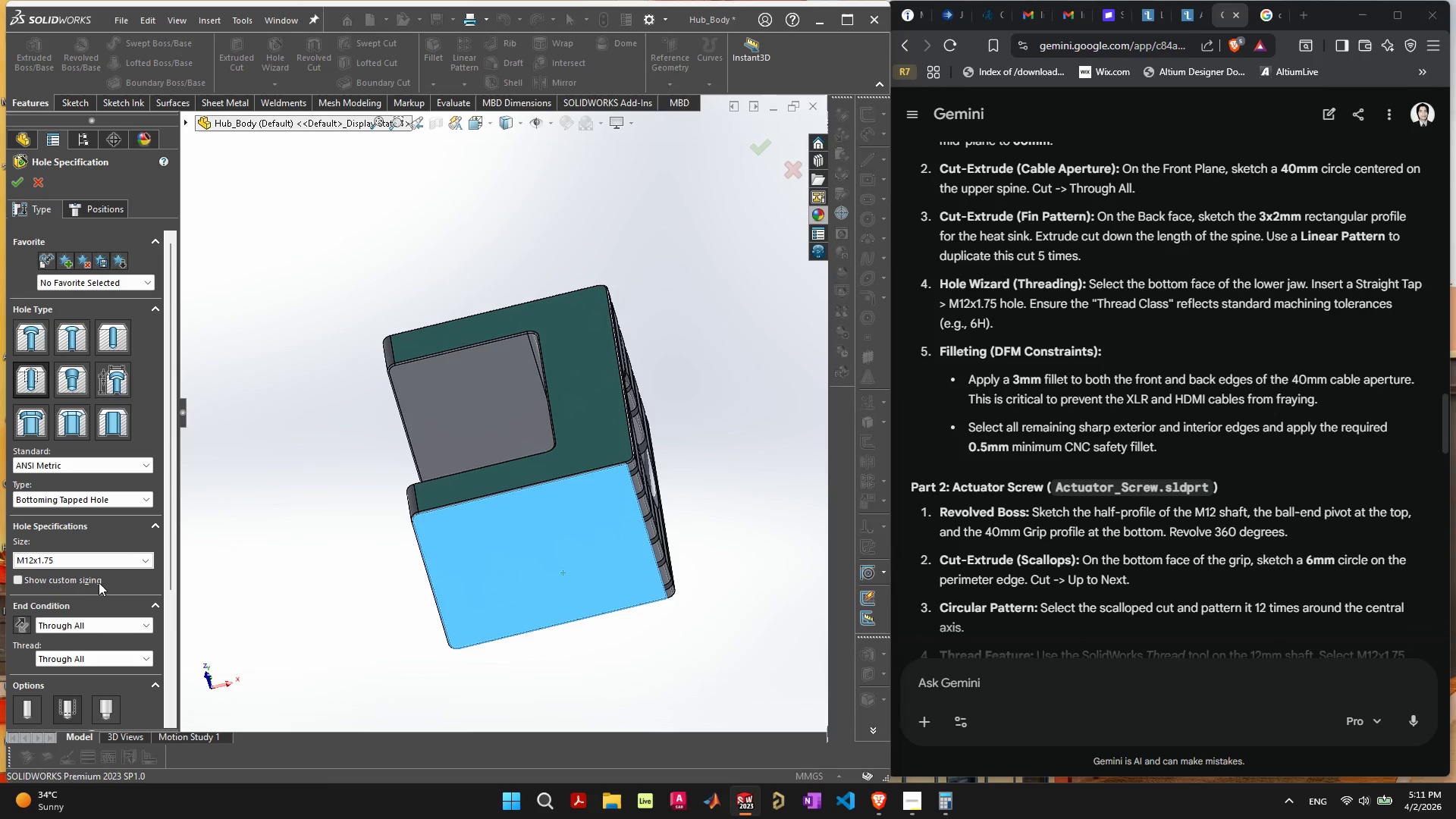 
wait(5.08)
 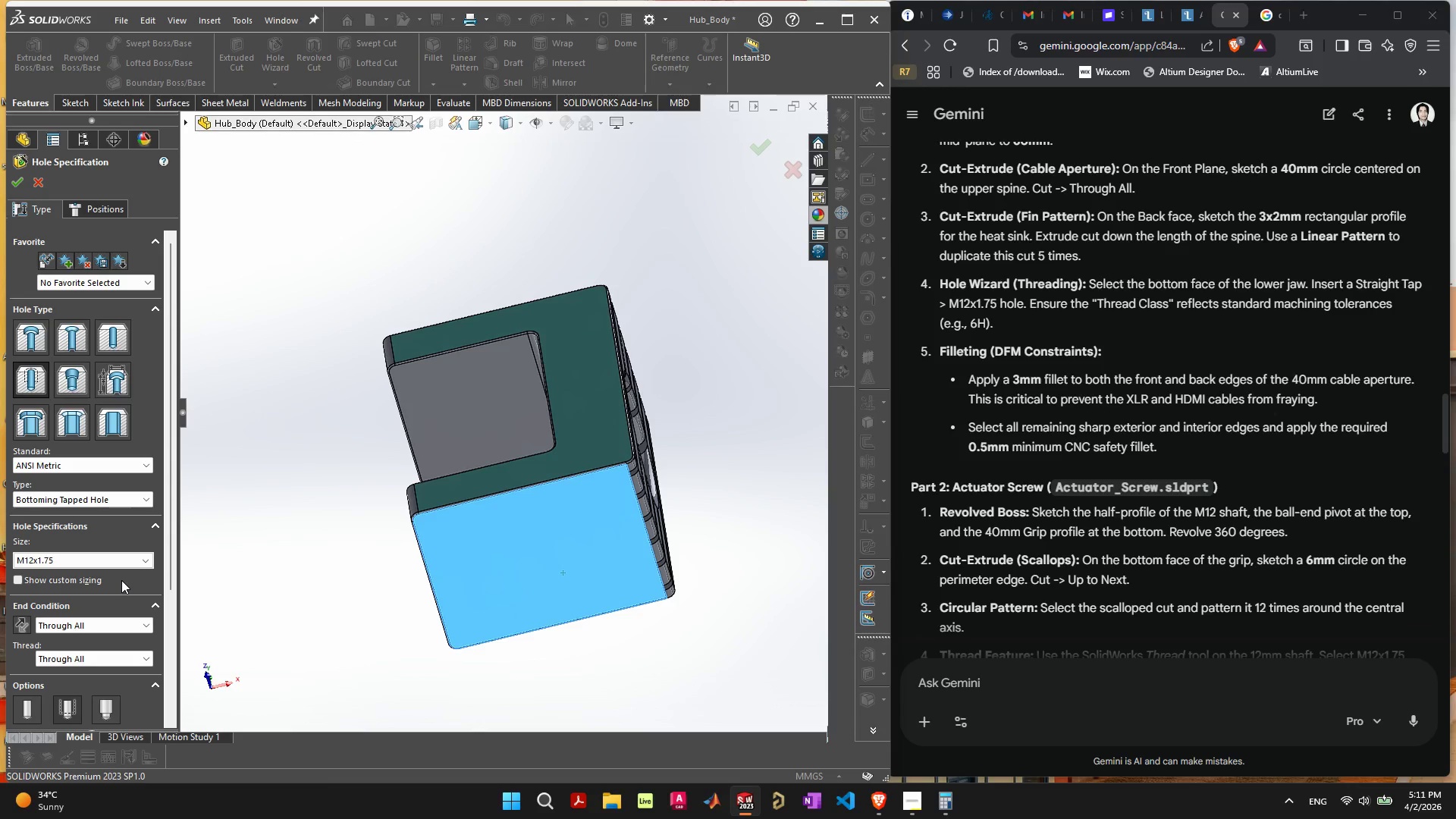 
left_click([133, 495])
 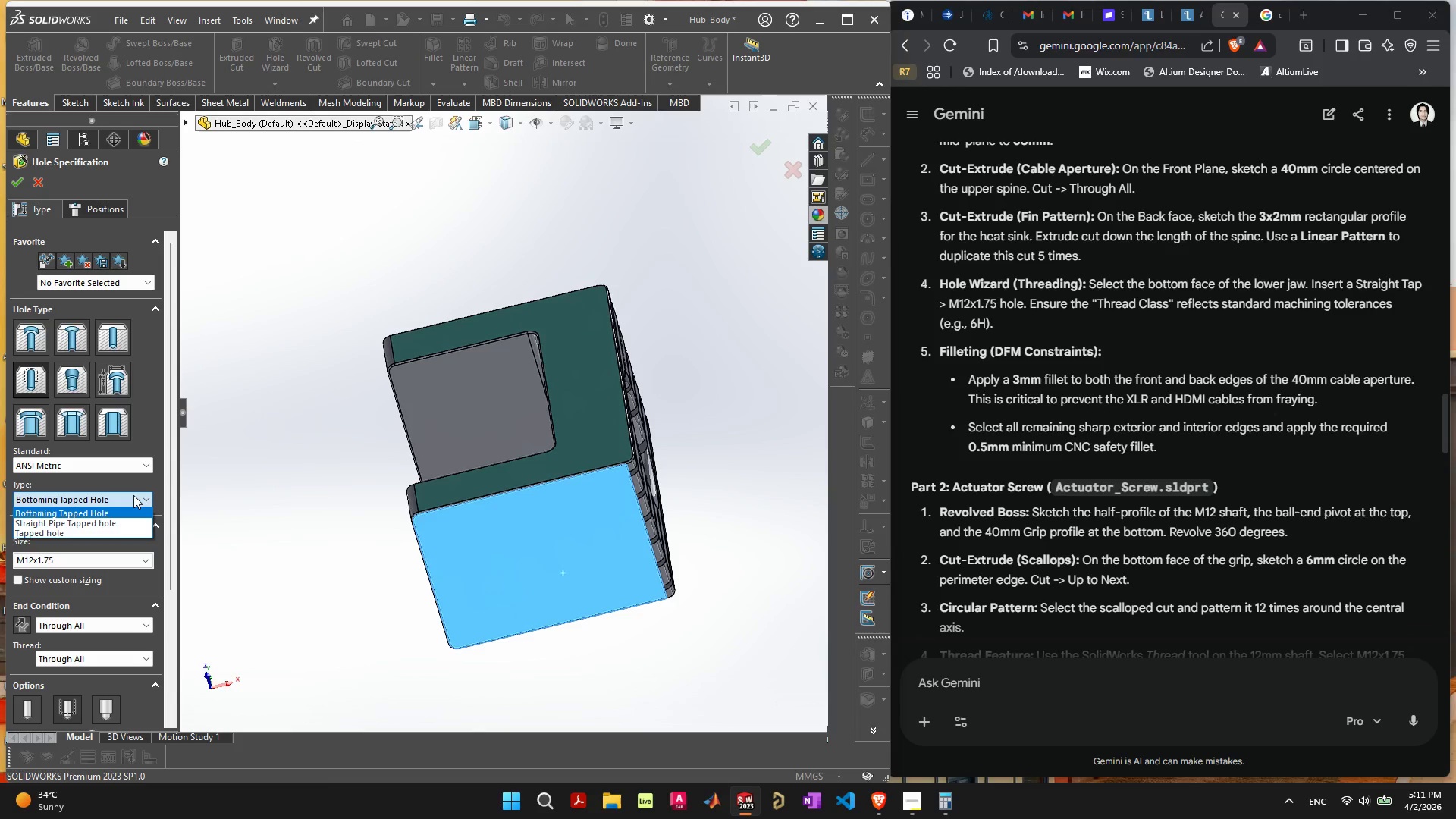 
wait(5.47)
 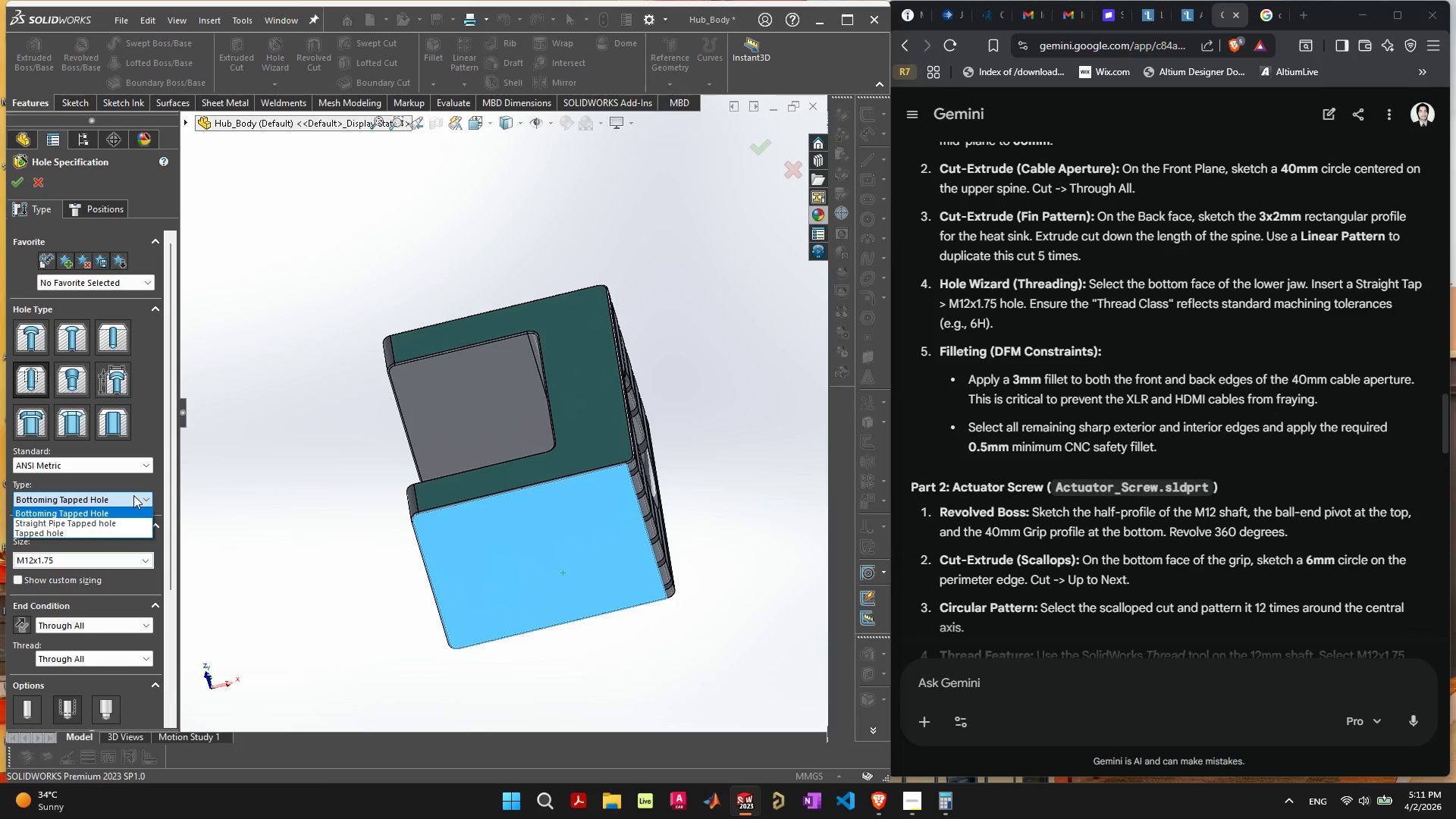 
left_click([133, 495])
 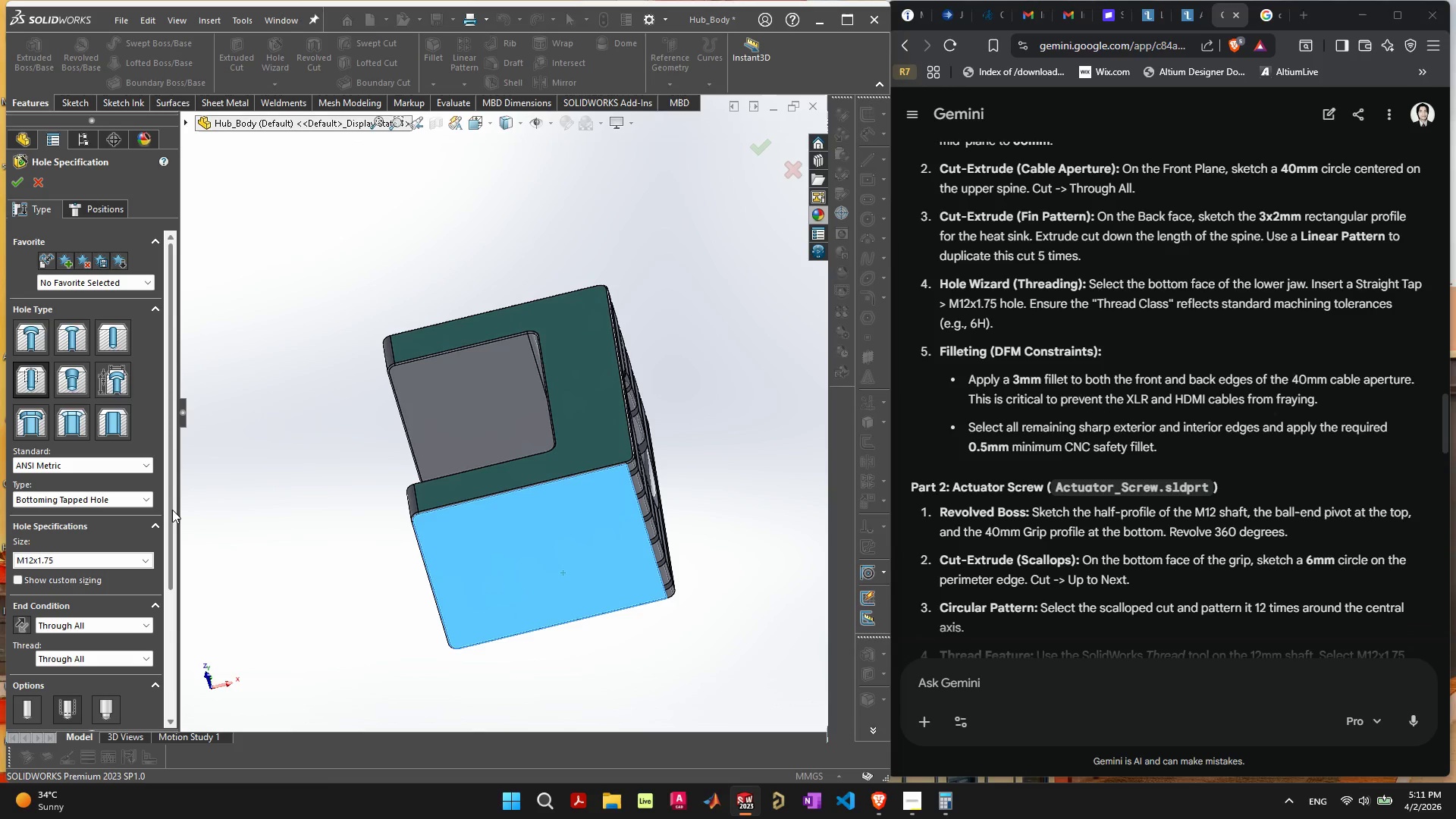 
left_click_drag(start_coordinate=[172, 510], to_coordinate=[171, 563])
 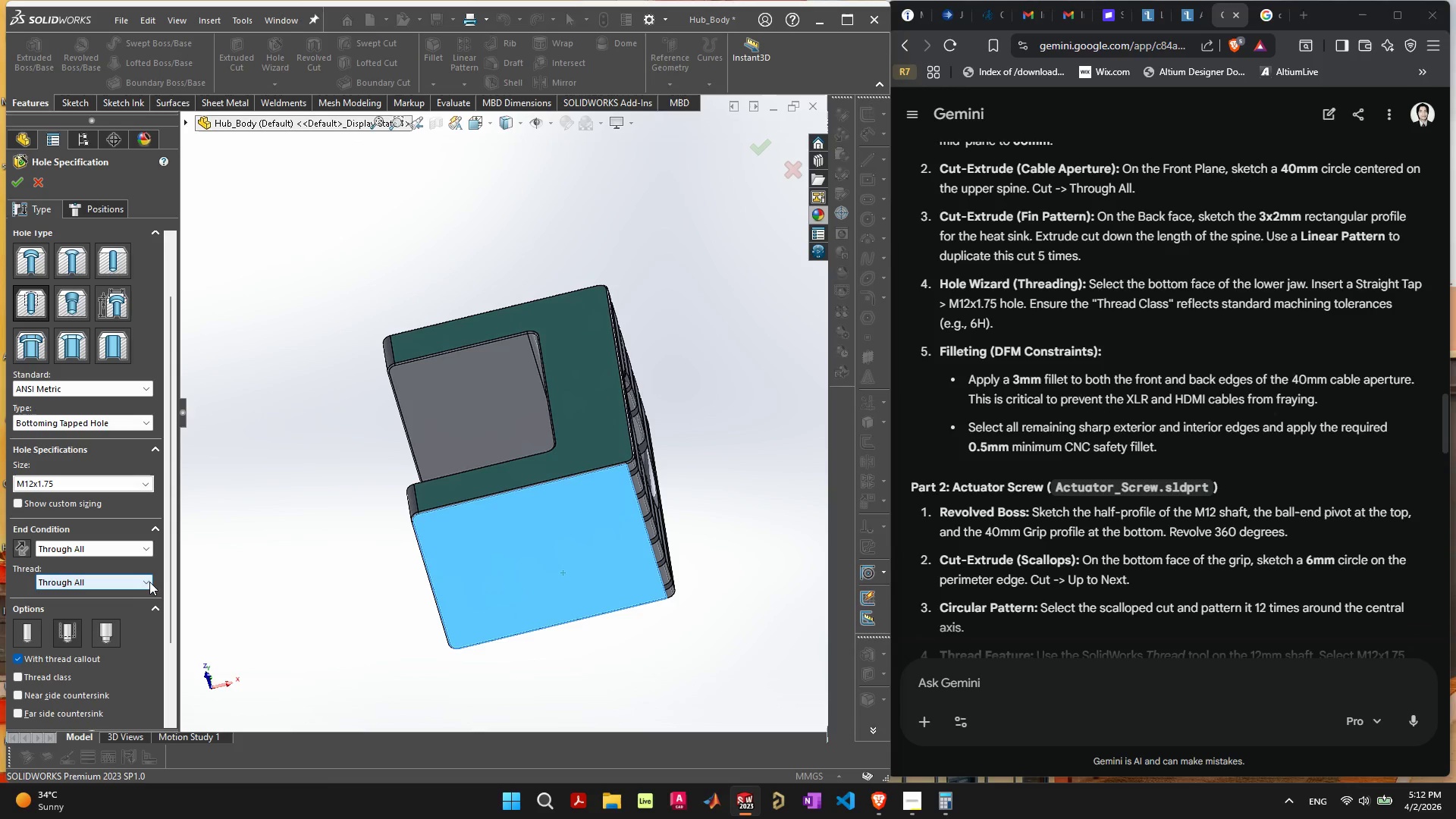 
left_click([149, 582])
 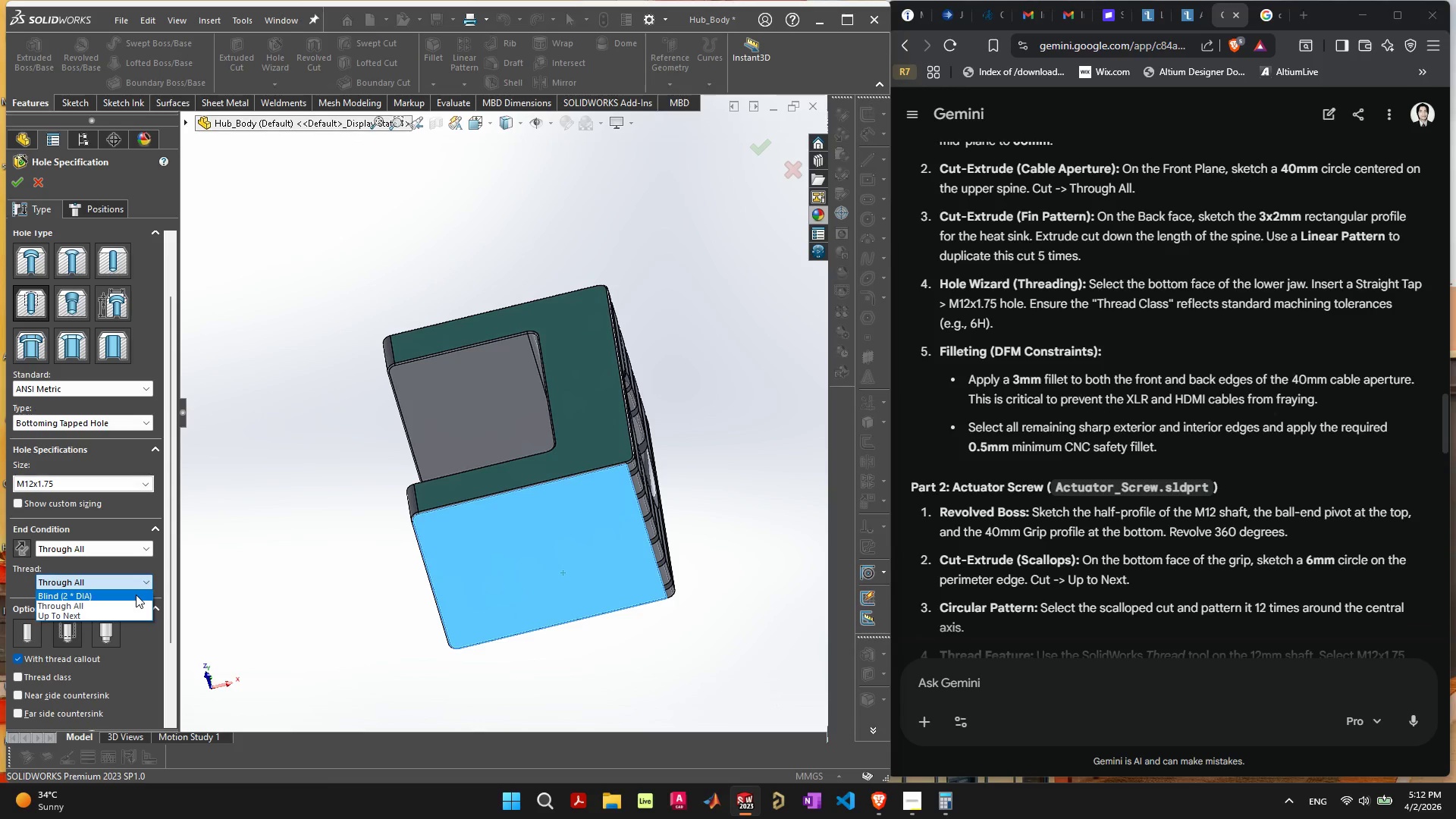 
wait(7.33)
 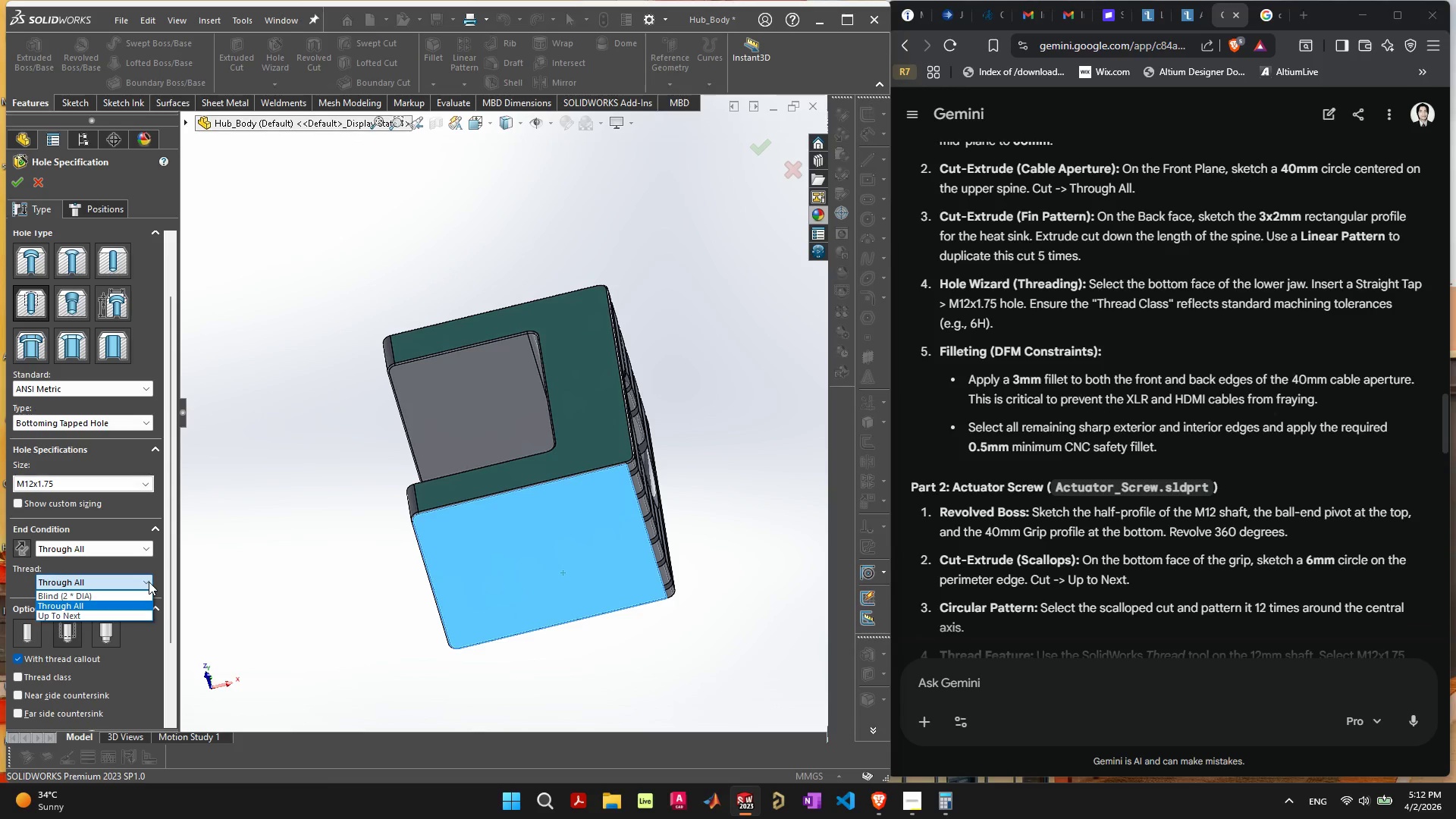 
left_click([136, 595])
 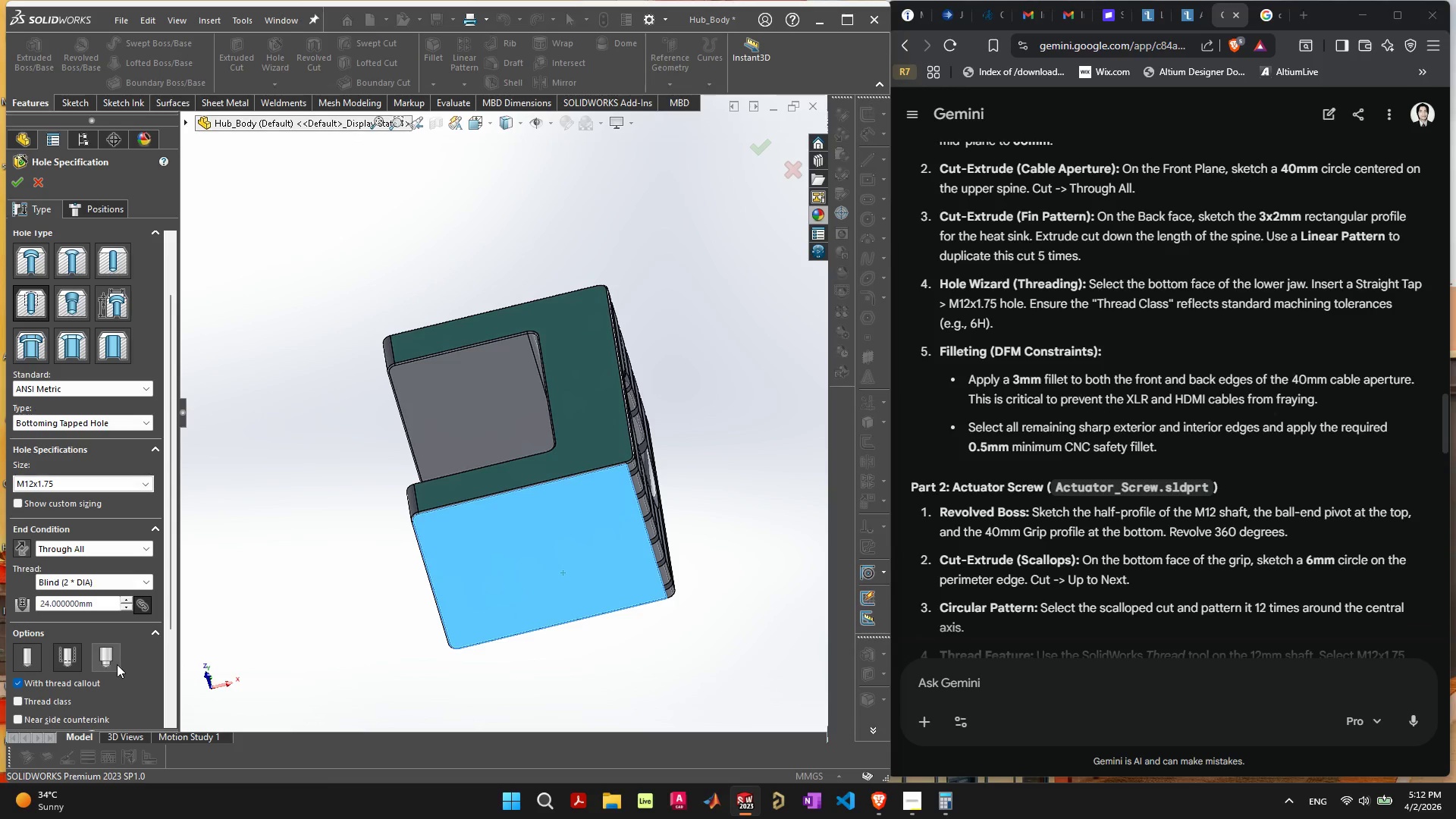 
left_click([66, 699])
 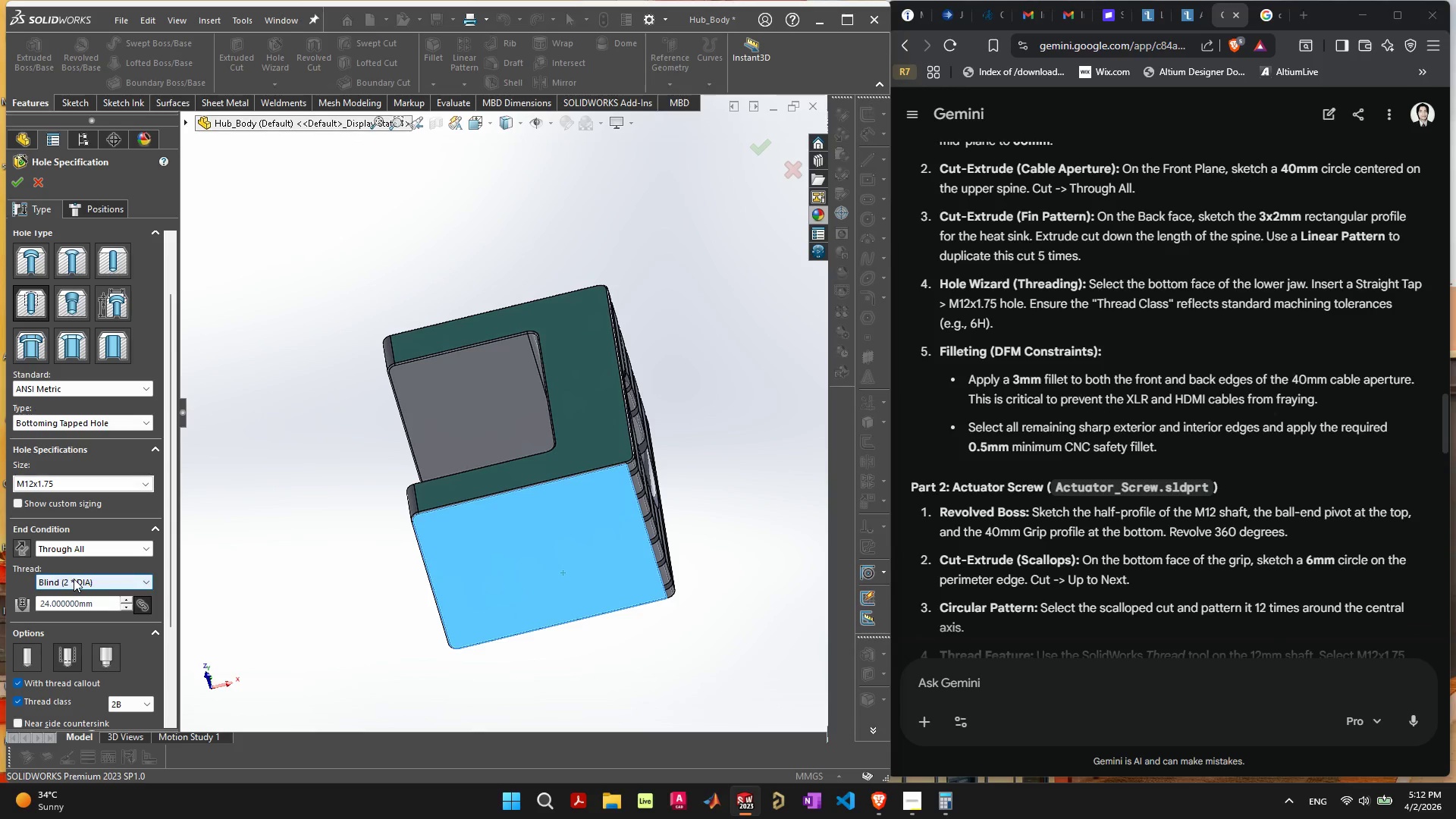 
left_click([74, 579])
 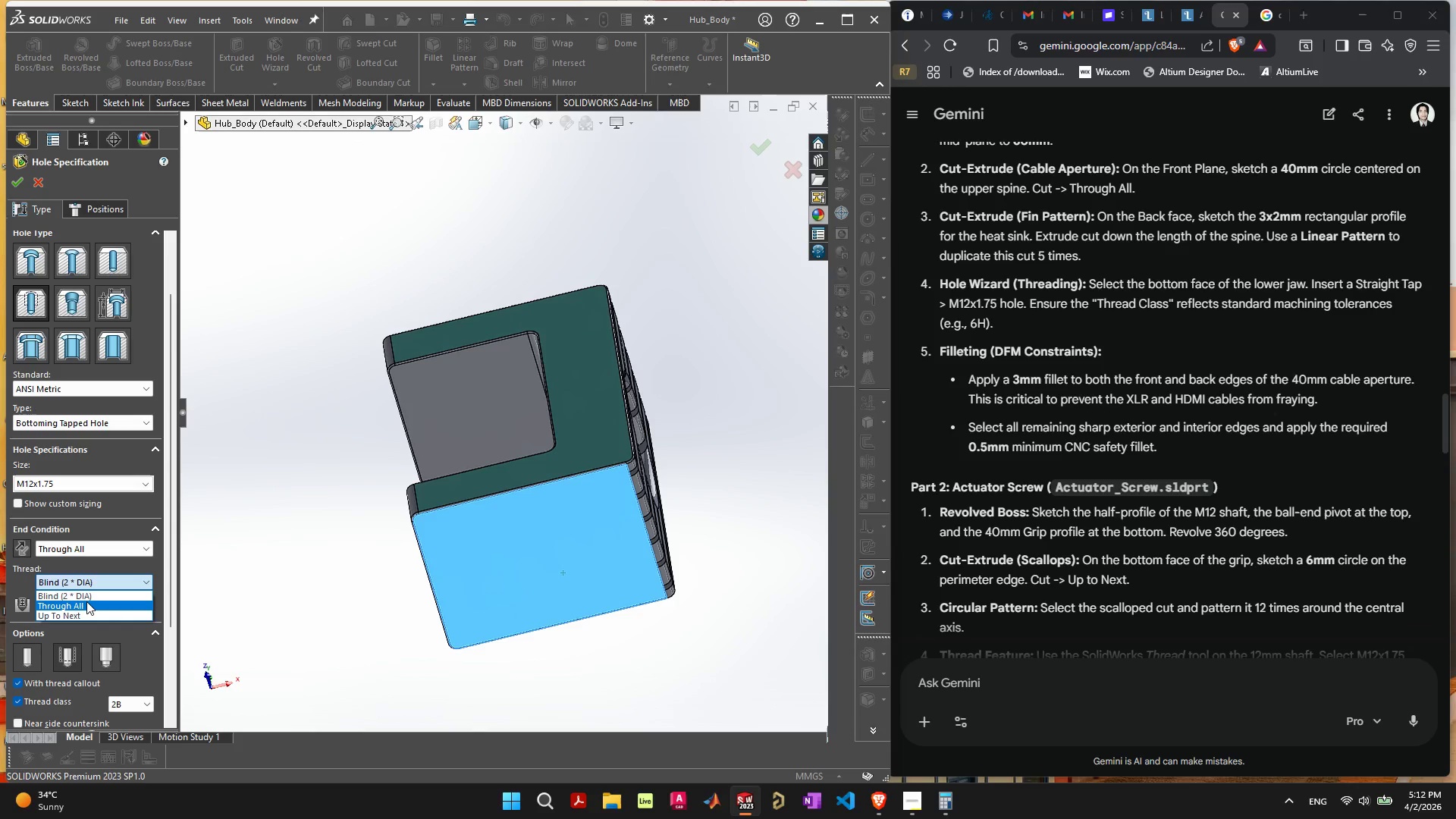 
left_click([86, 601])
 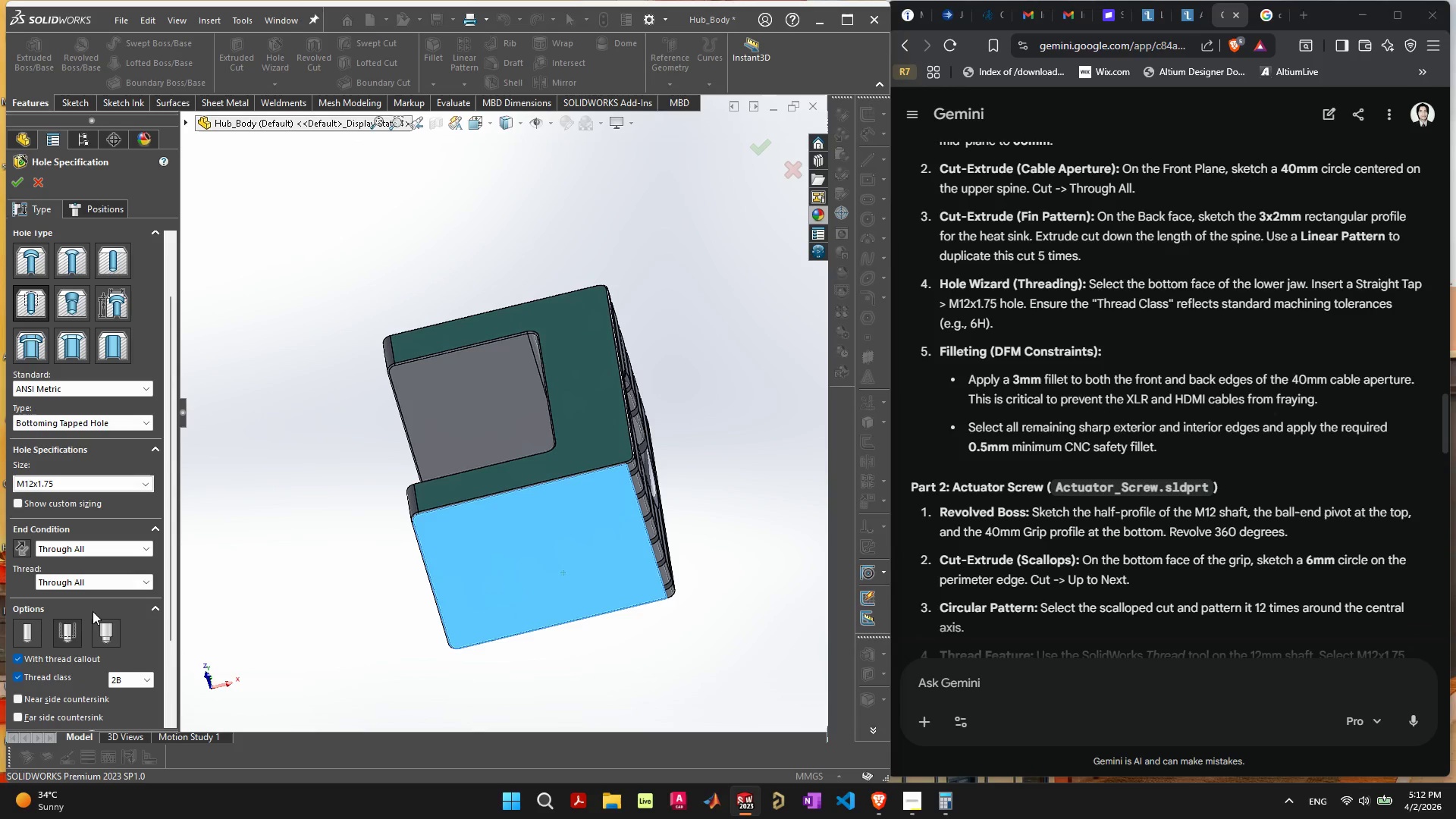 
mouse_move([143, 682])
 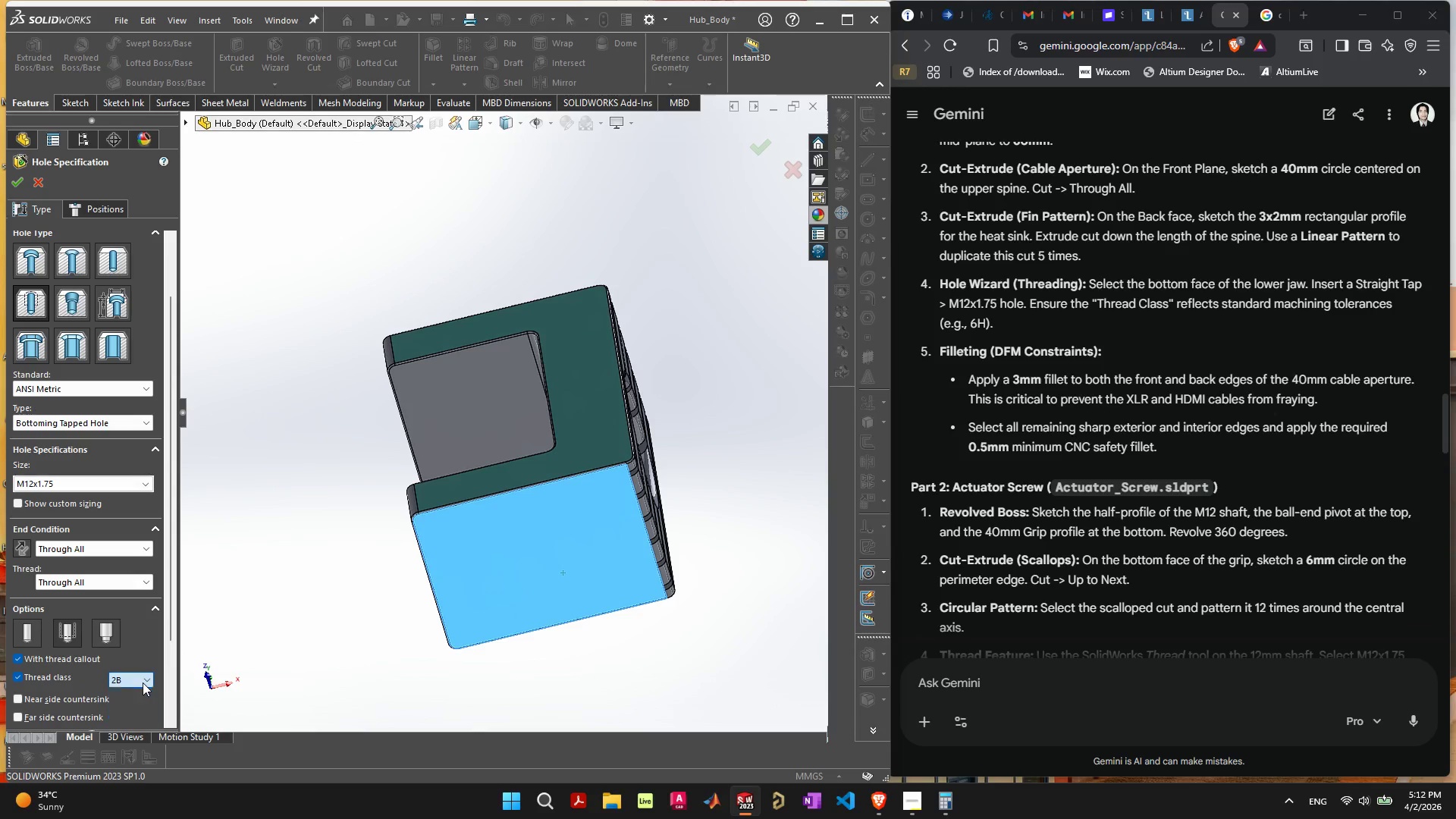 
left_click([143, 682])
 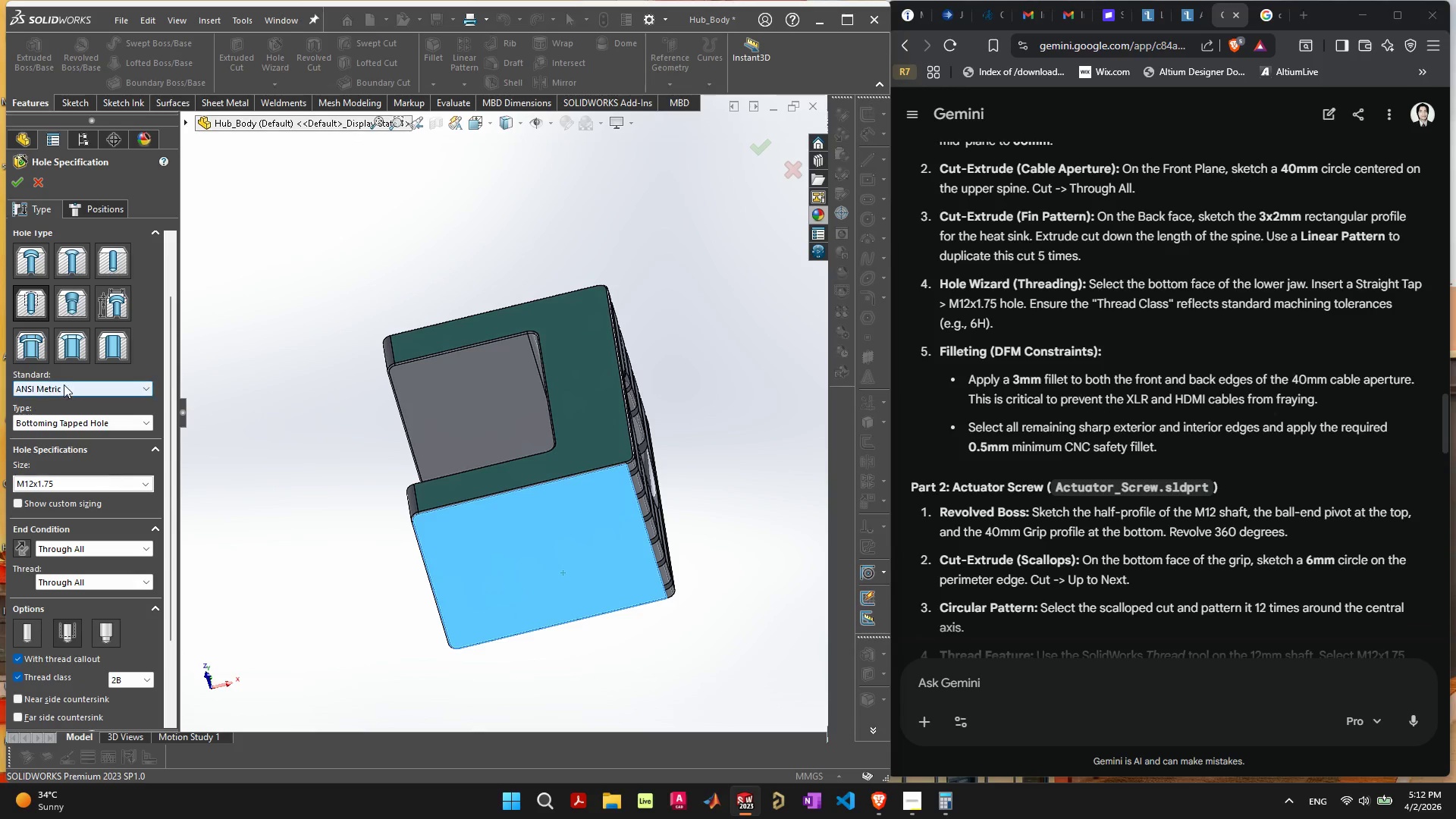 
left_click([69, 389])
 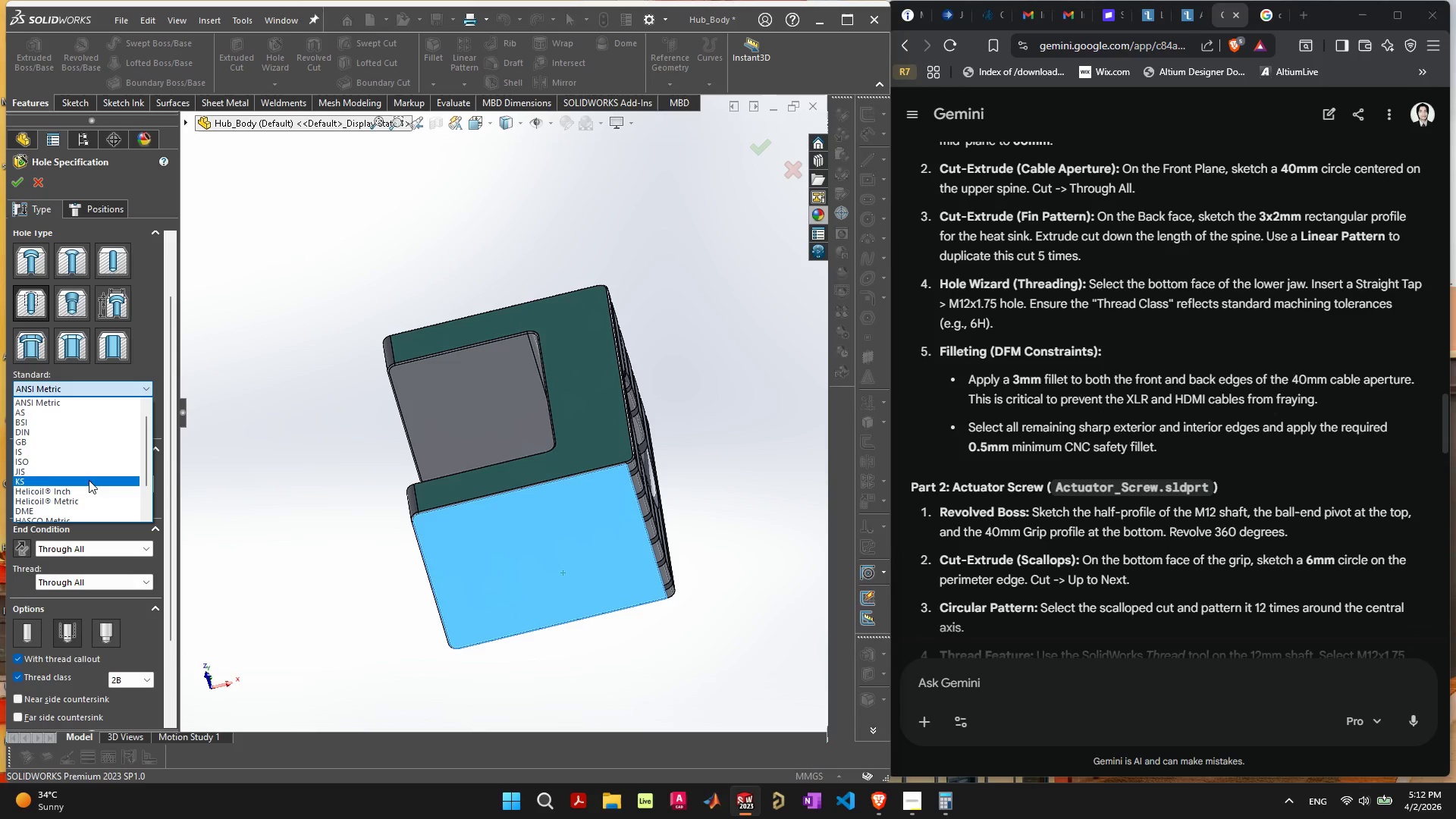 
scroll: coordinate [89, 490], scroll_direction: up, amount: 5.0
 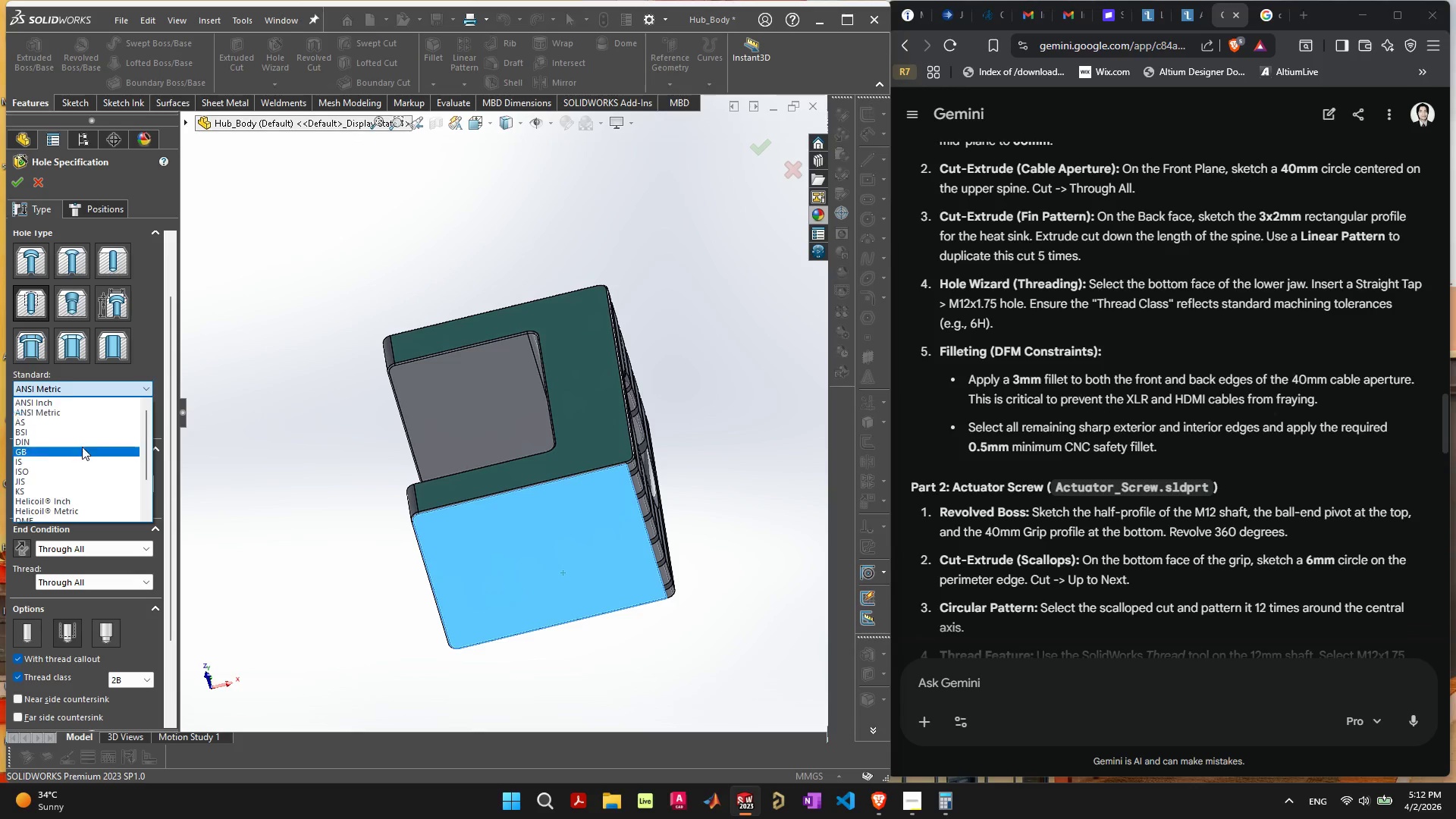 
scroll: coordinate [86, 460], scroll_direction: down, amount: 6.0
 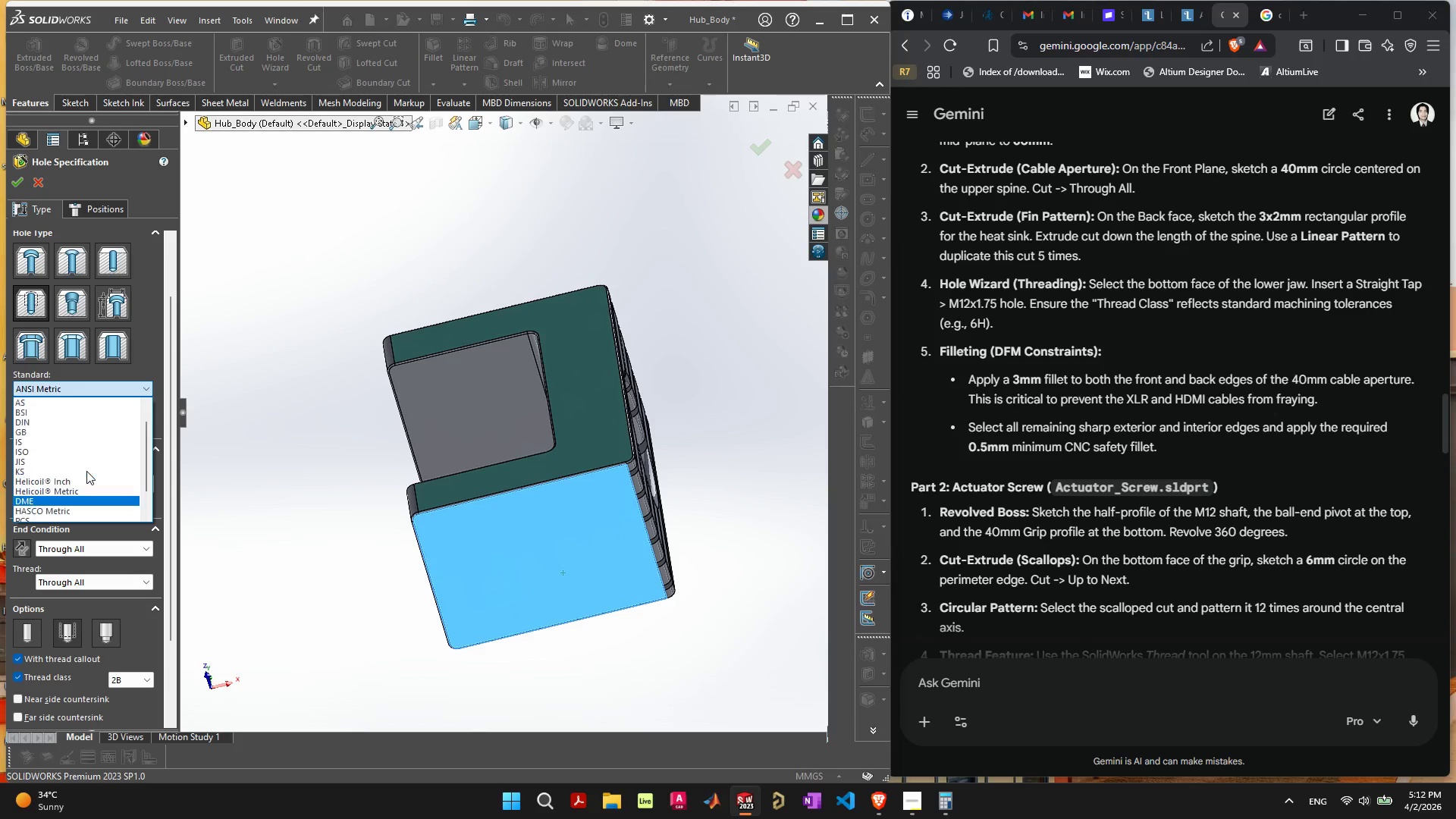 
scroll: coordinate [86, 471], scroll_direction: up, amount: 3.0
 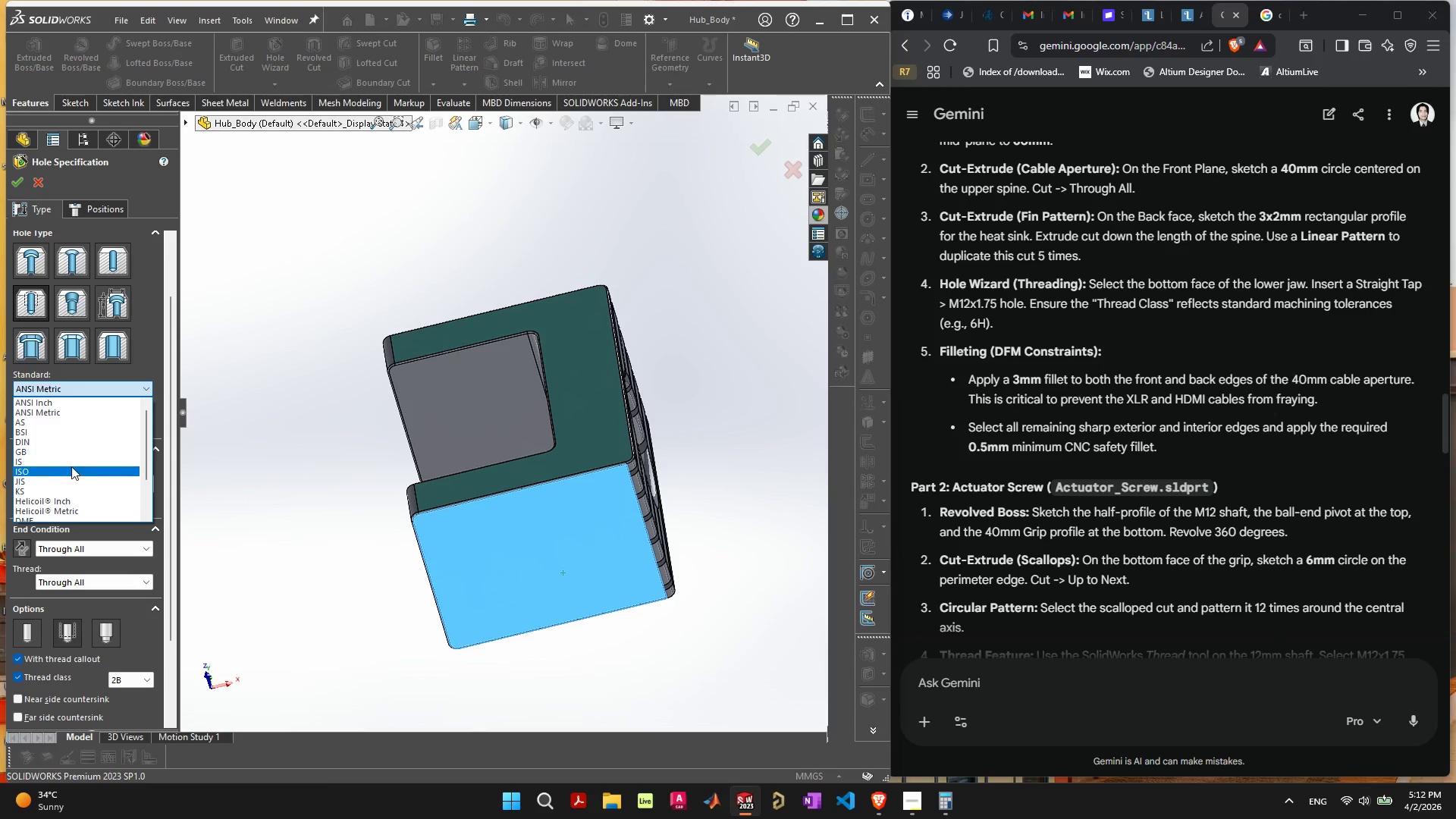 
left_click([71, 467])
 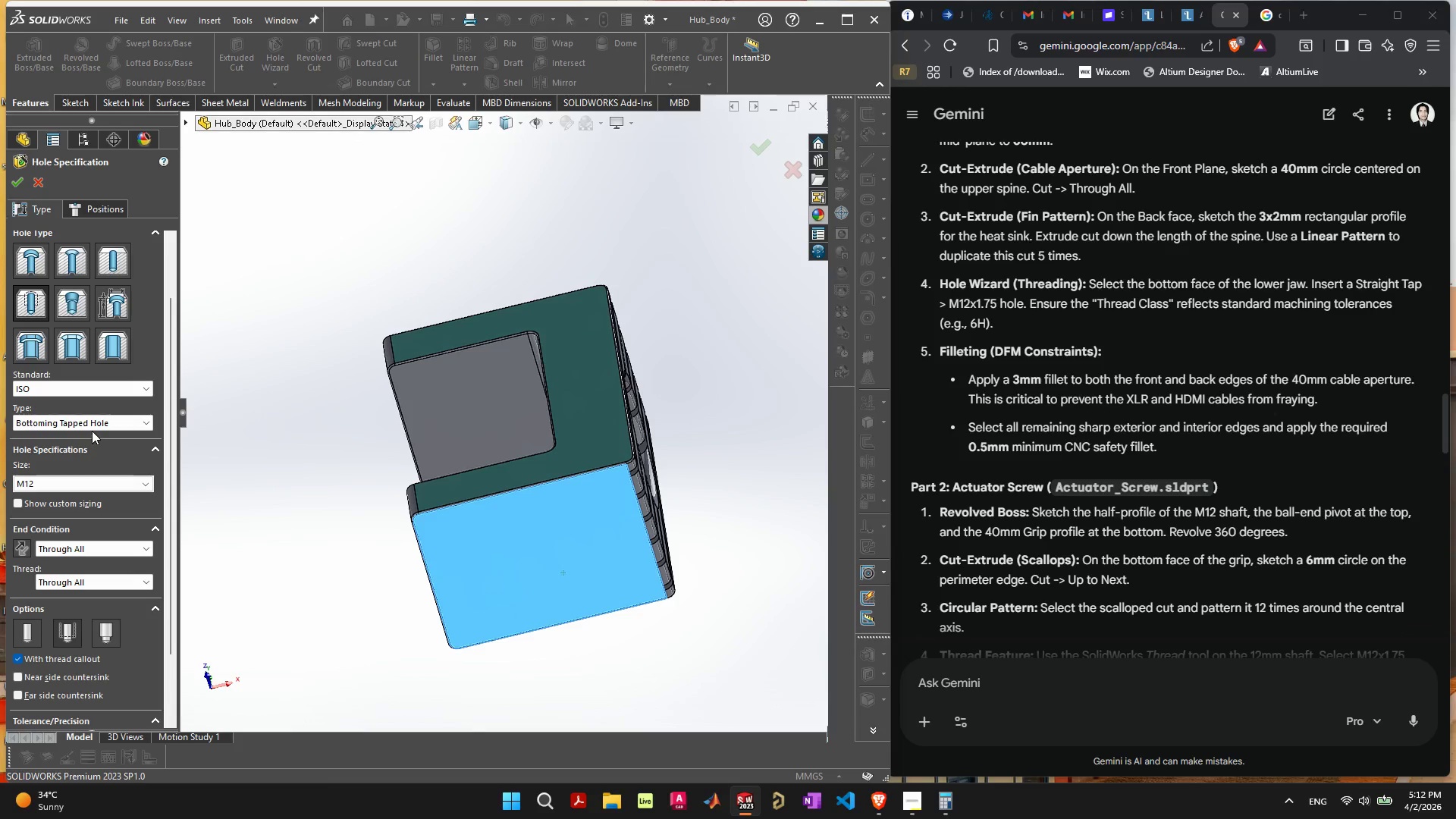 
left_click([93, 427])
 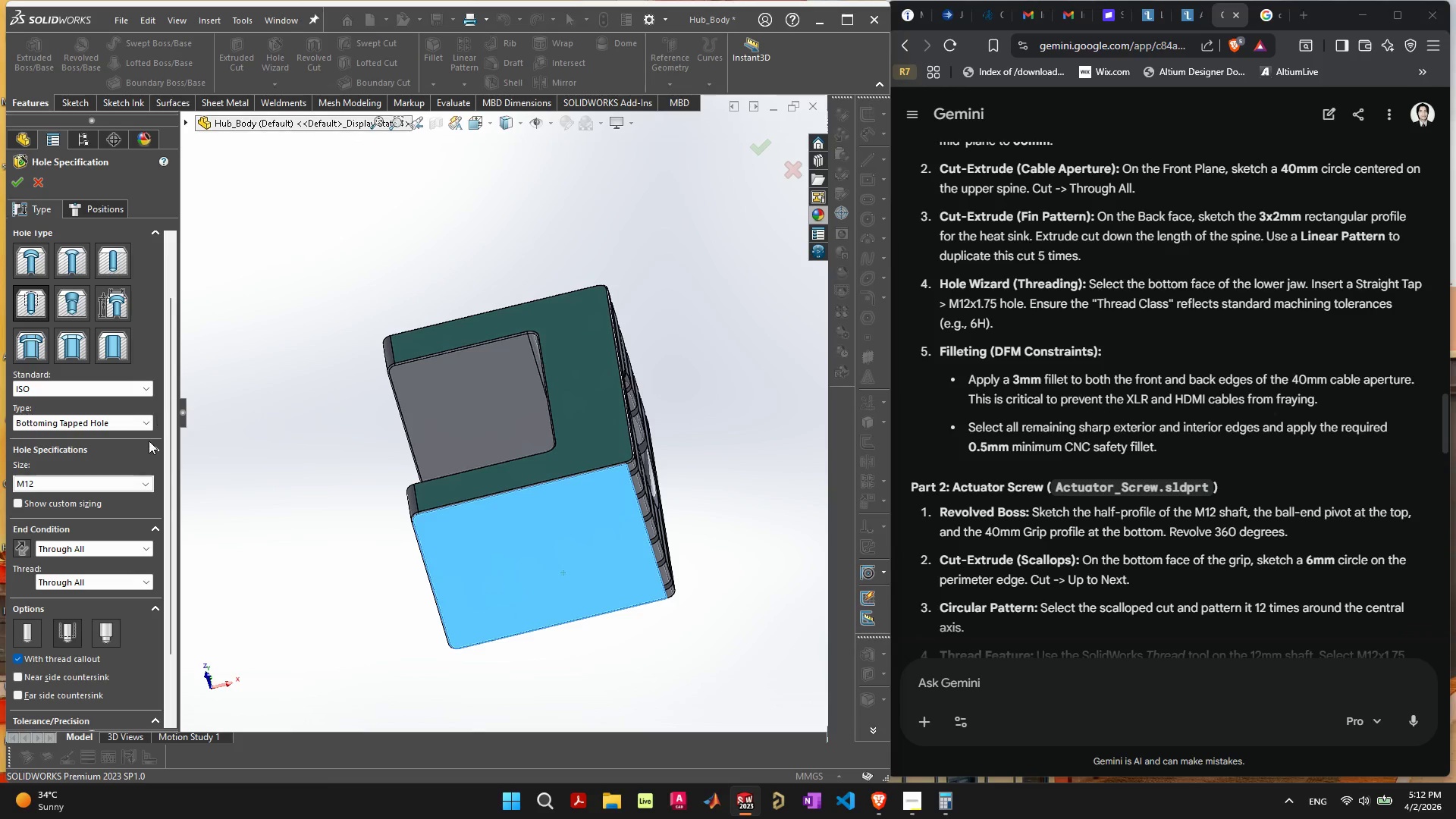 
left_click([136, 484])
 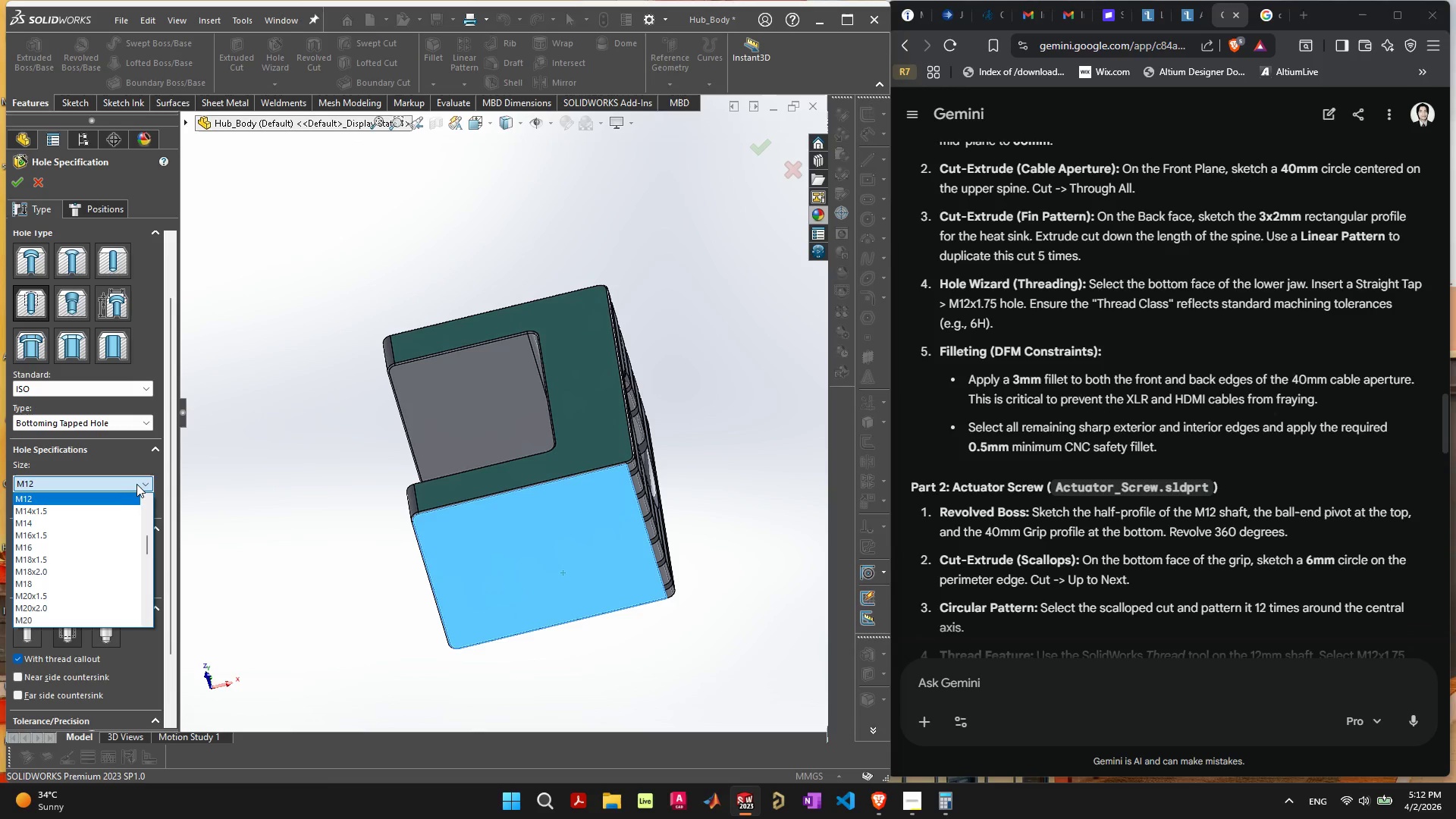 
scroll: coordinate [133, 490], scroll_direction: up, amount: 2.0
 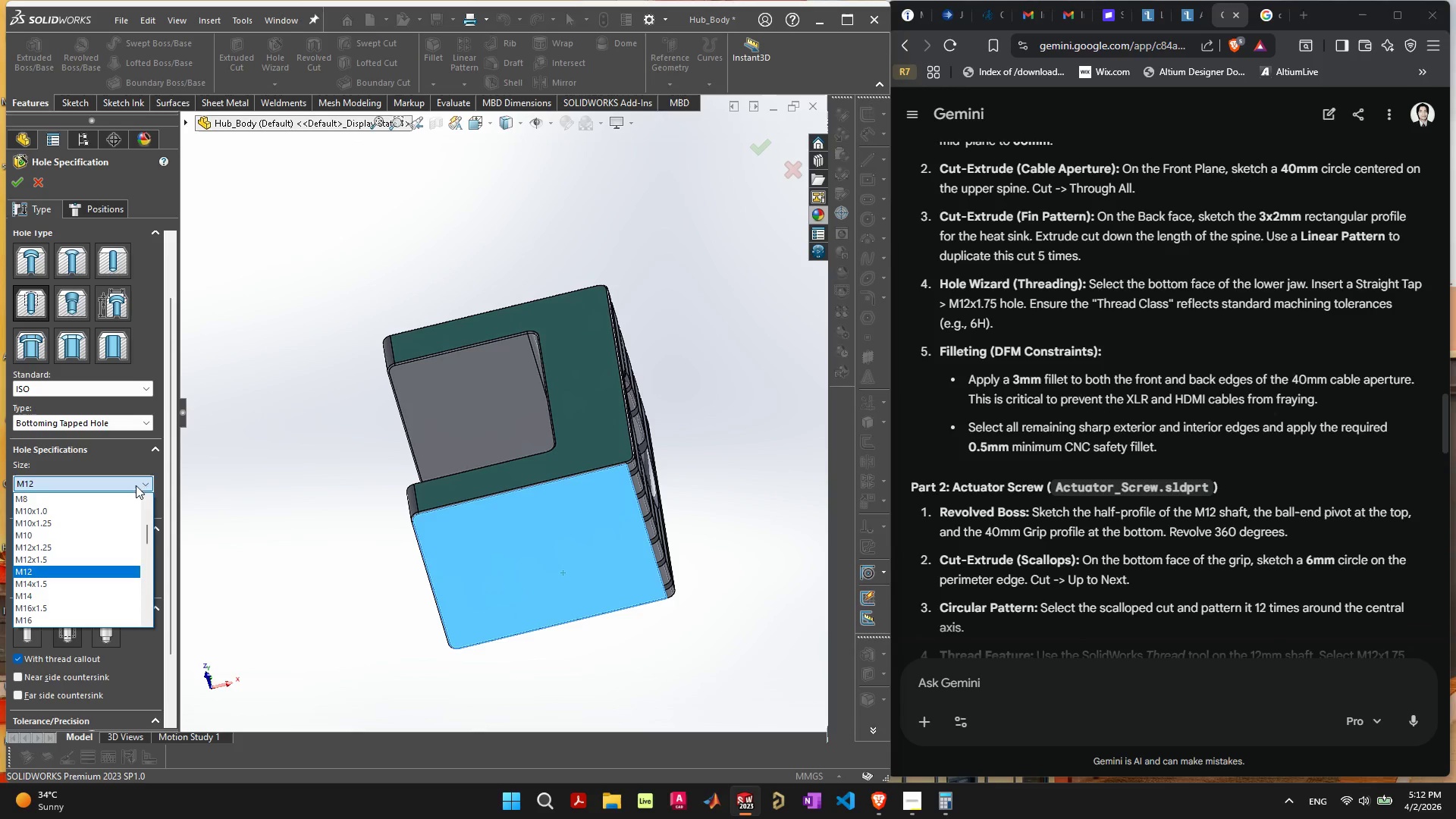 
double_click([86, 392])
 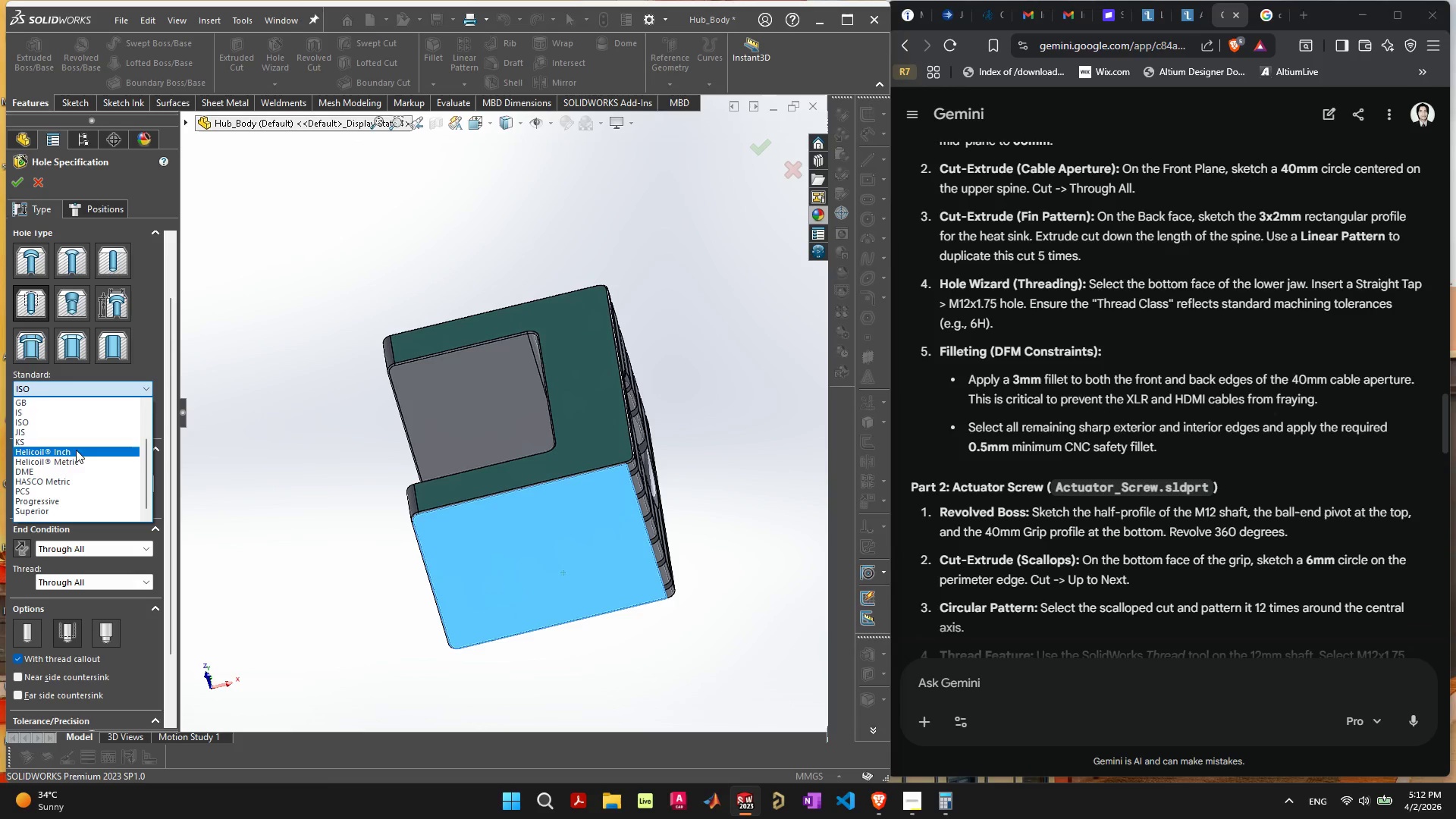 
scroll: coordinate [75, 452], scroll_direction: up, amount: 5.0
 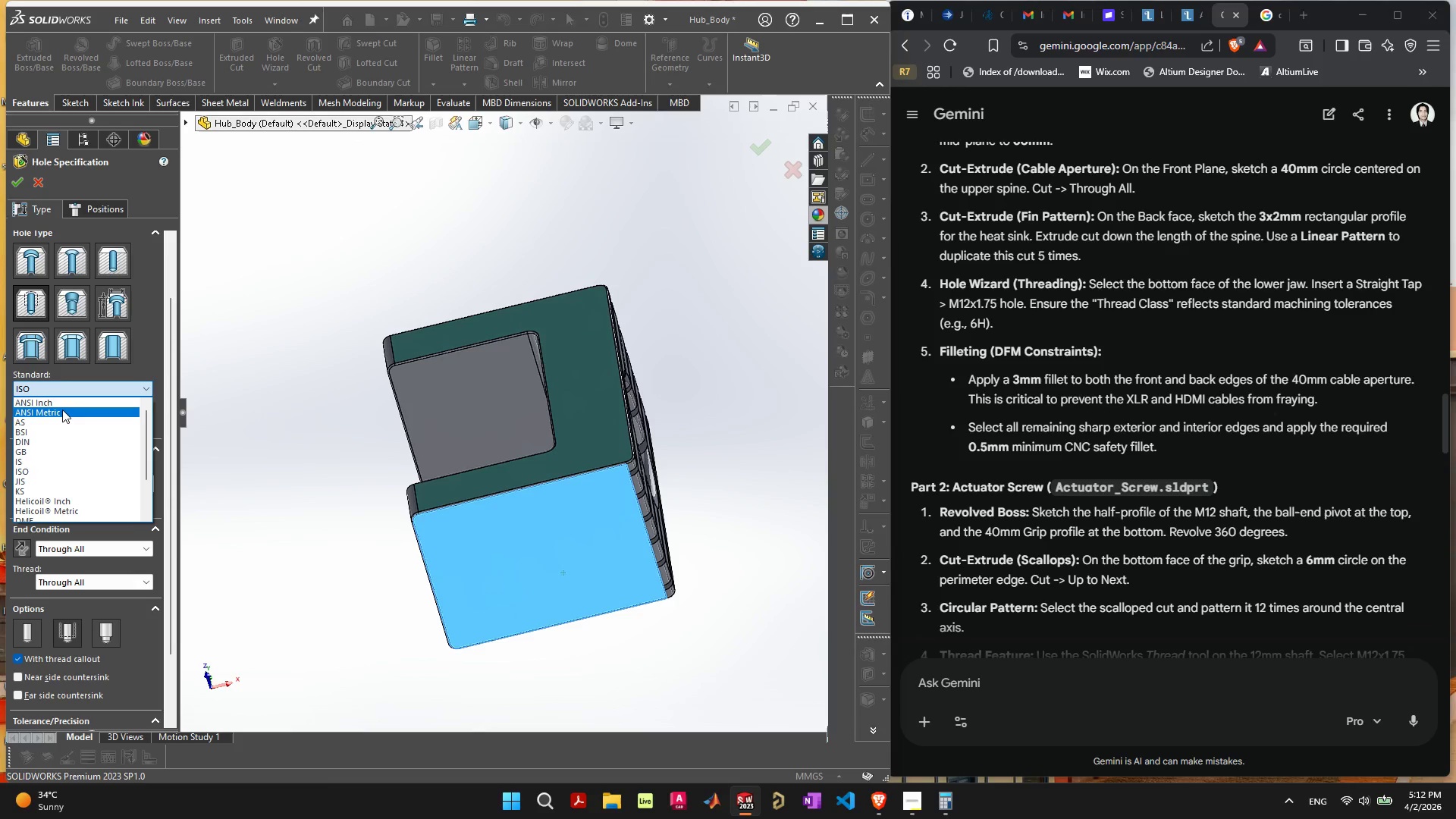 
left_click([62, 410])
 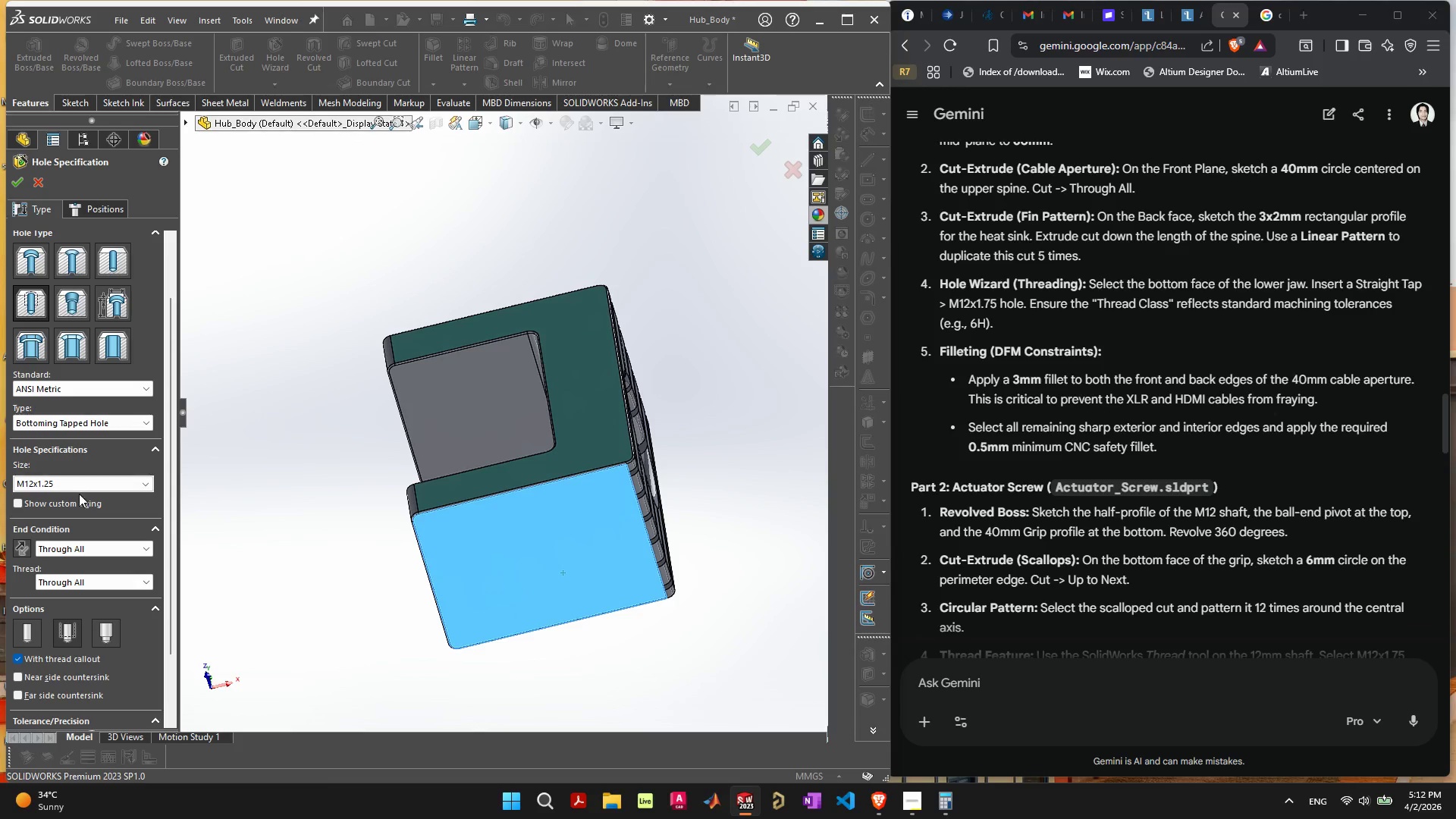 
left_click([82, 485])
 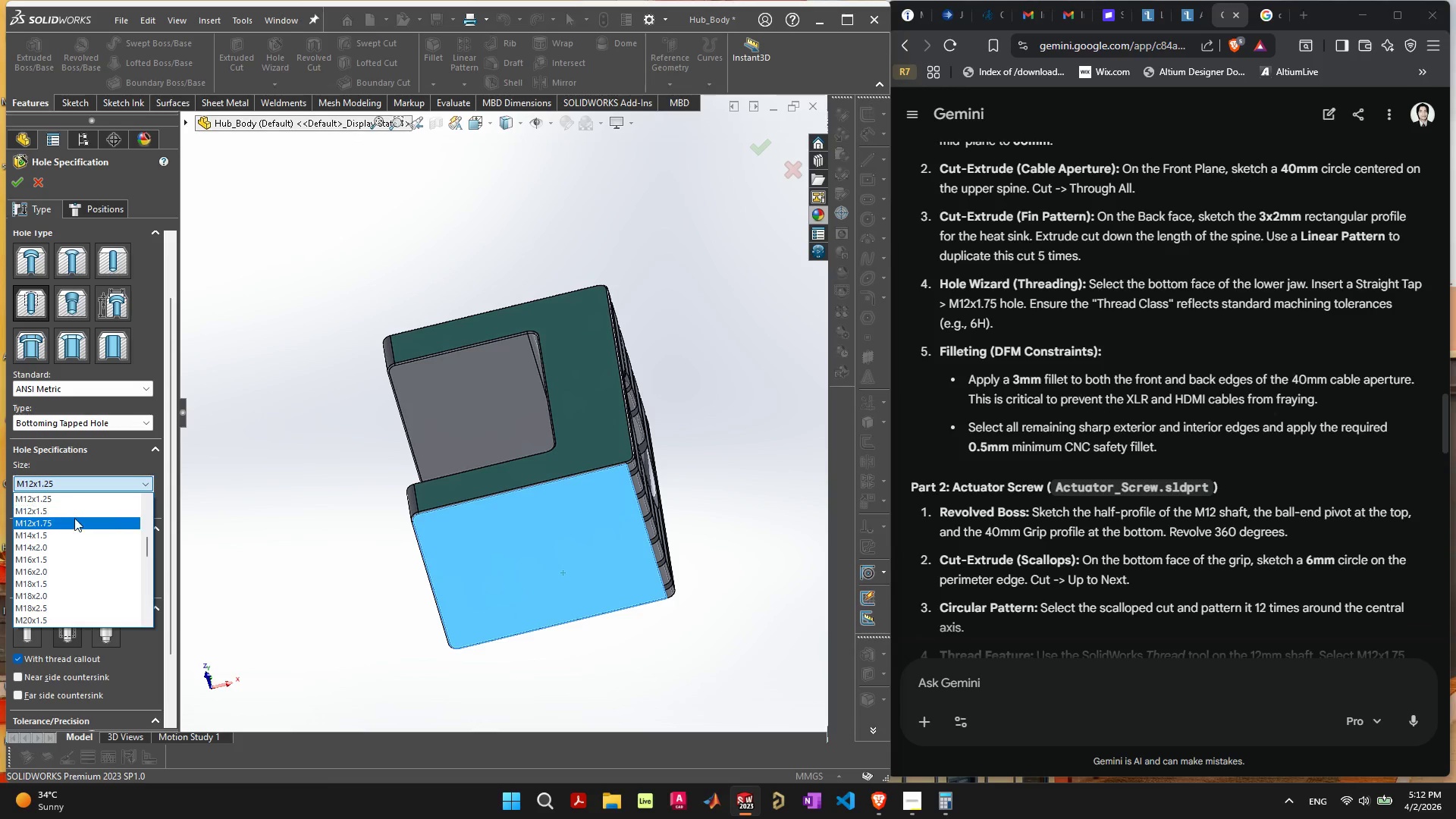 
left_click([74, 522])
 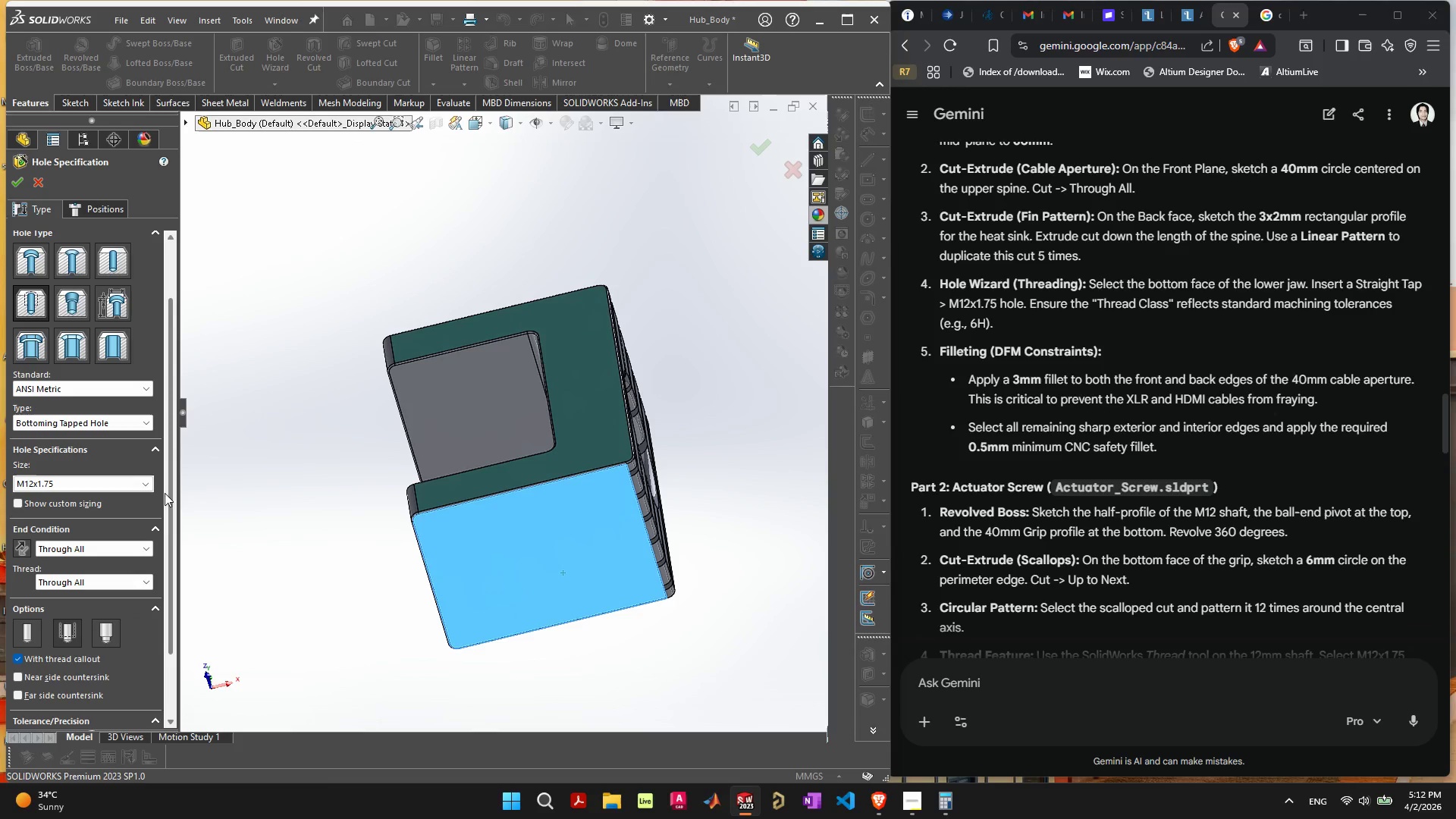 
left_click_drag(start_coordinate=[172, 497], to_coordinate=[175, 609])
 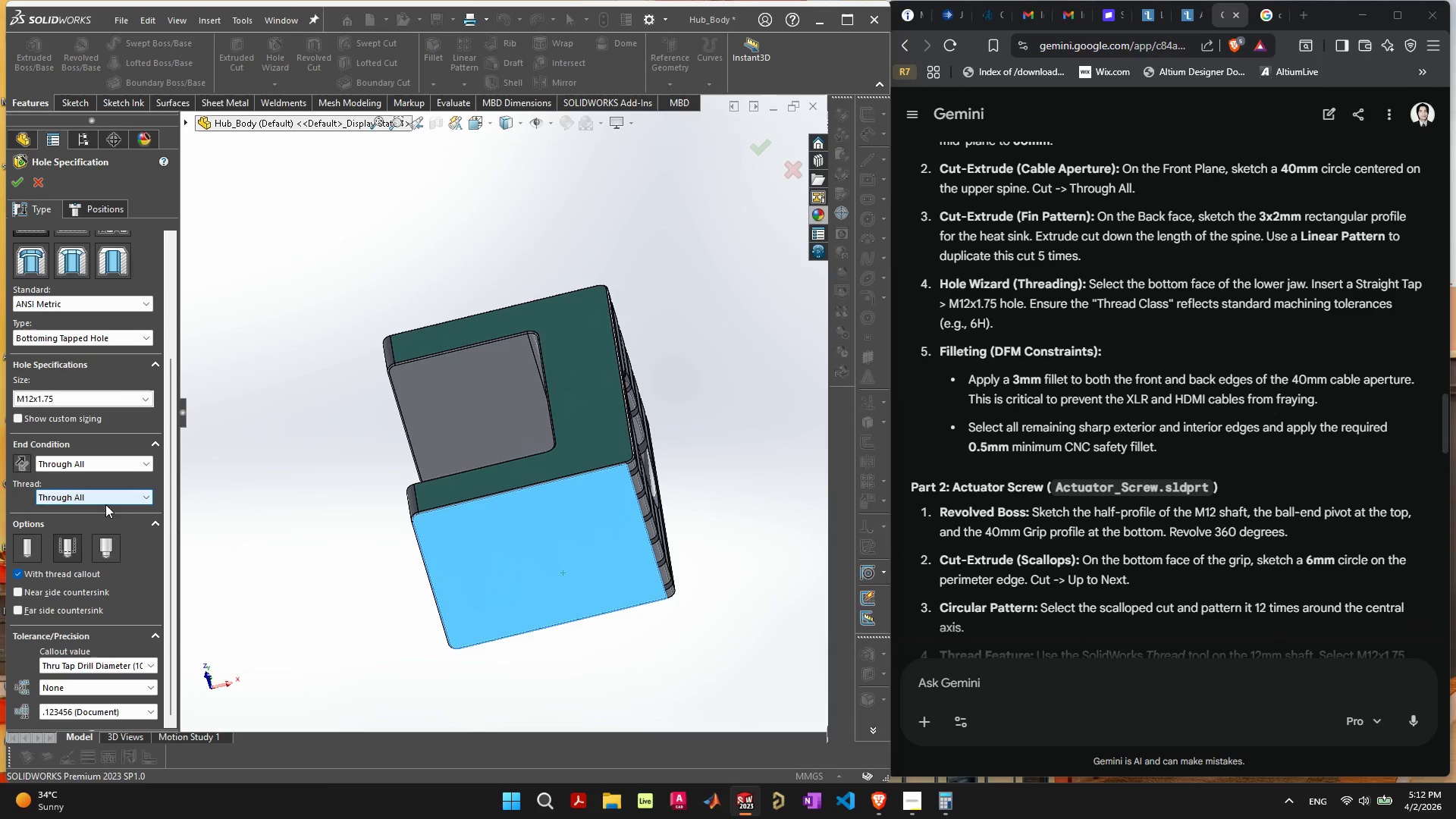 
left_click([67, 420])
 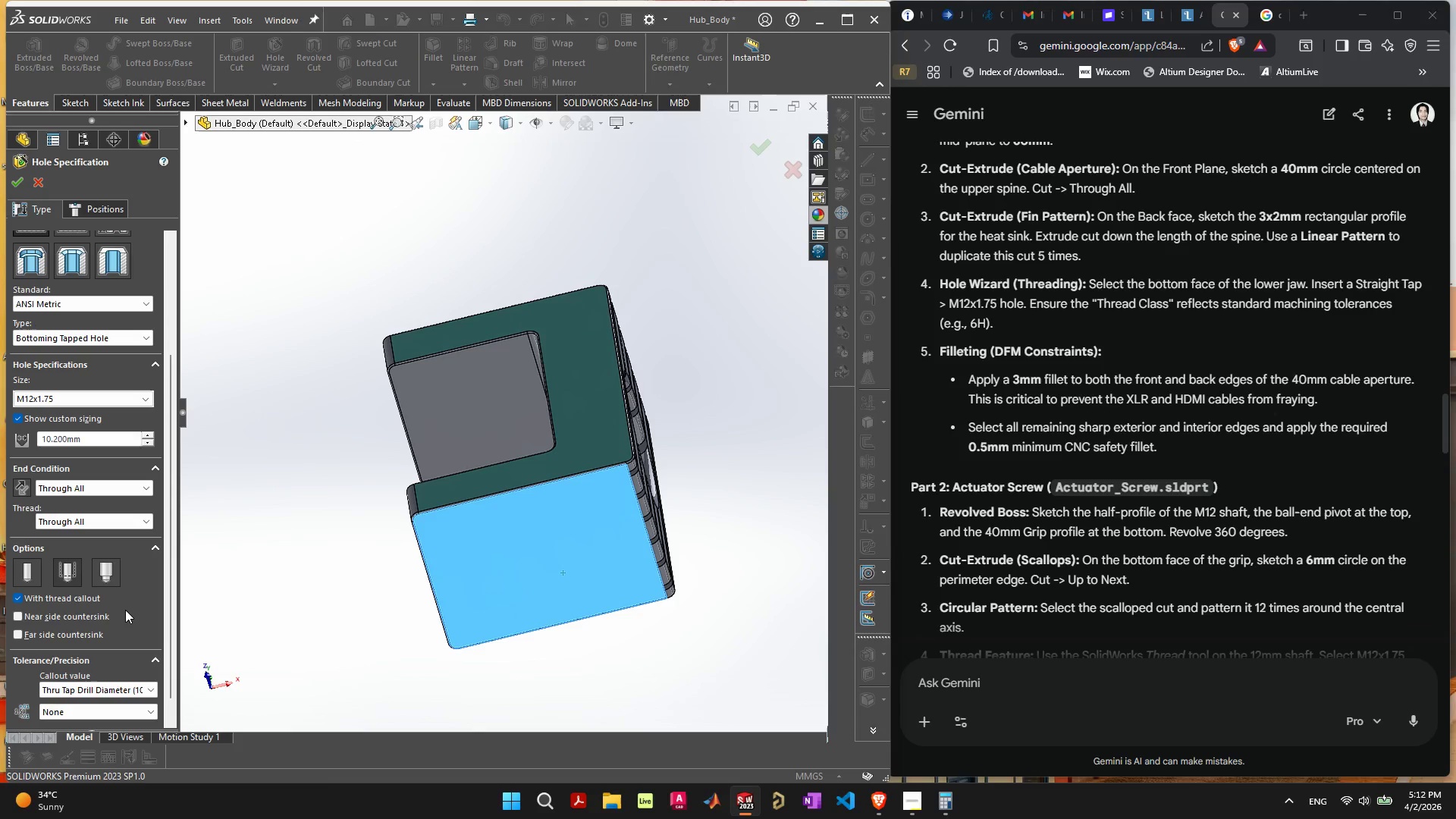 
left_click([106, 569])
 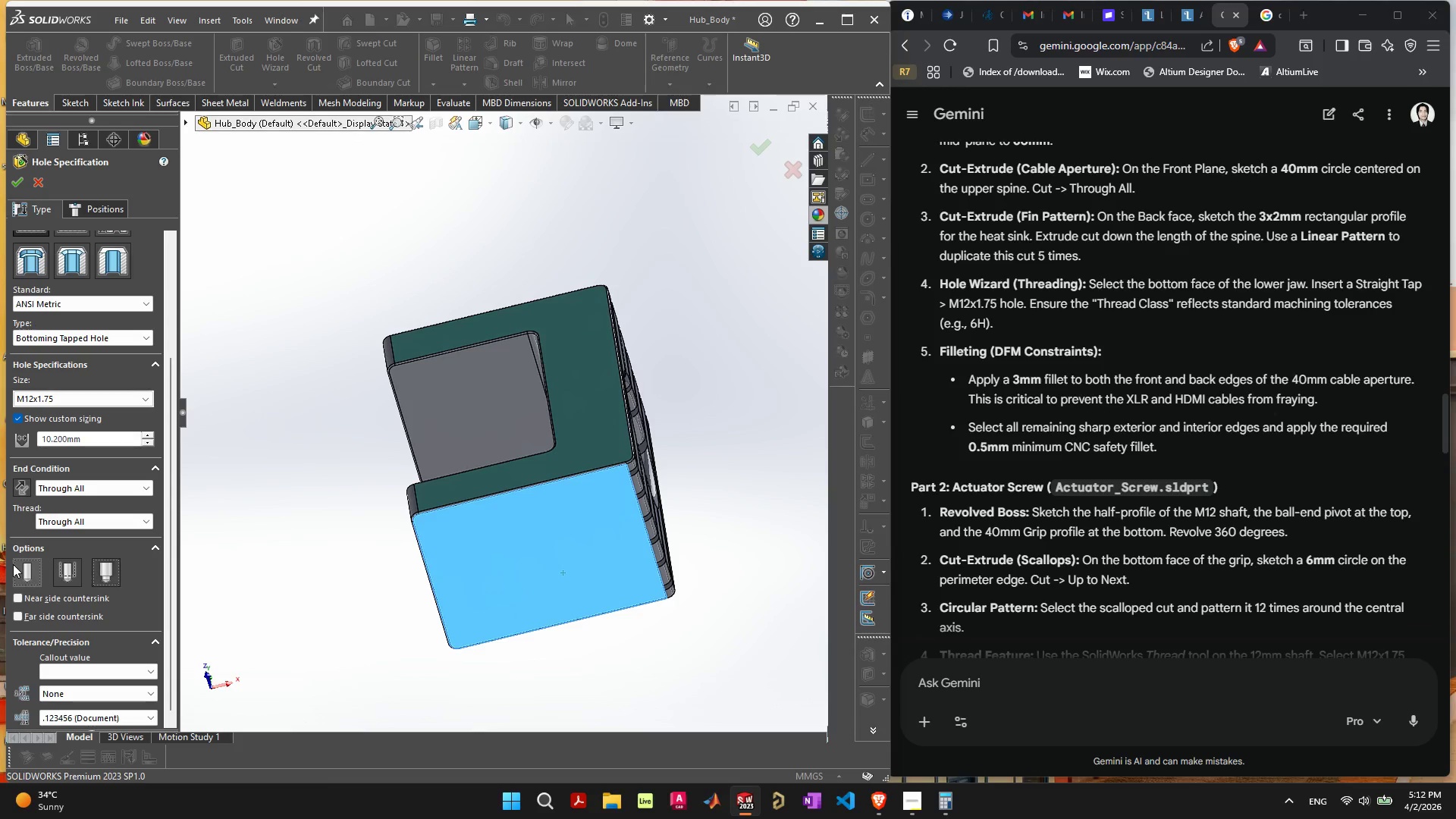 
double_click([20, 564])
 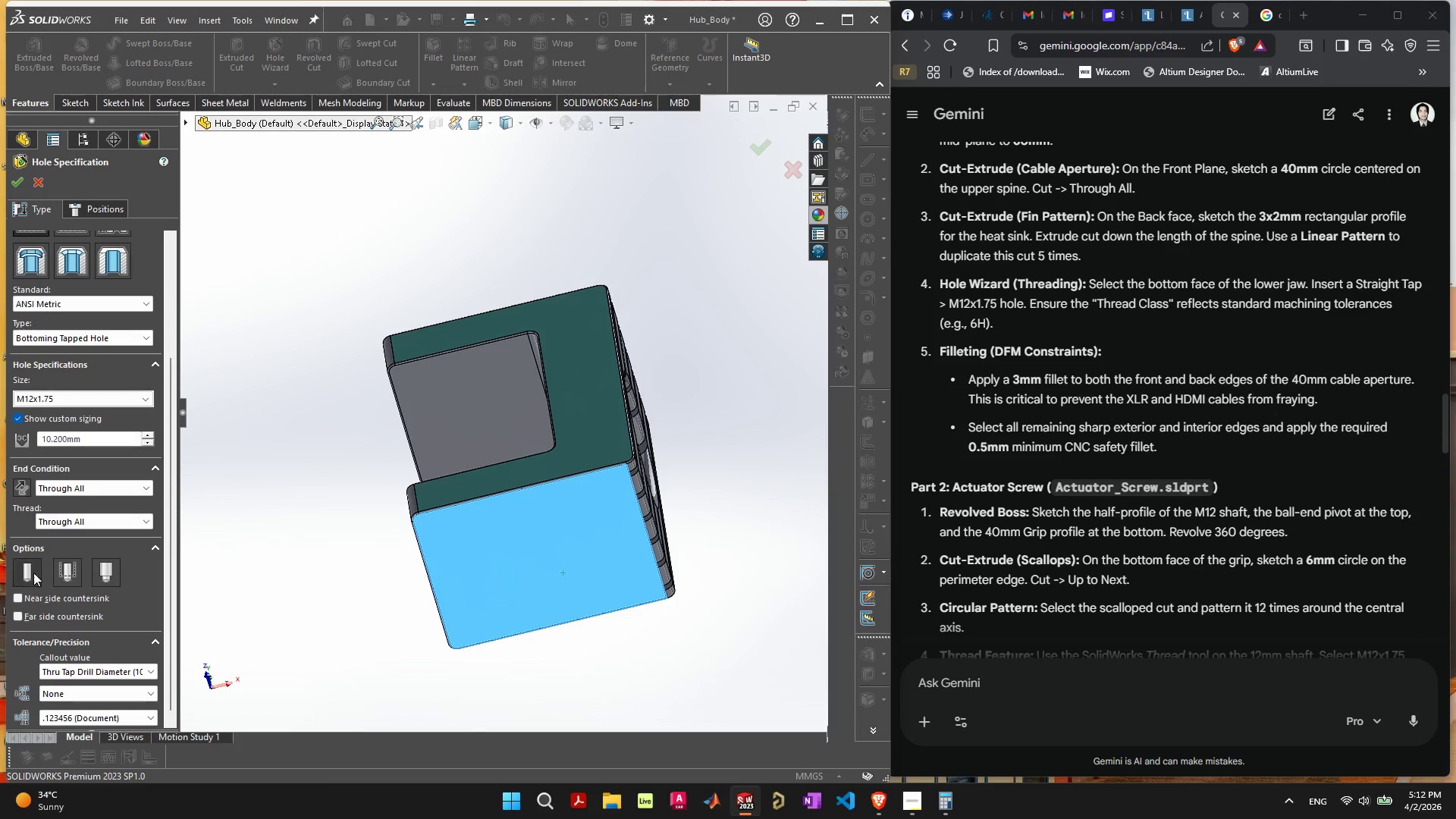 
mouse_move([72, 558])
 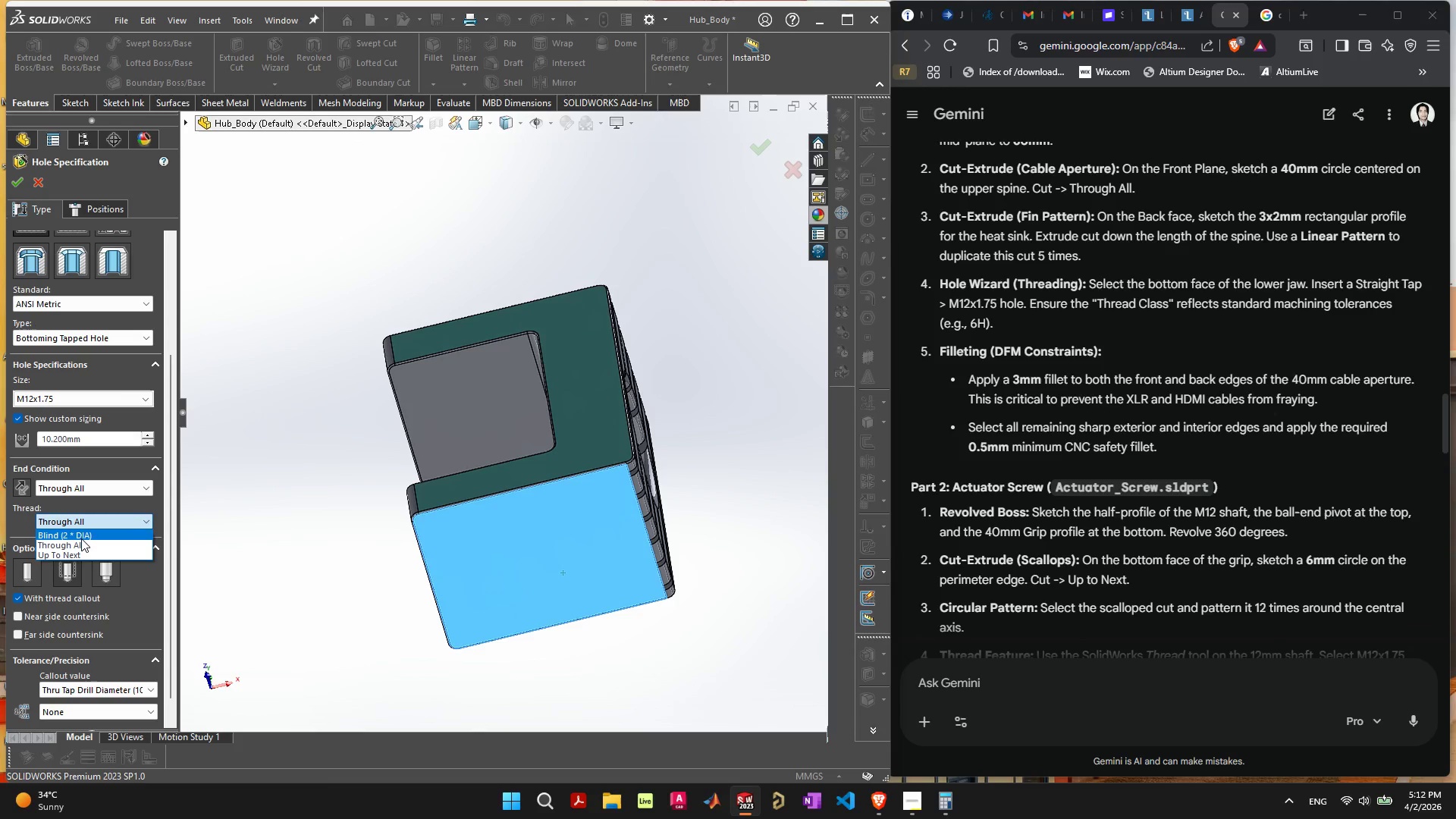 
left_click([81, 538])
 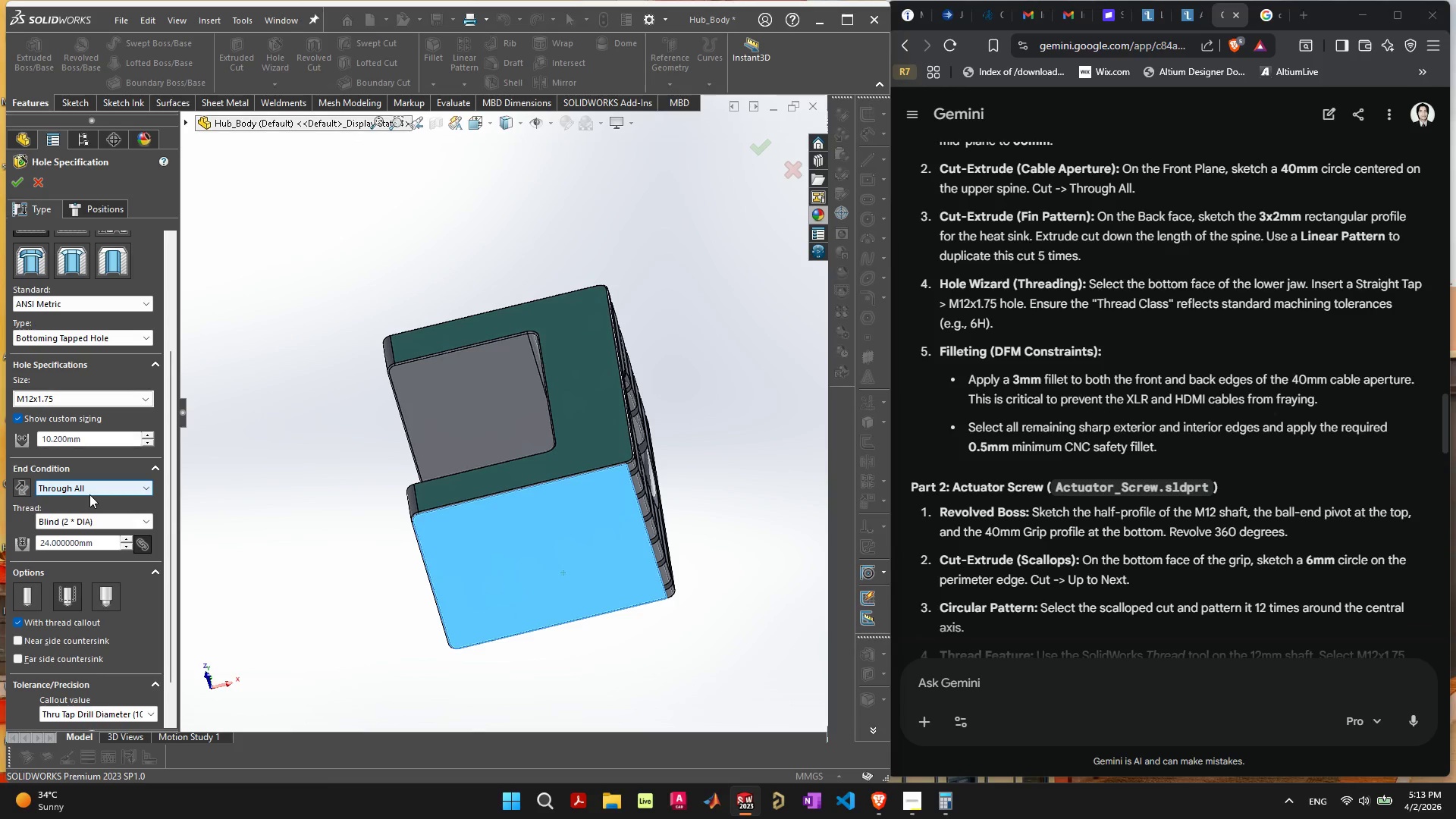 
left_click([89, 494])
 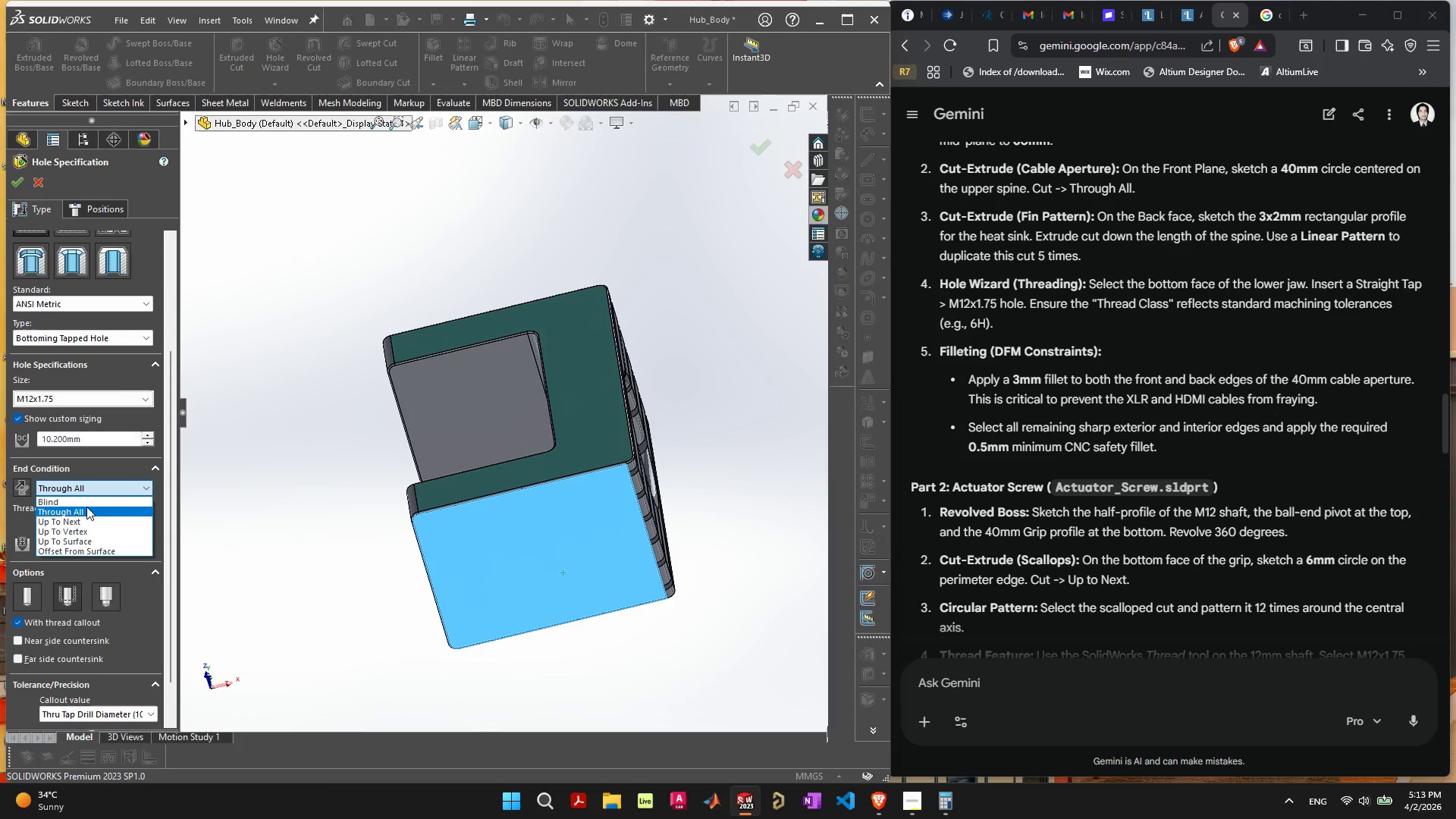 
left_click([86, 512])
 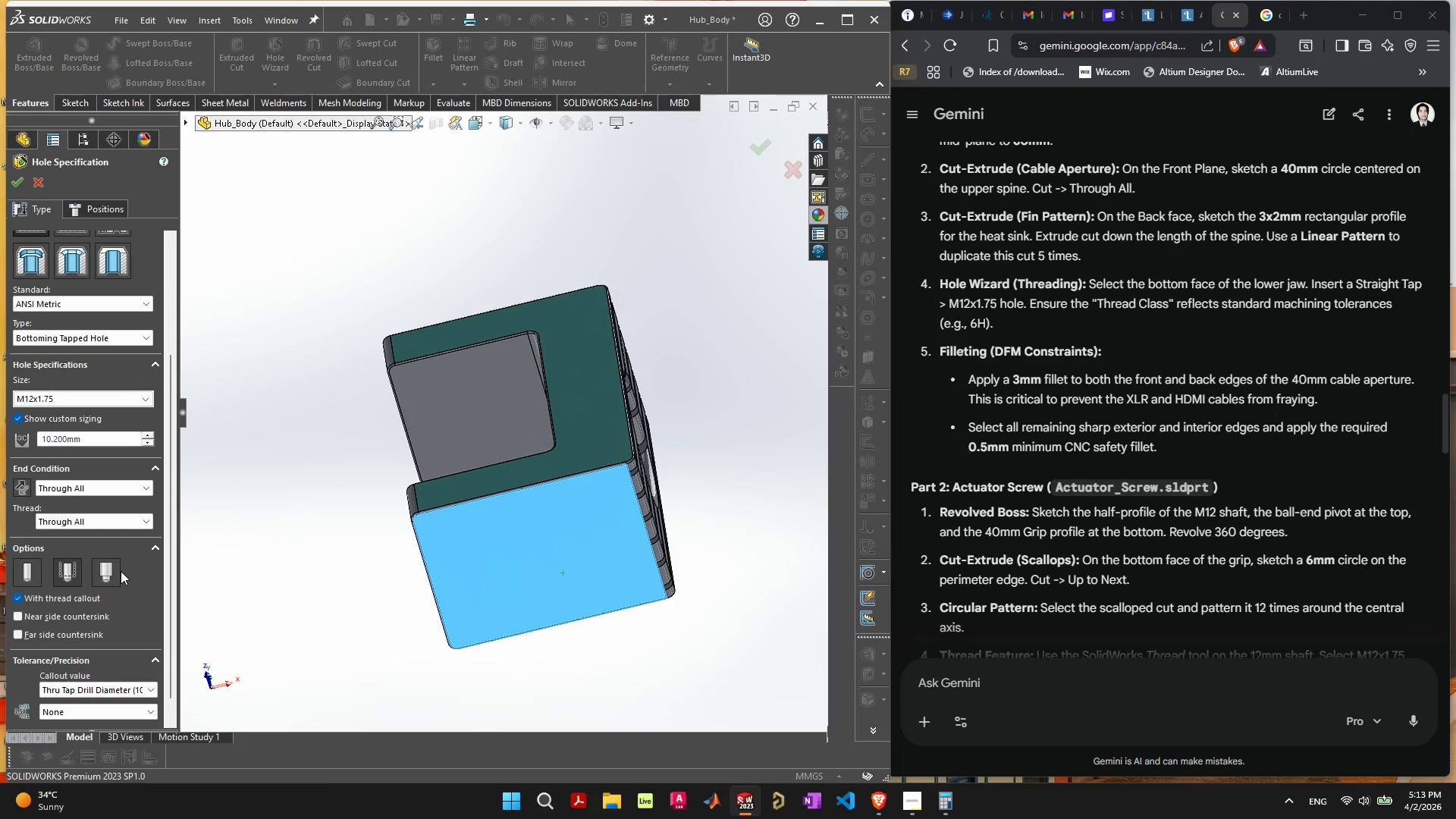 
left_click([140, 589])
 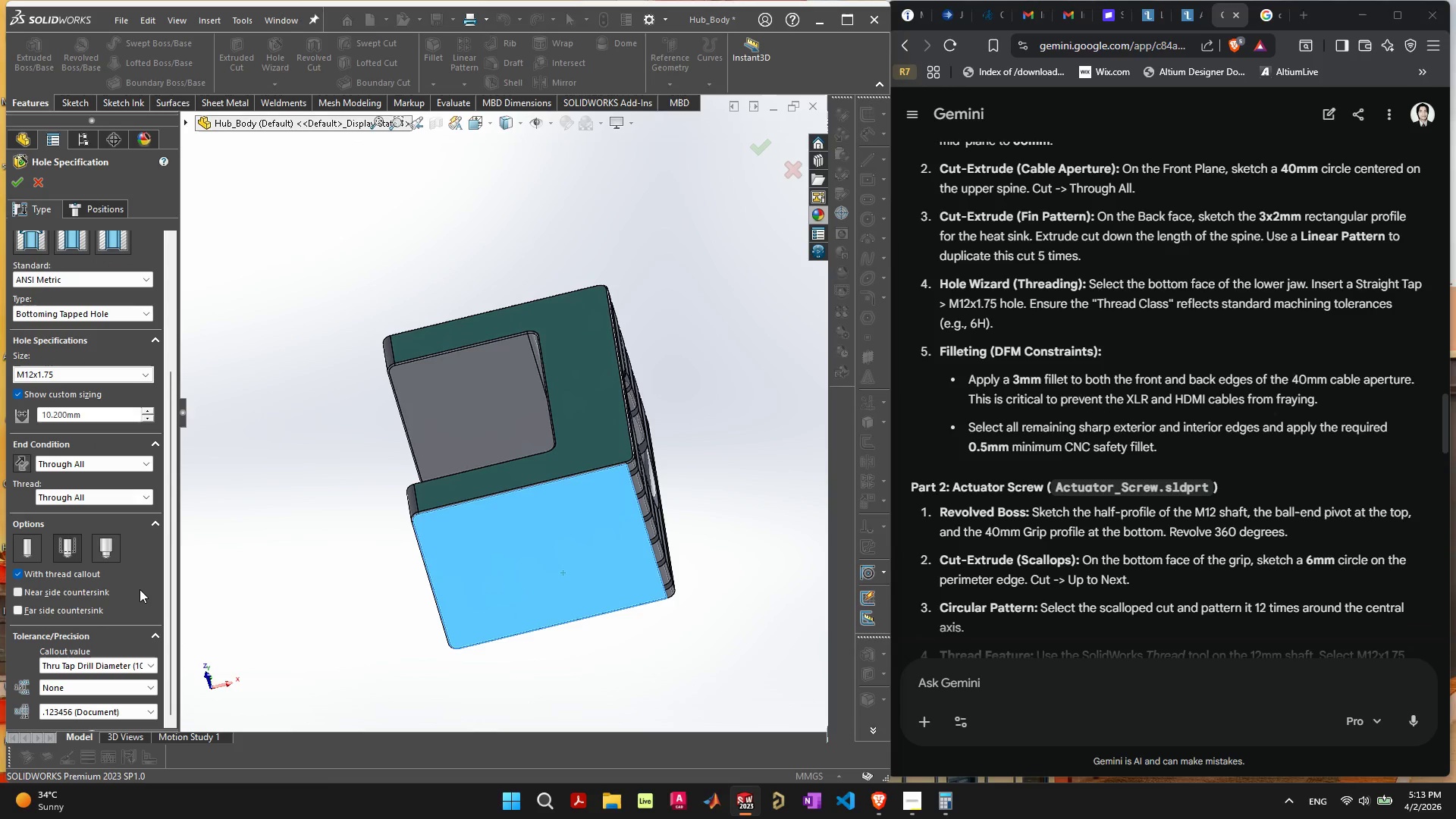 
scroll: coordinate [140, 589], scroll_direction: down, amount: 3.0
 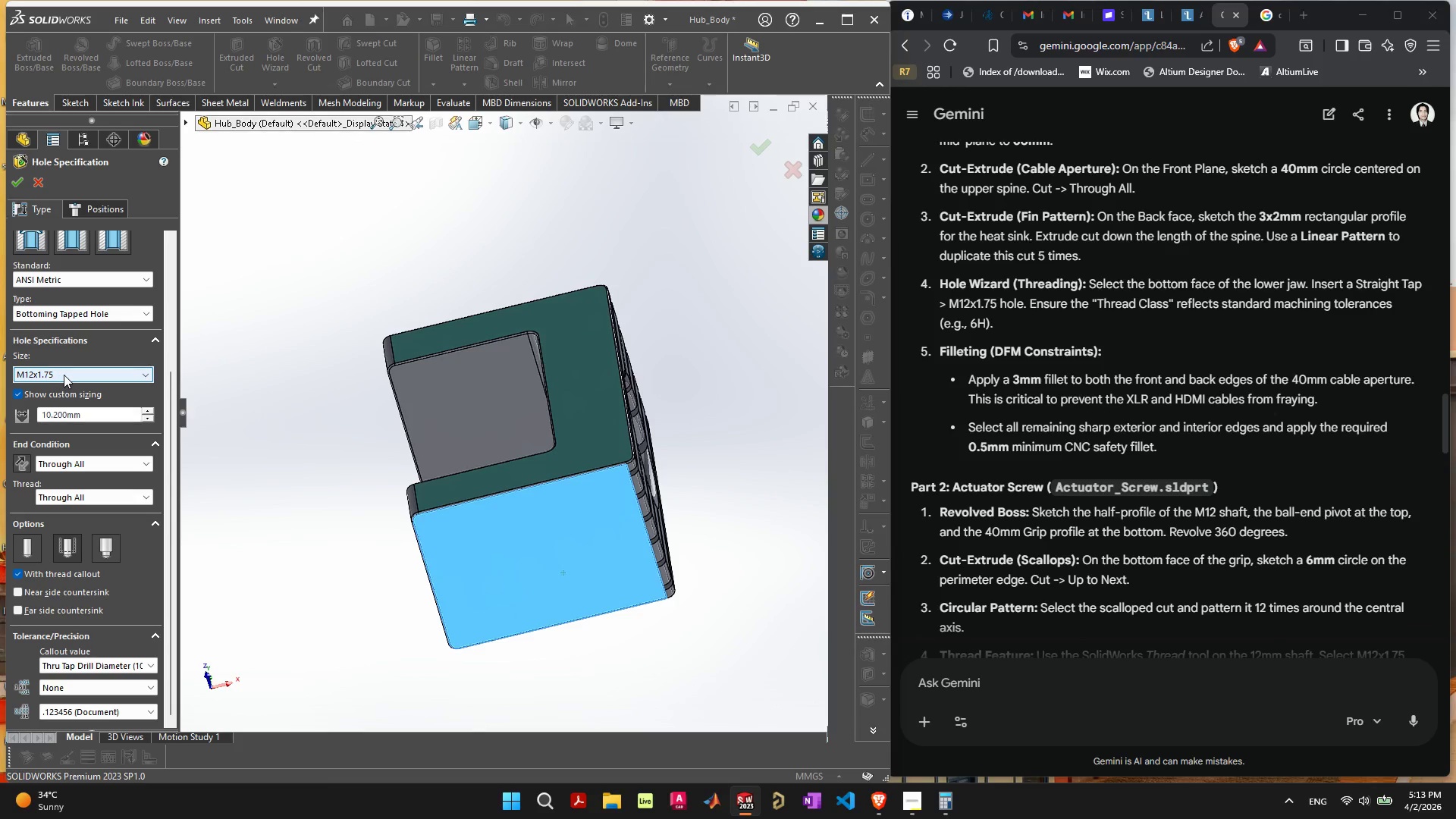 
left_click([69, 394])
 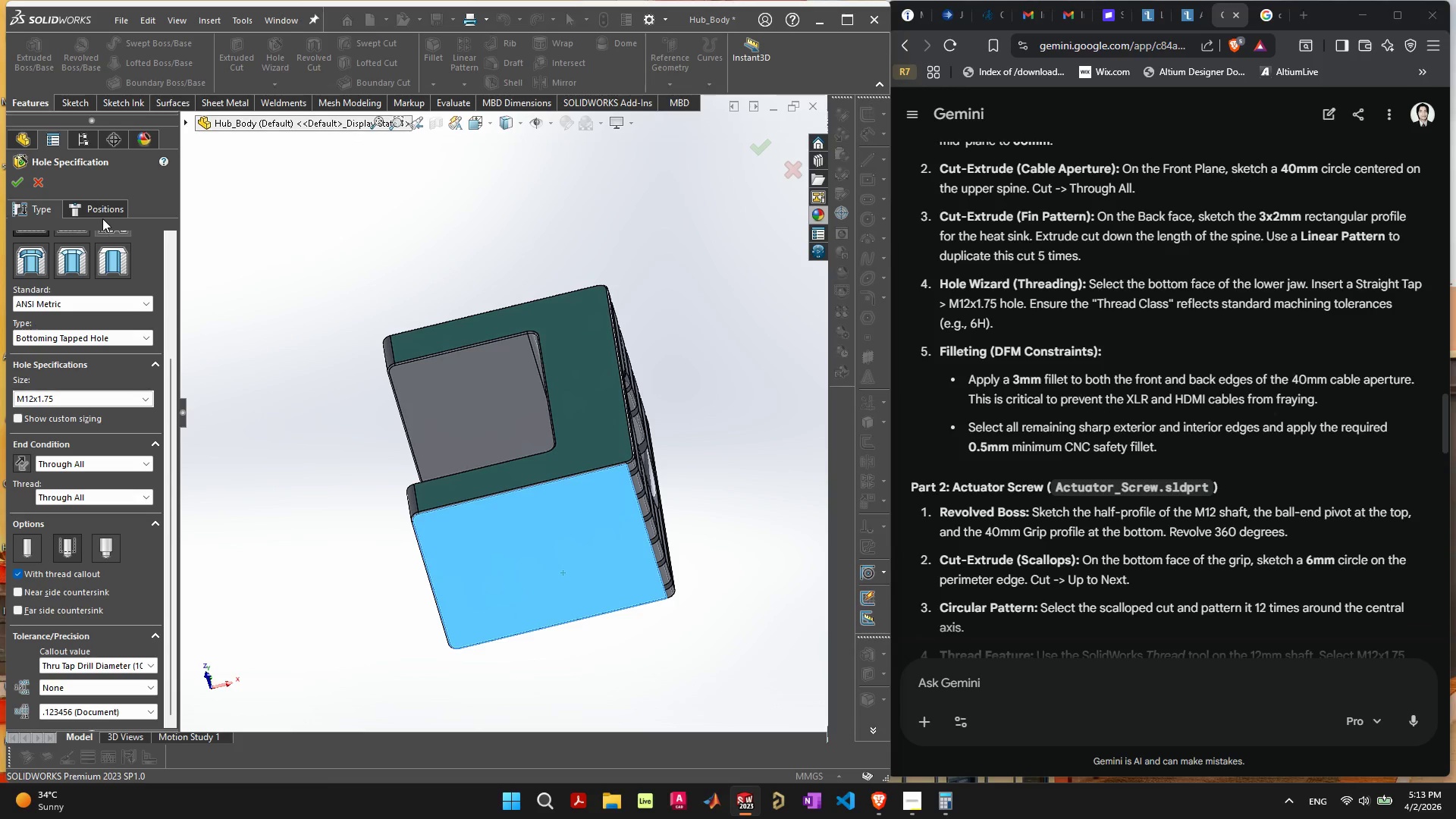 
scroll: coordinate [106, 380], scroll_direction: up, amount: 2.0
 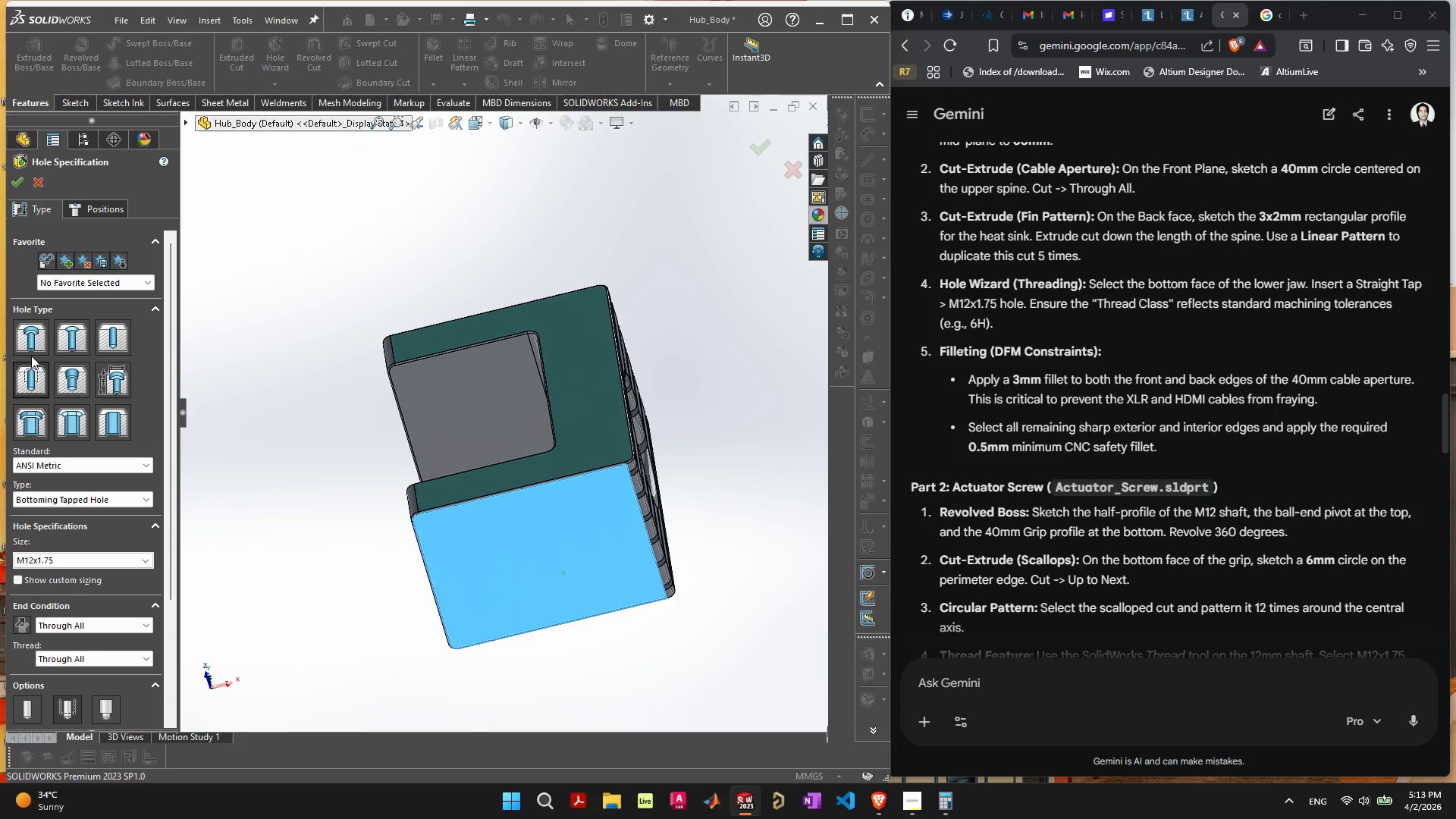 
mouse_move([36, 391])
 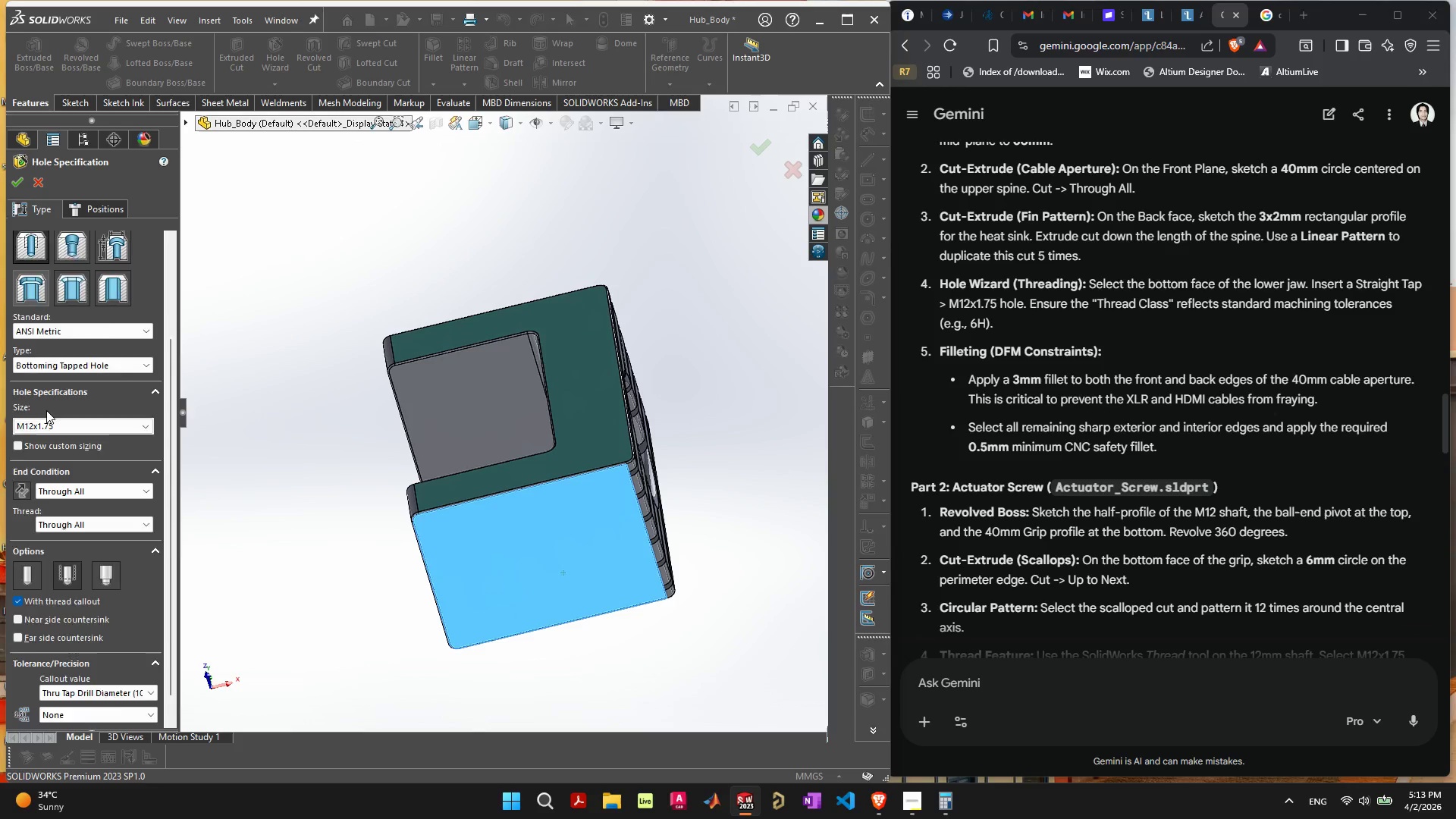 
scroll: coordinate [112, 620], scroll_direction: down, amount: 5.0
 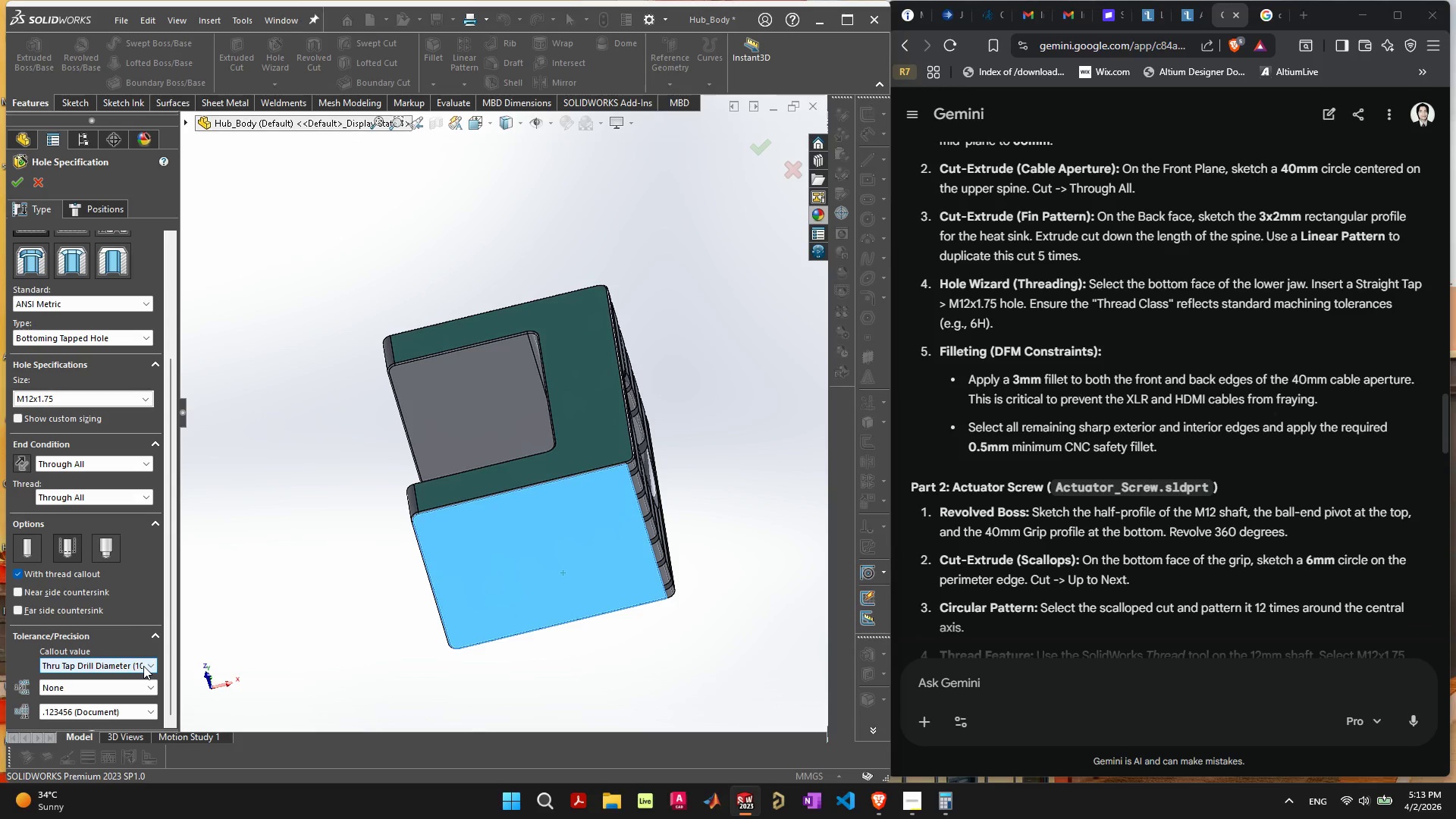 
left_click([148, 667])
 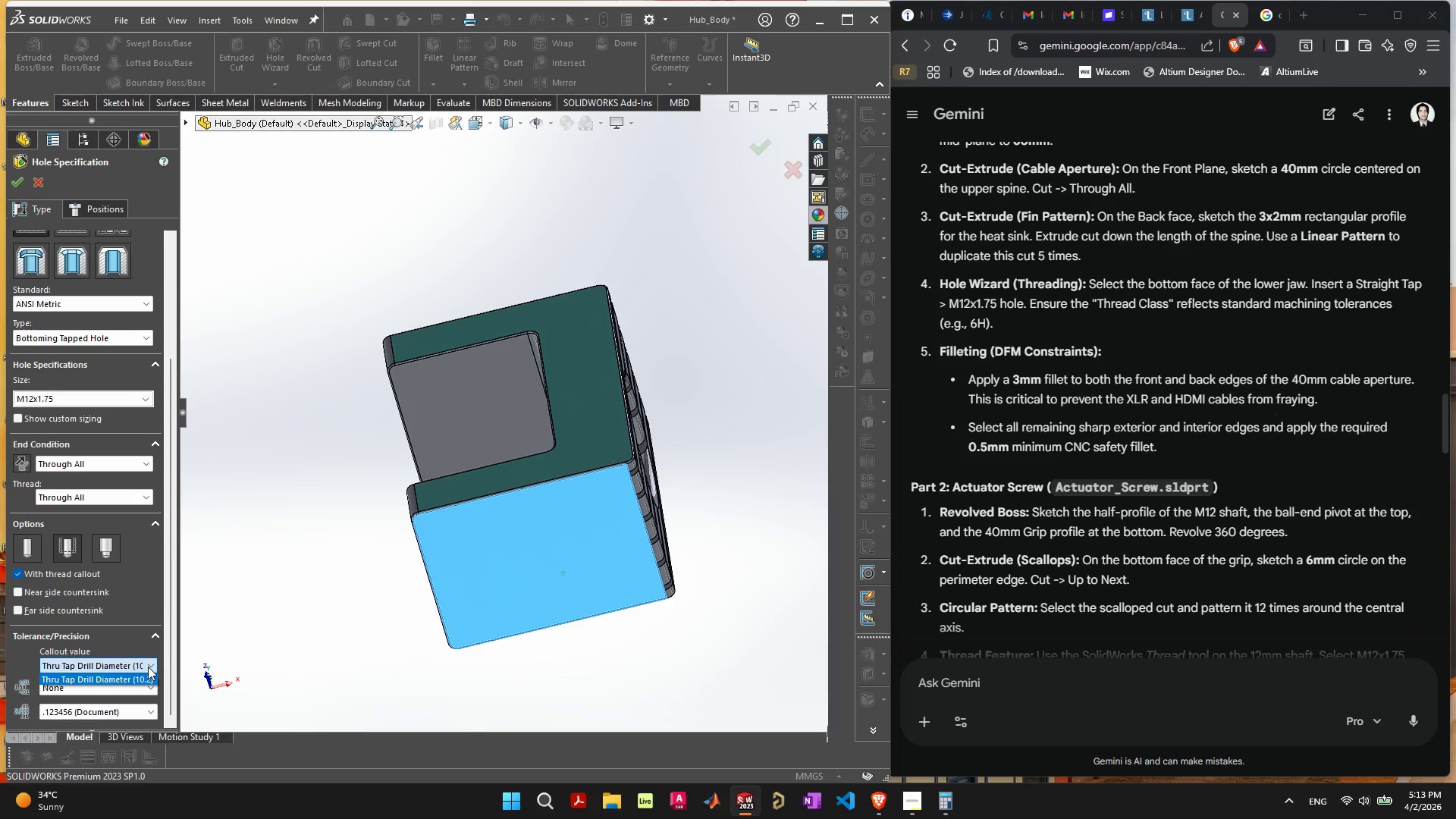 
left_click([148, 667])
 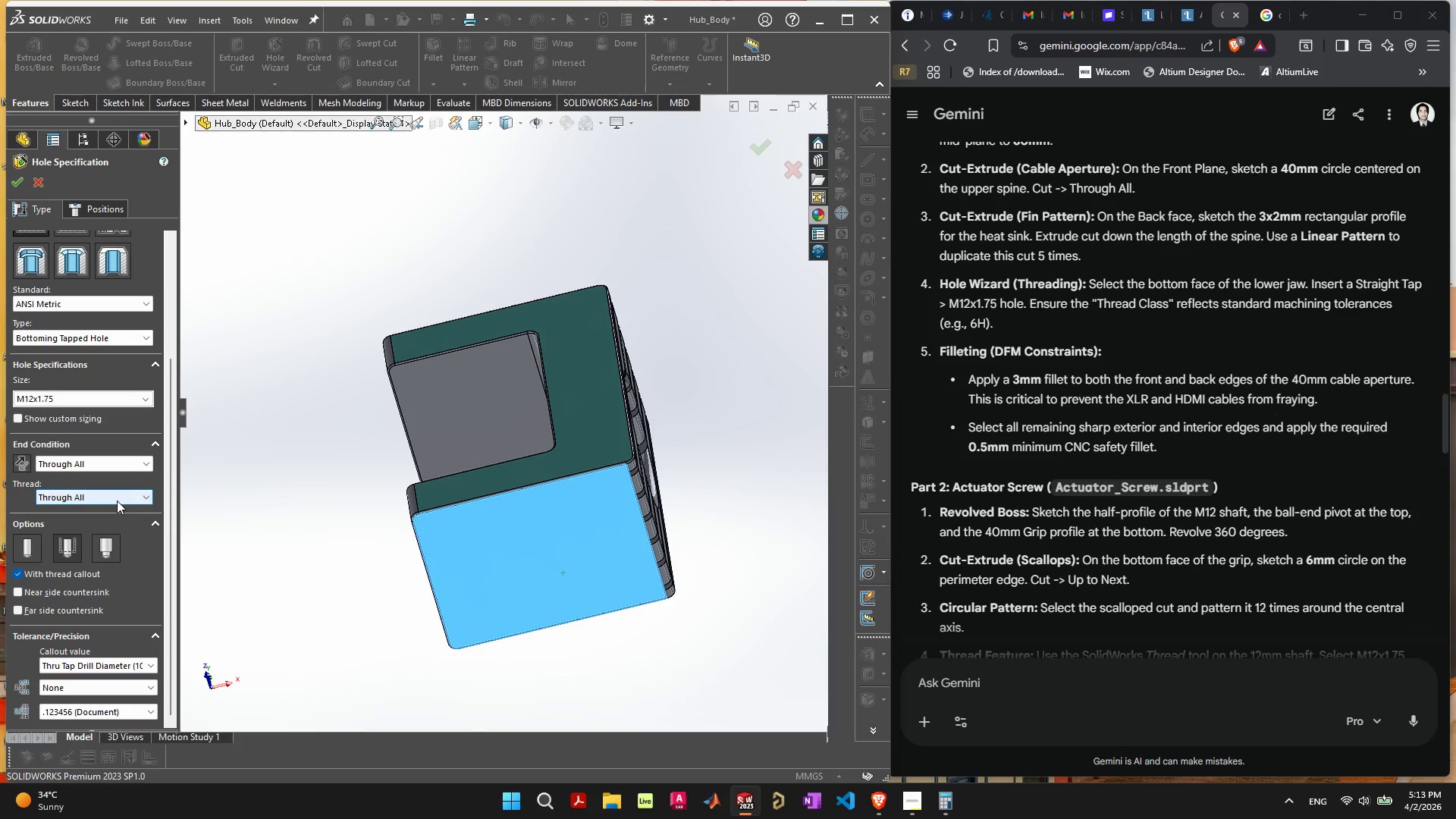 
left_click([115, 500])
 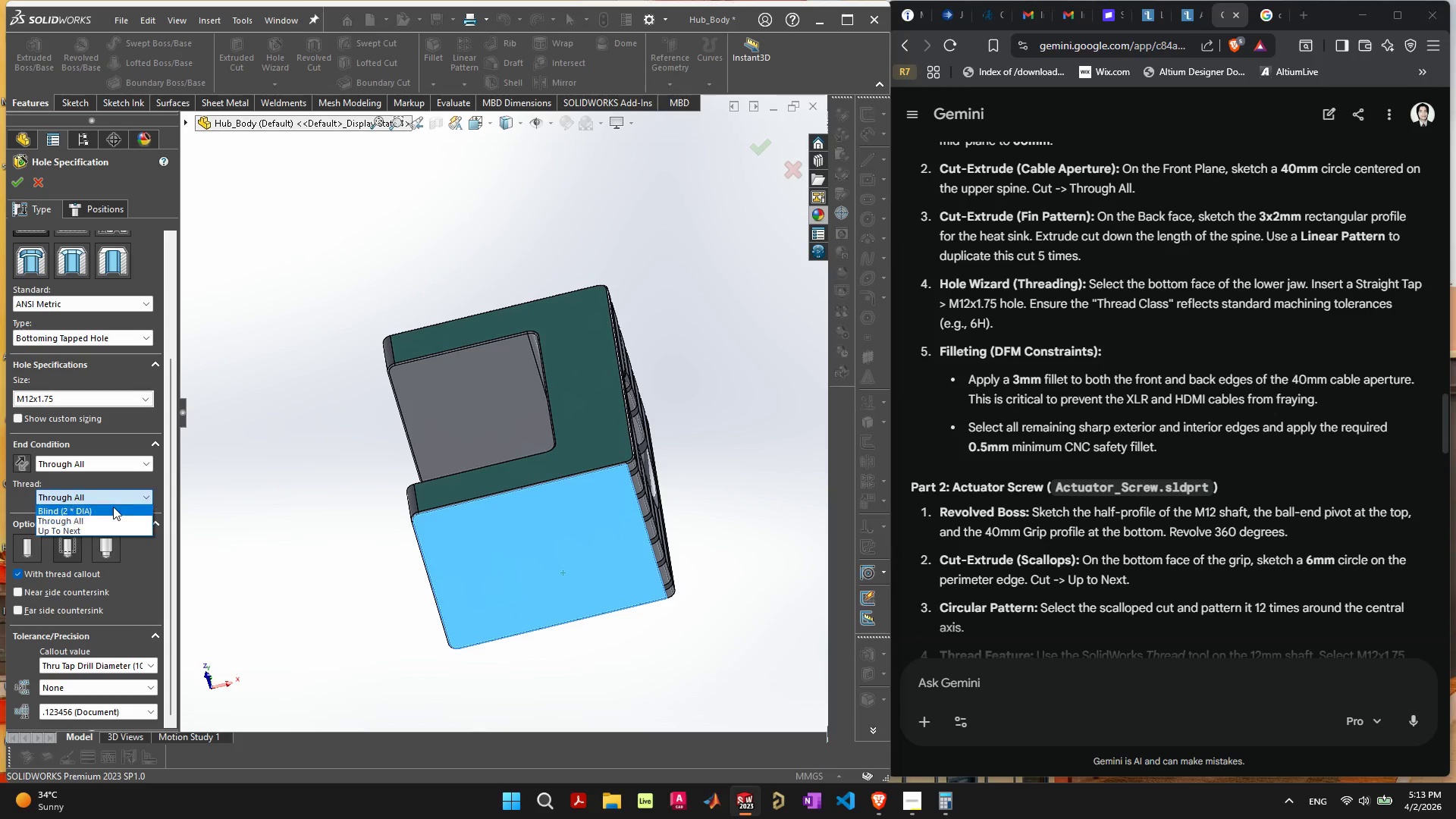 
left_click([111, 513])
 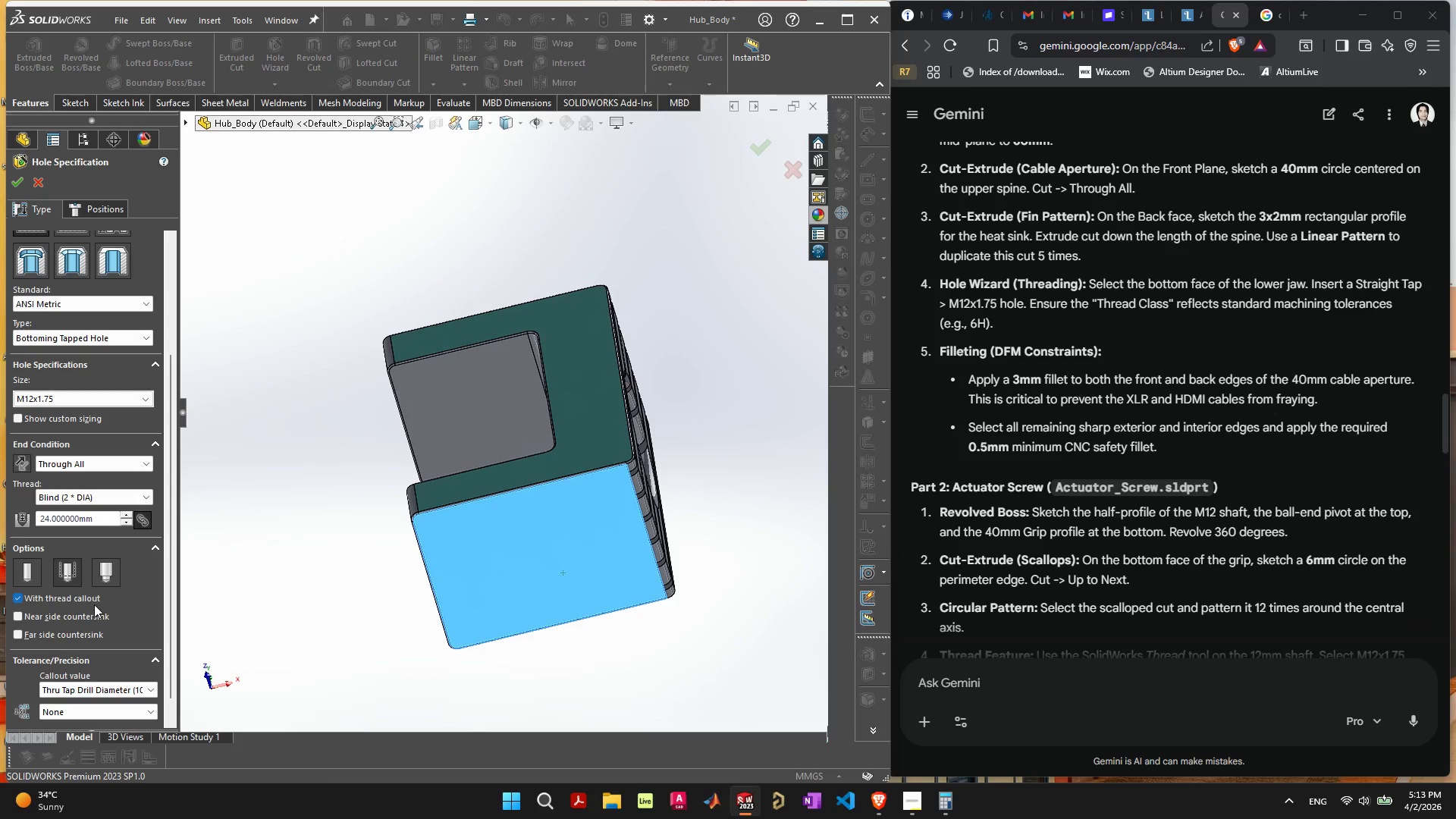 
wait(5.09)
 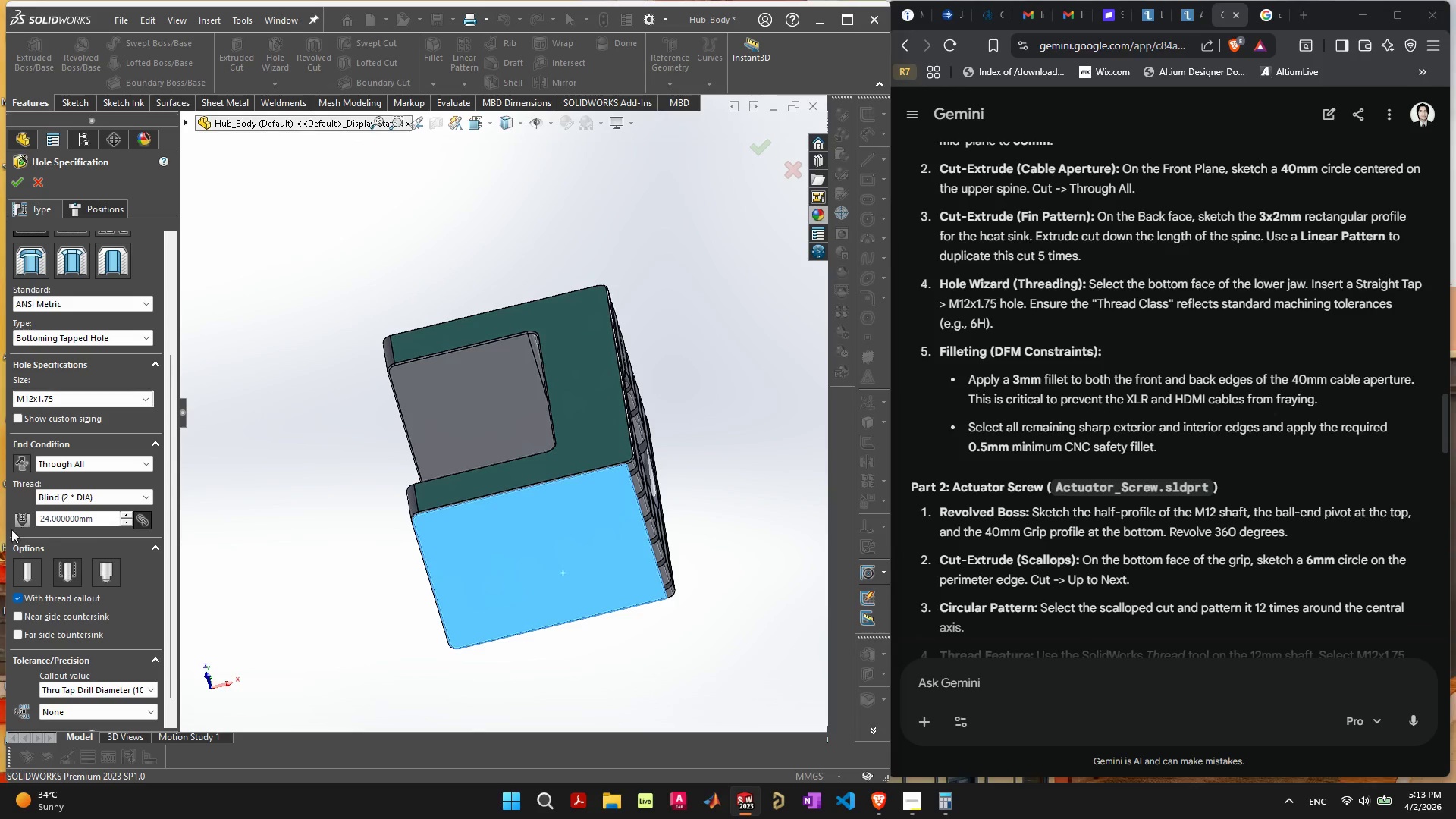 
left_click([231, 476])
 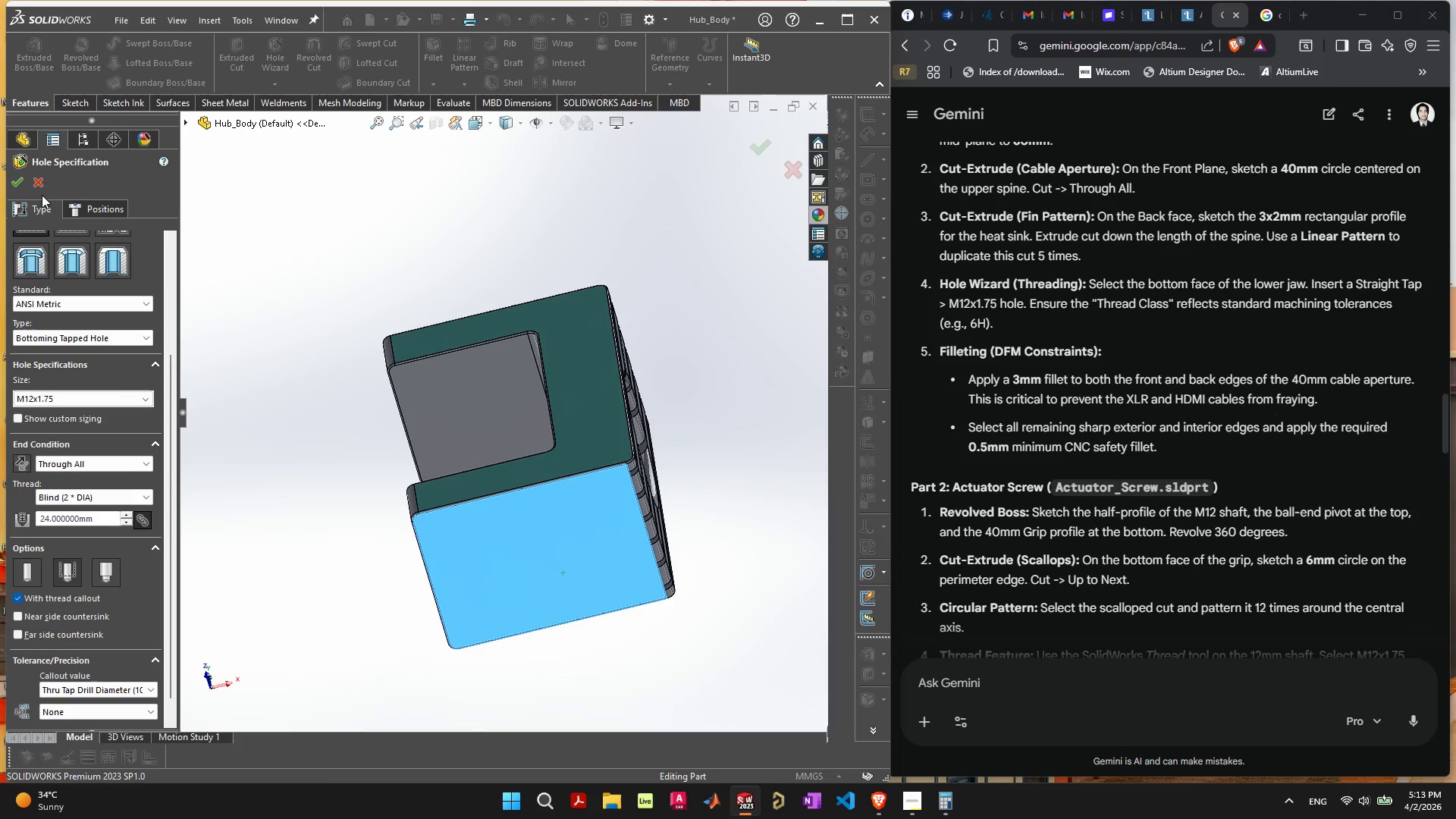 
left_click([36, 183])
 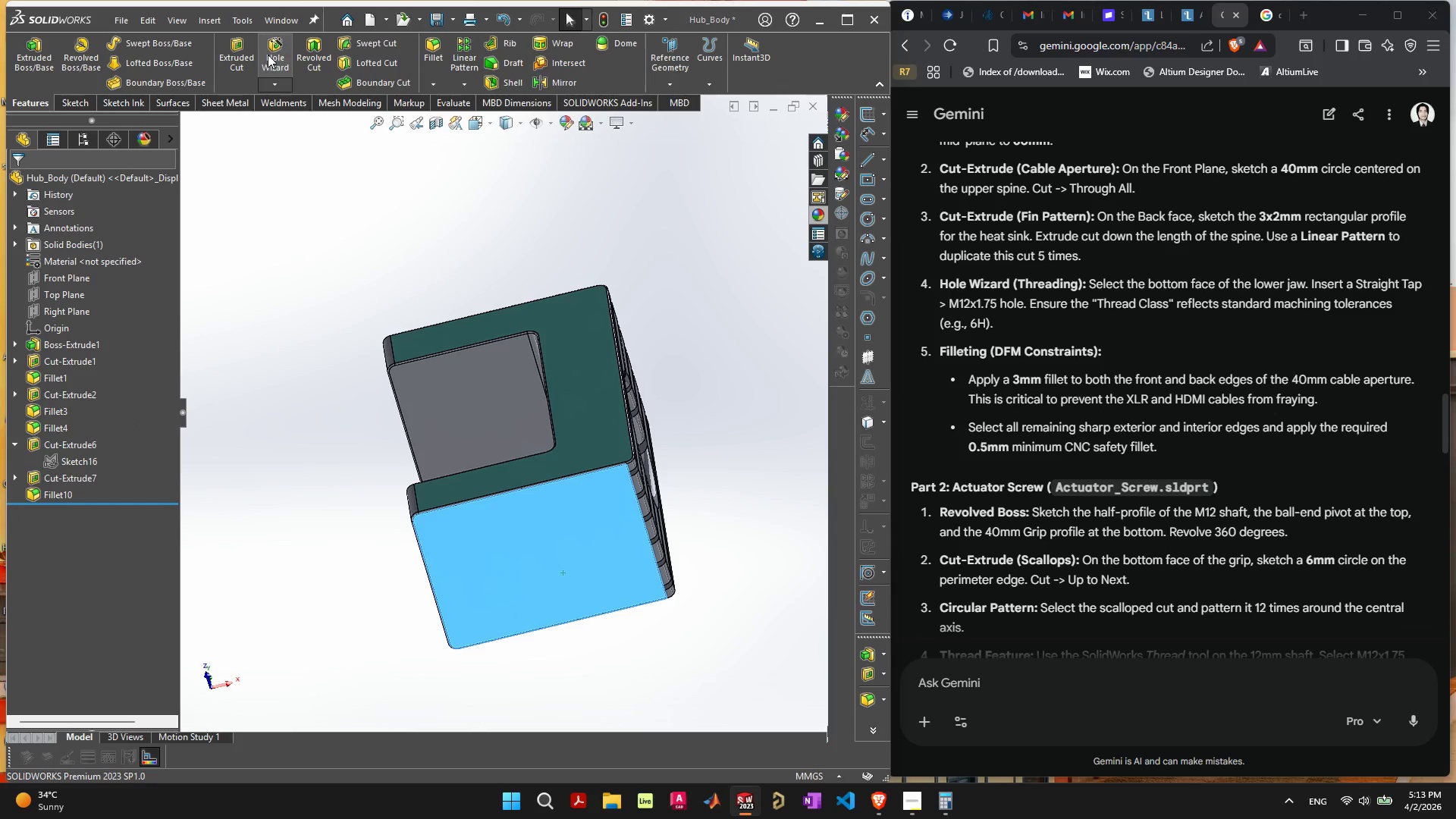 
left_click([270, 46])
 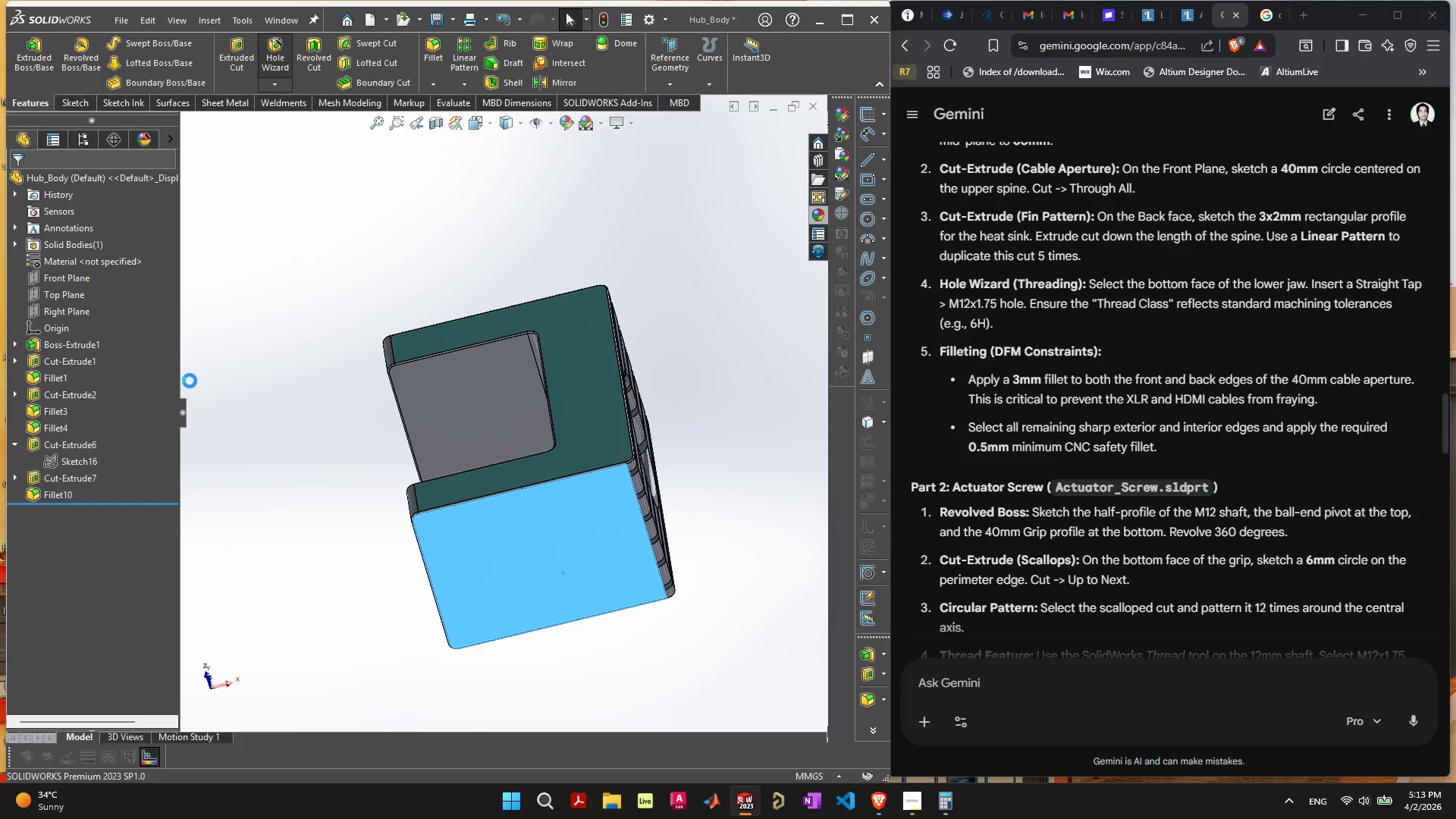 
mouse_move([206, 422])
 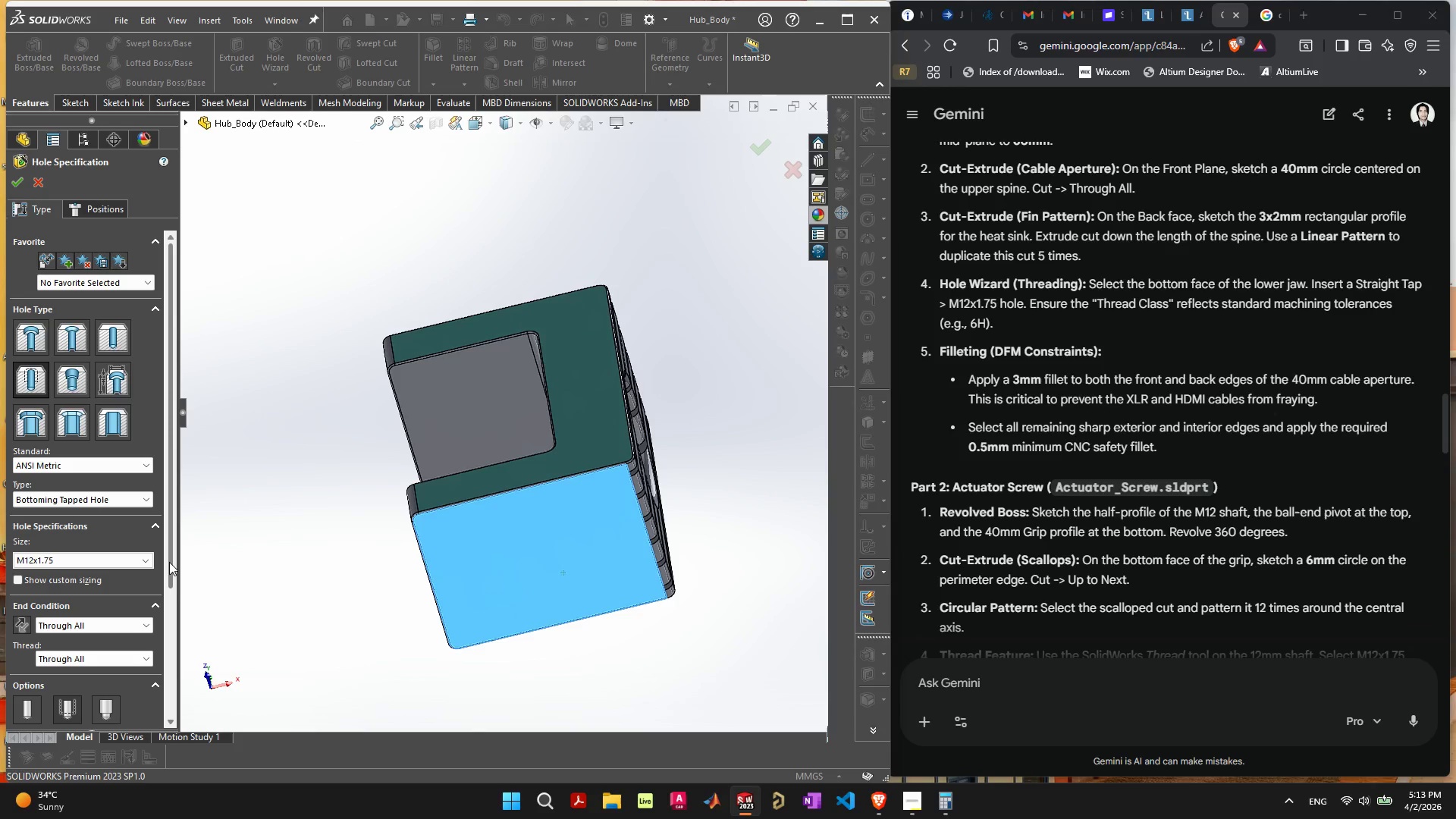 
left_click_drag(start_coordinate=[169, 562], to_coordinate=[169, 639])
 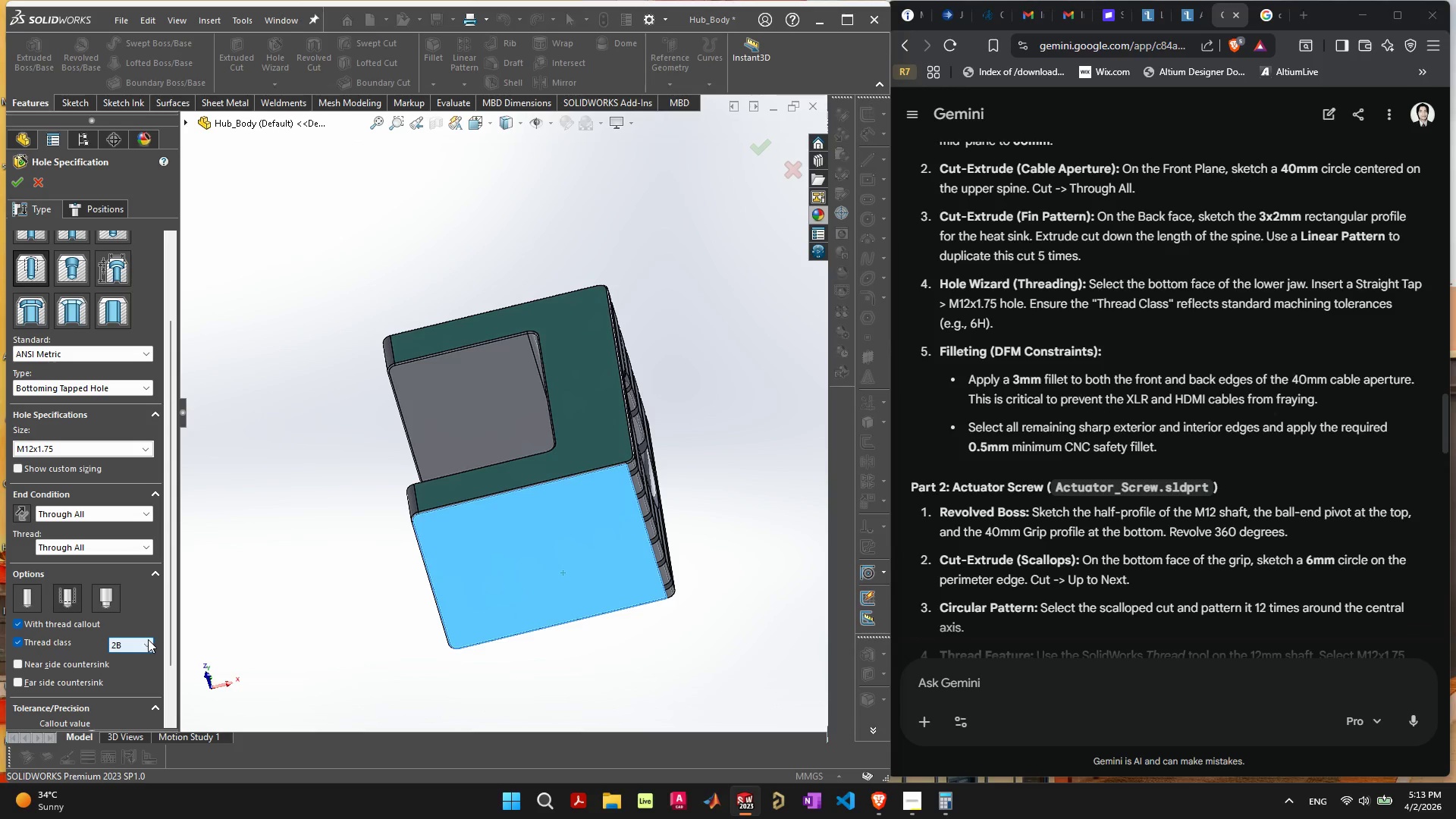 
left_click([148, 639])
 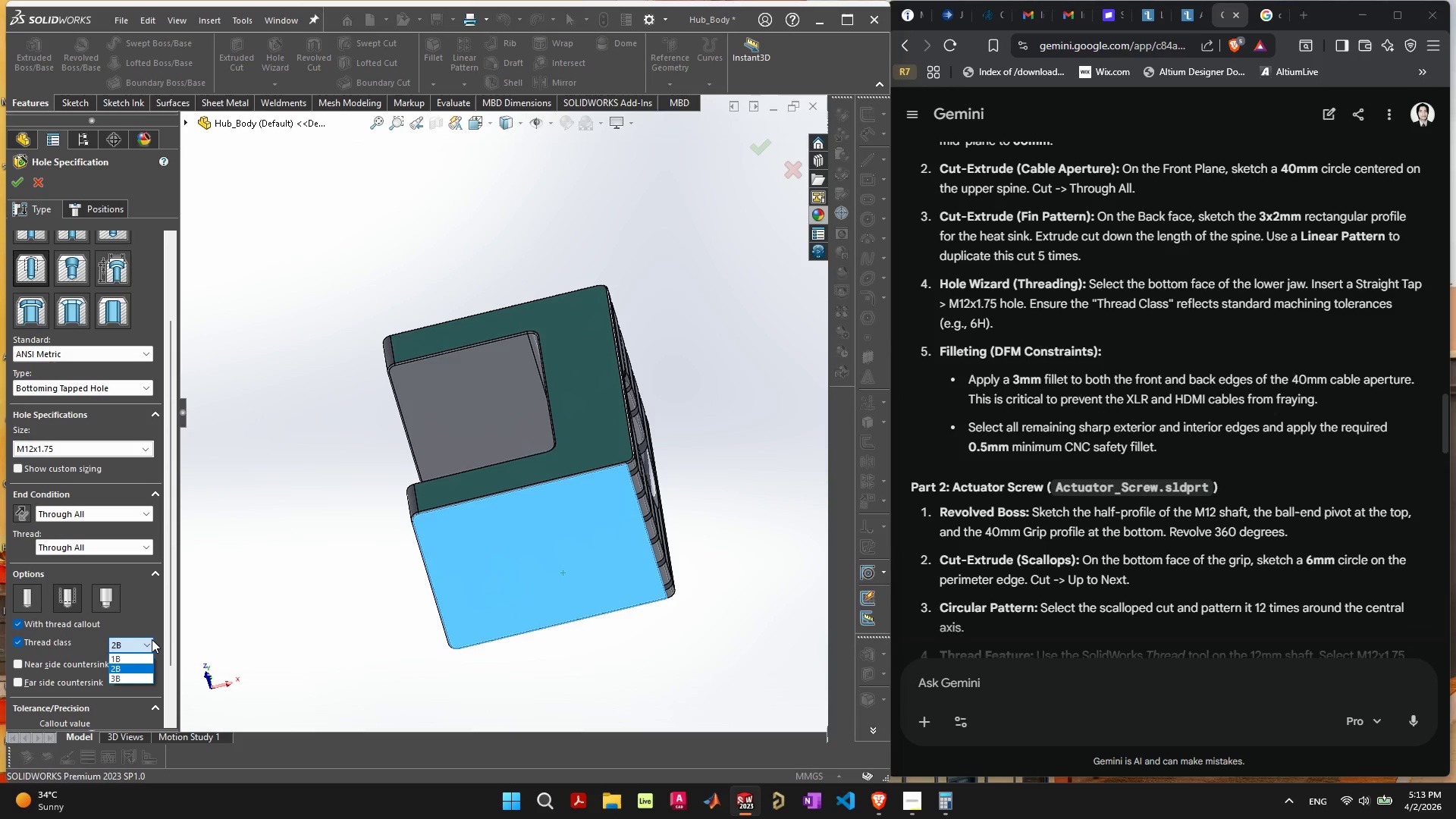 
left_click([165, 632])
 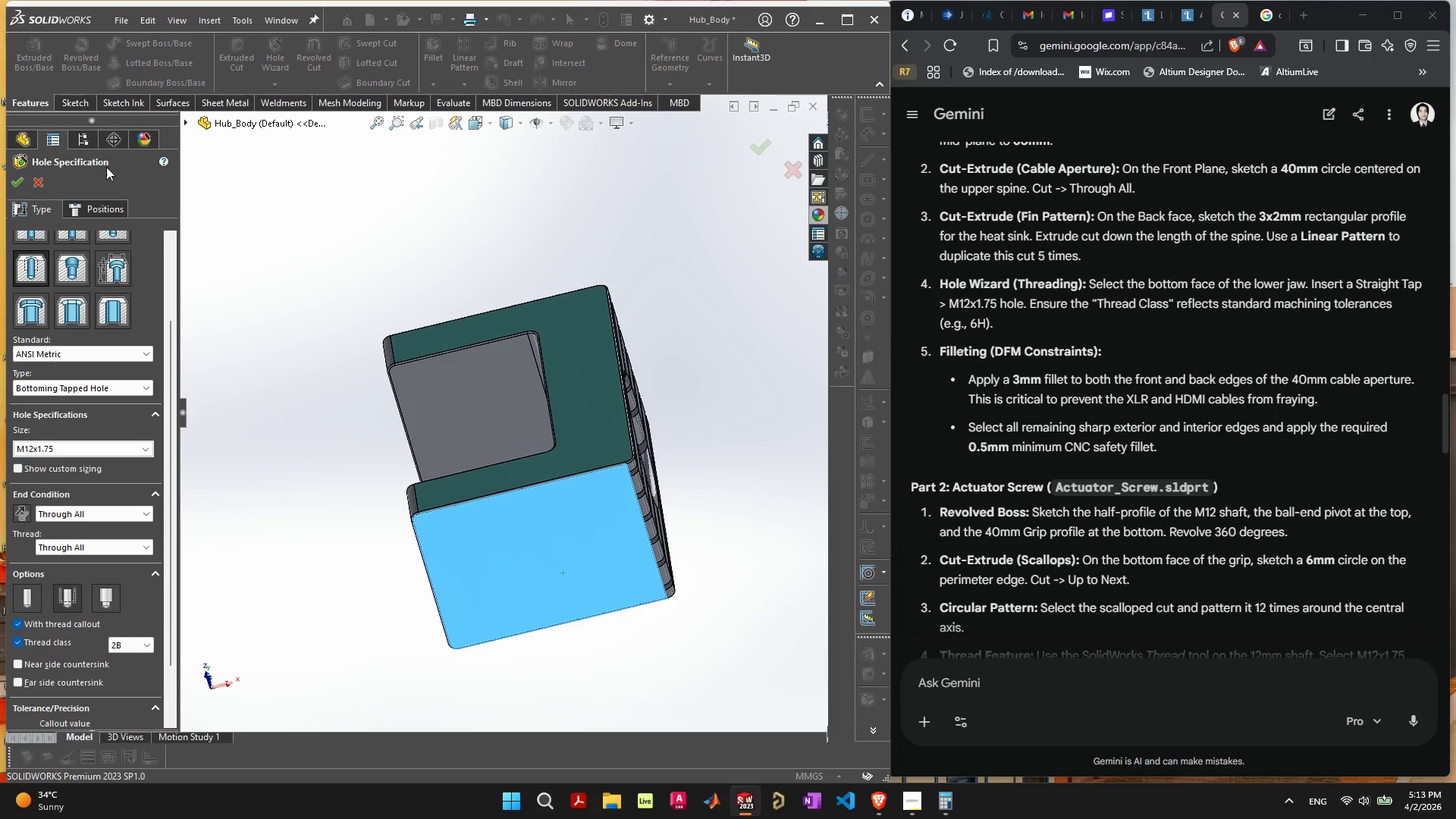 
left_click([107, 207])
 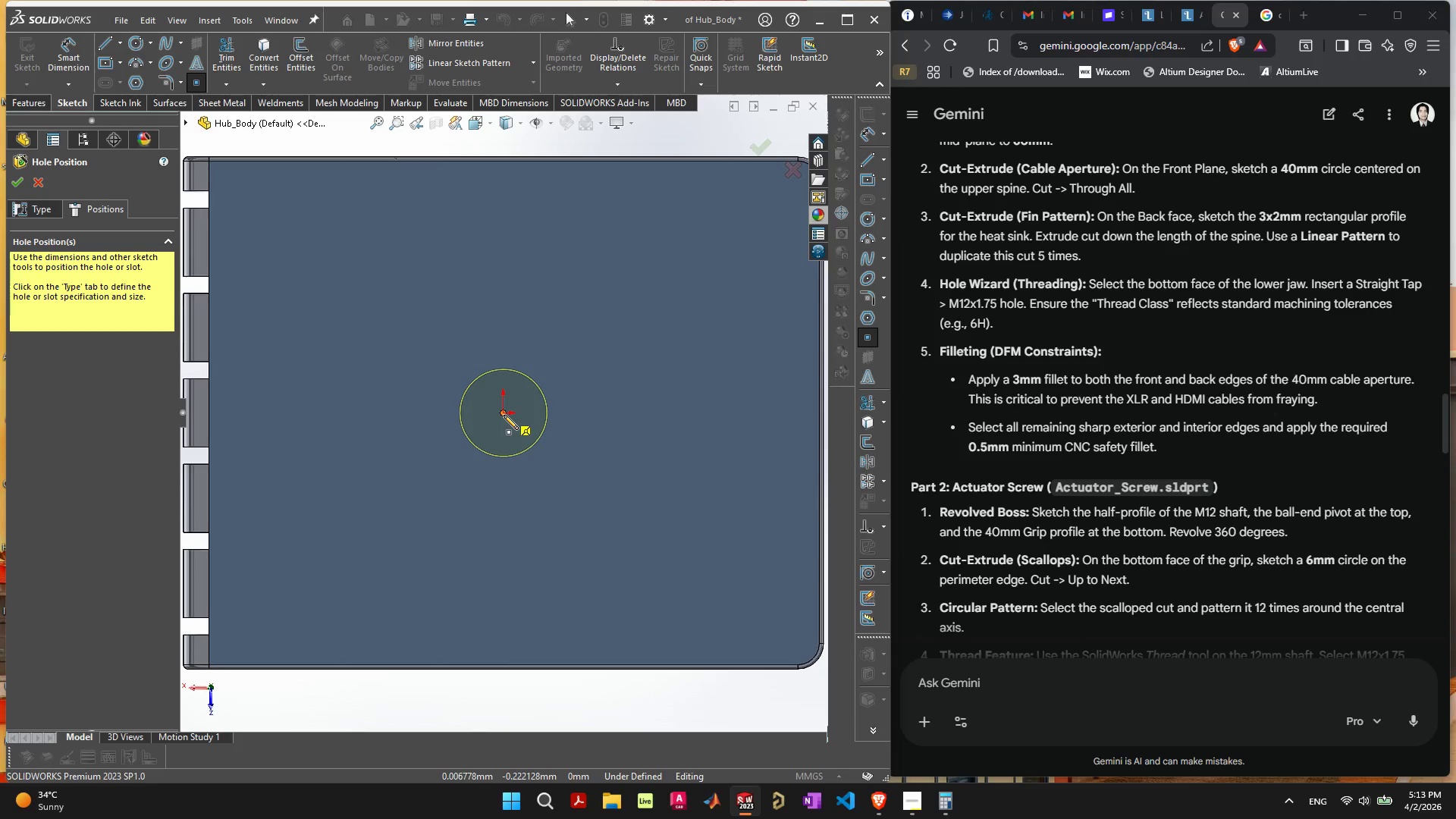 
left_click([502, 414])
 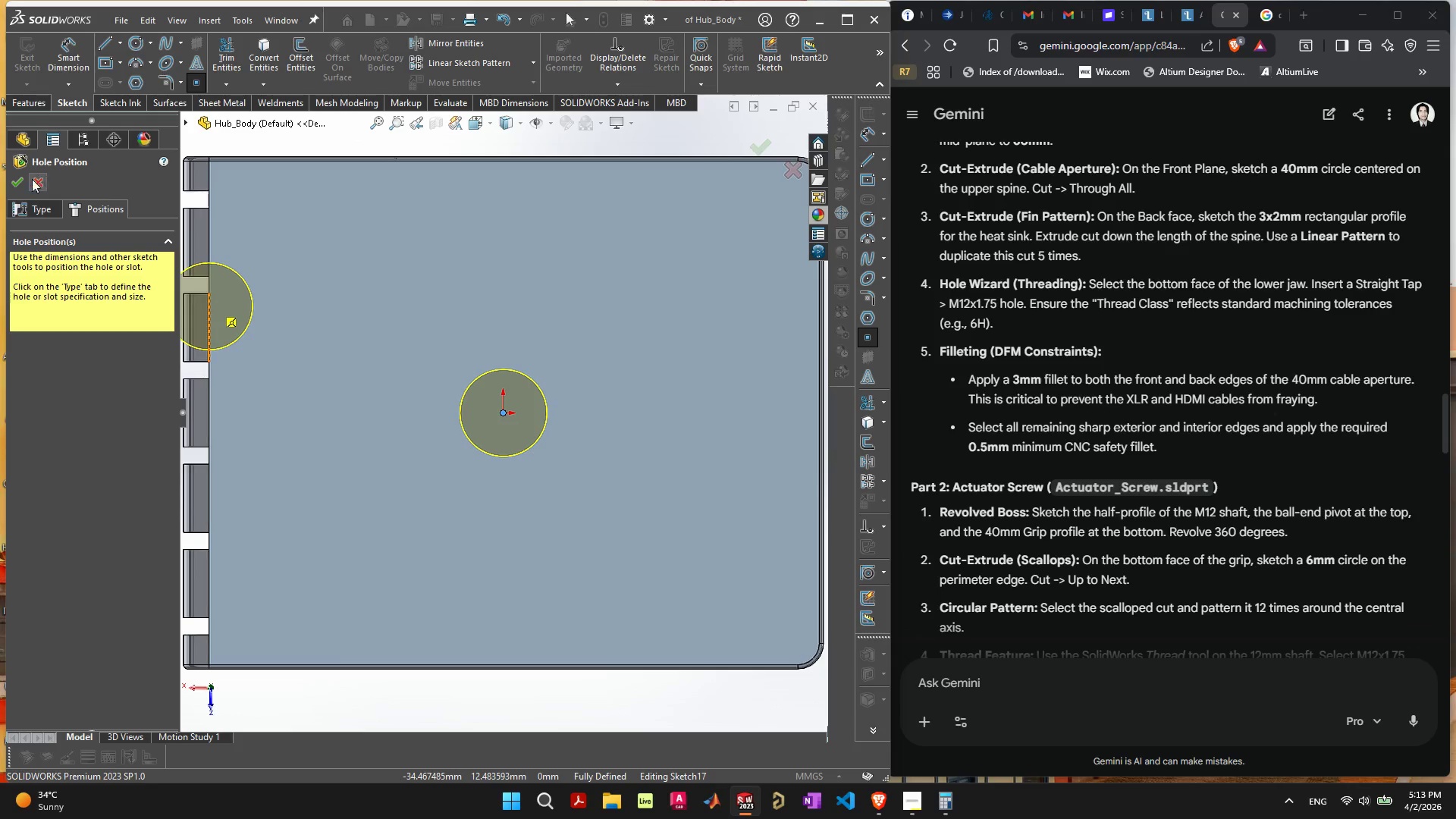 
left_click([15, 183])
 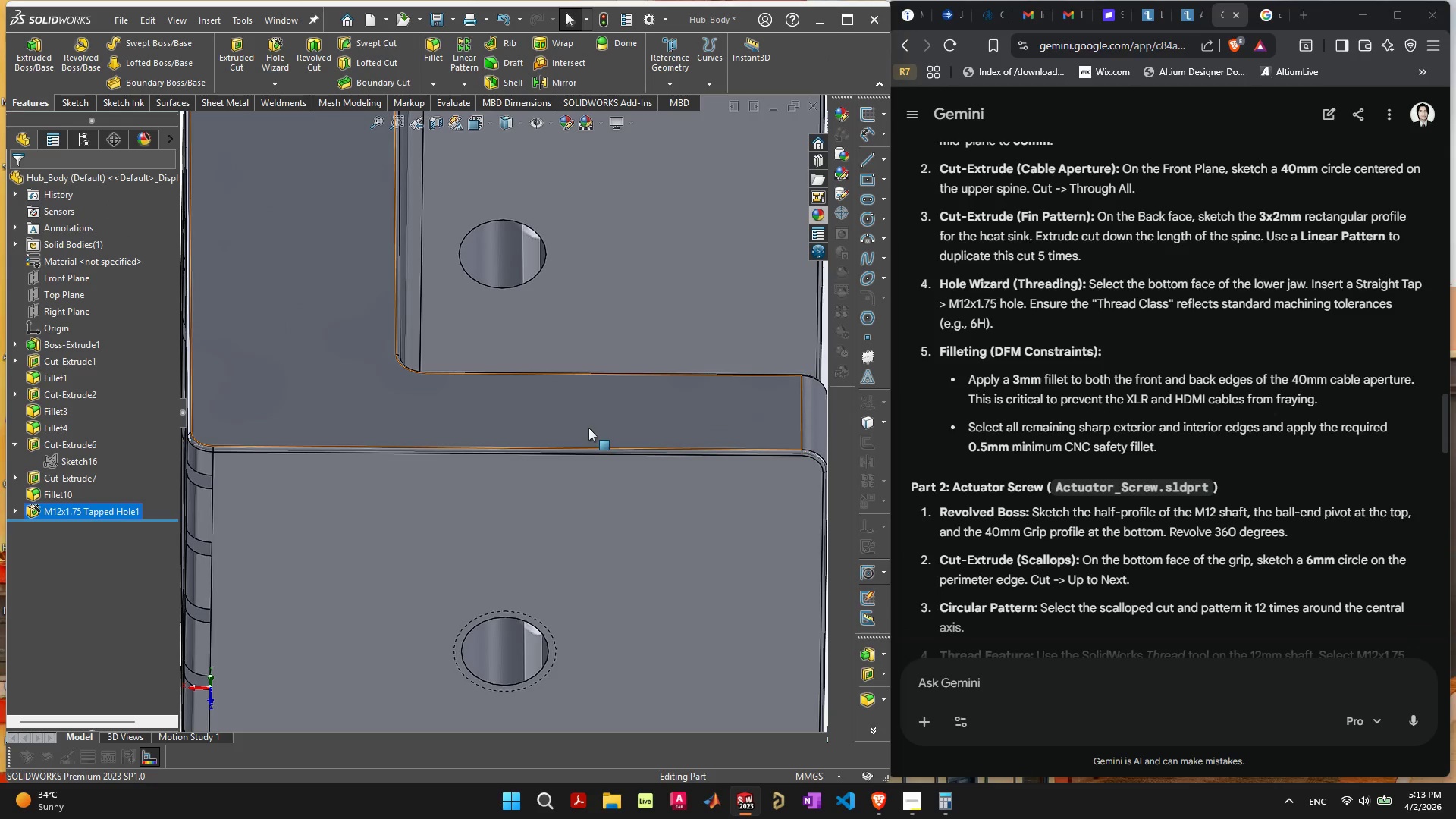 
wait(5.97)
 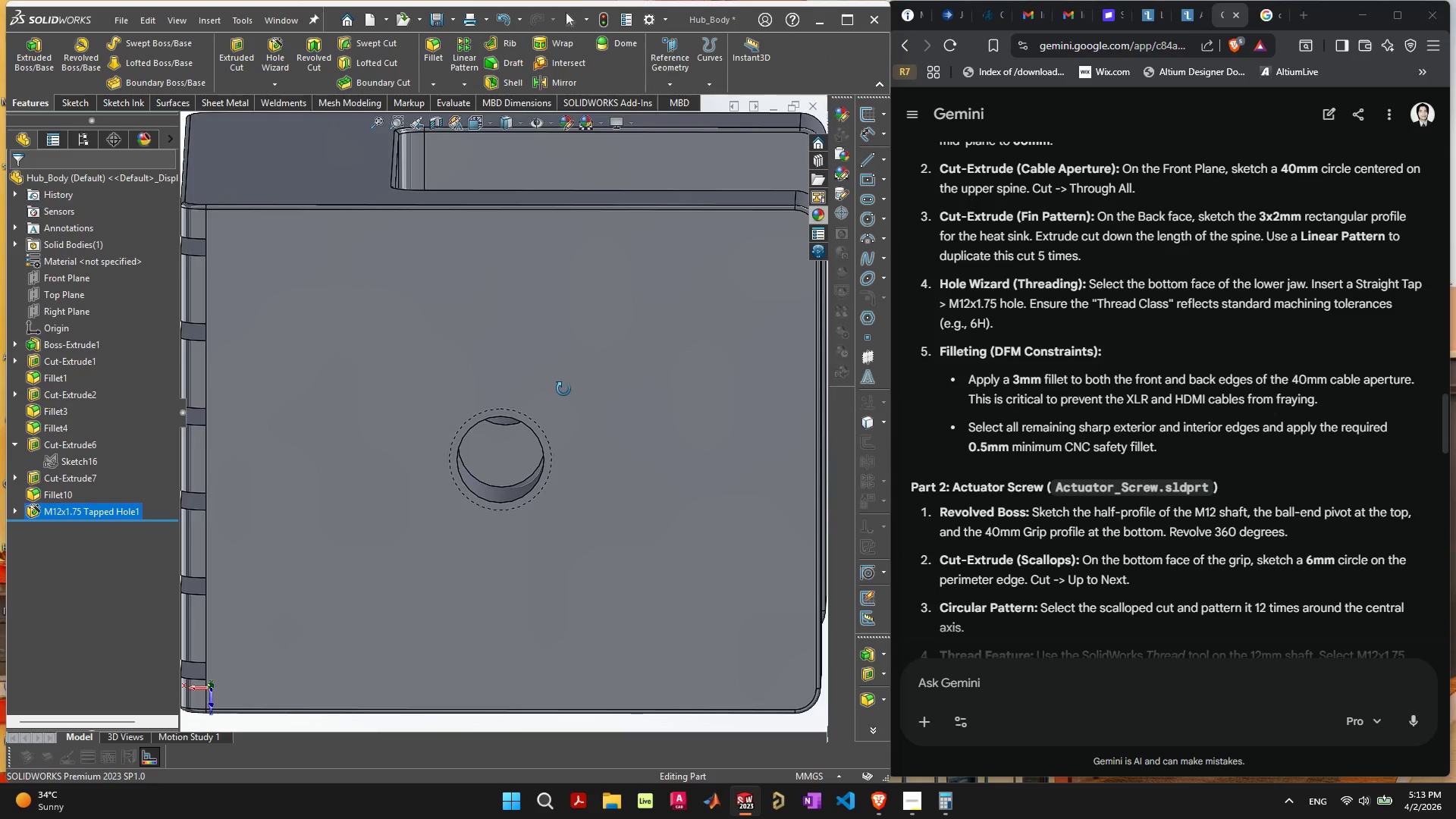 
mouse_move([547, 391])
 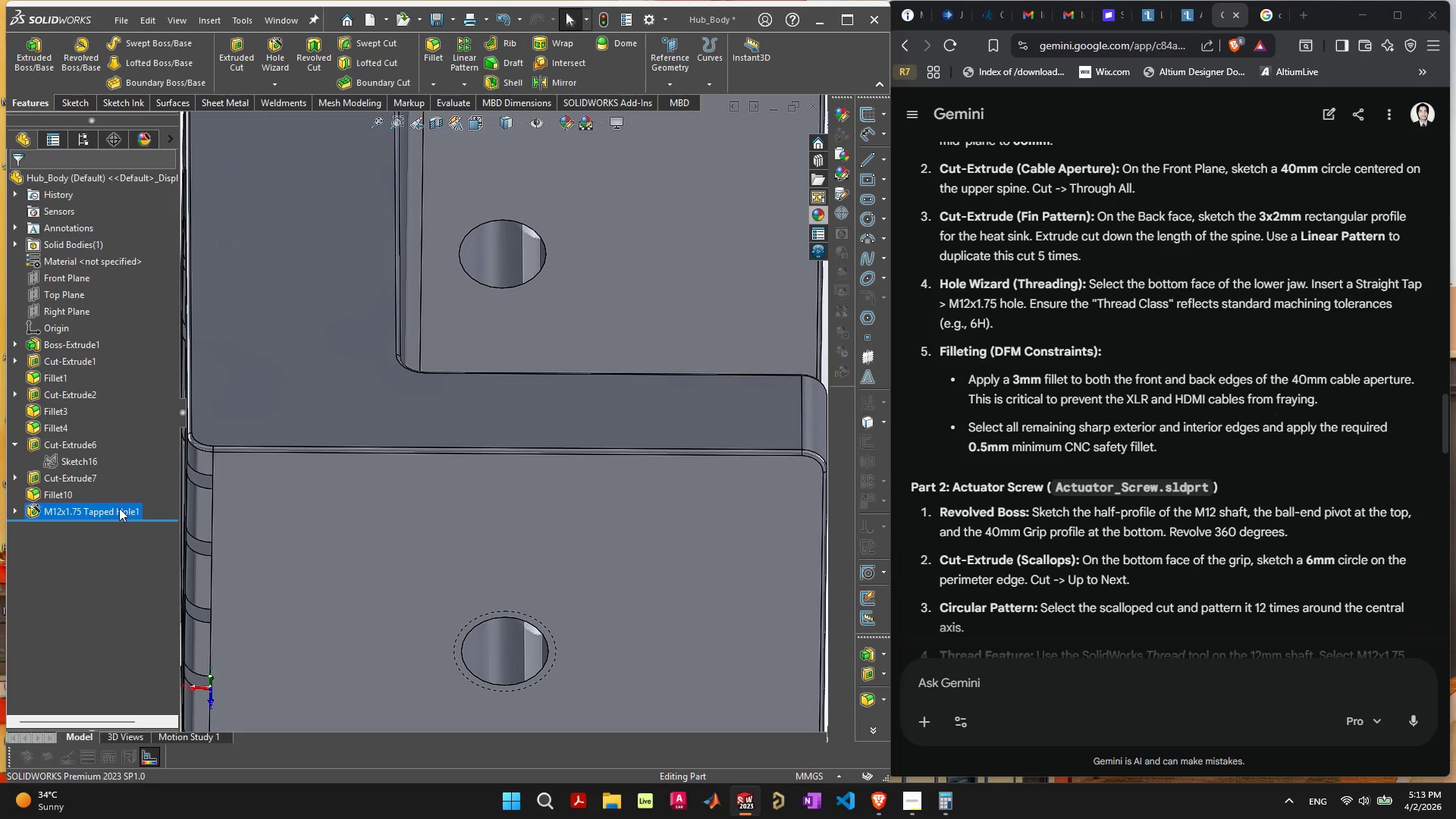 
left_click([118, 510])
 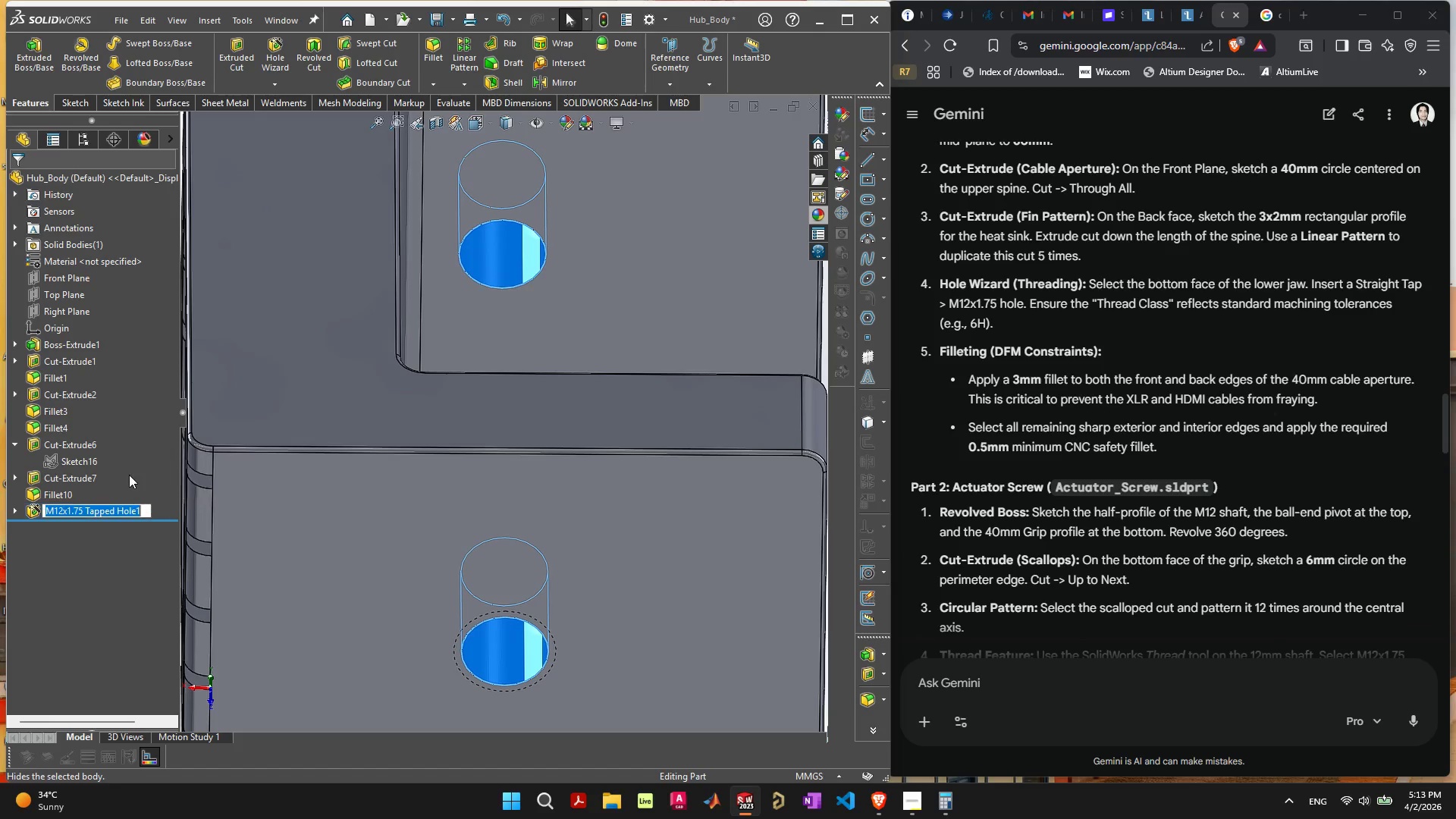 
left_click([130, 469])
 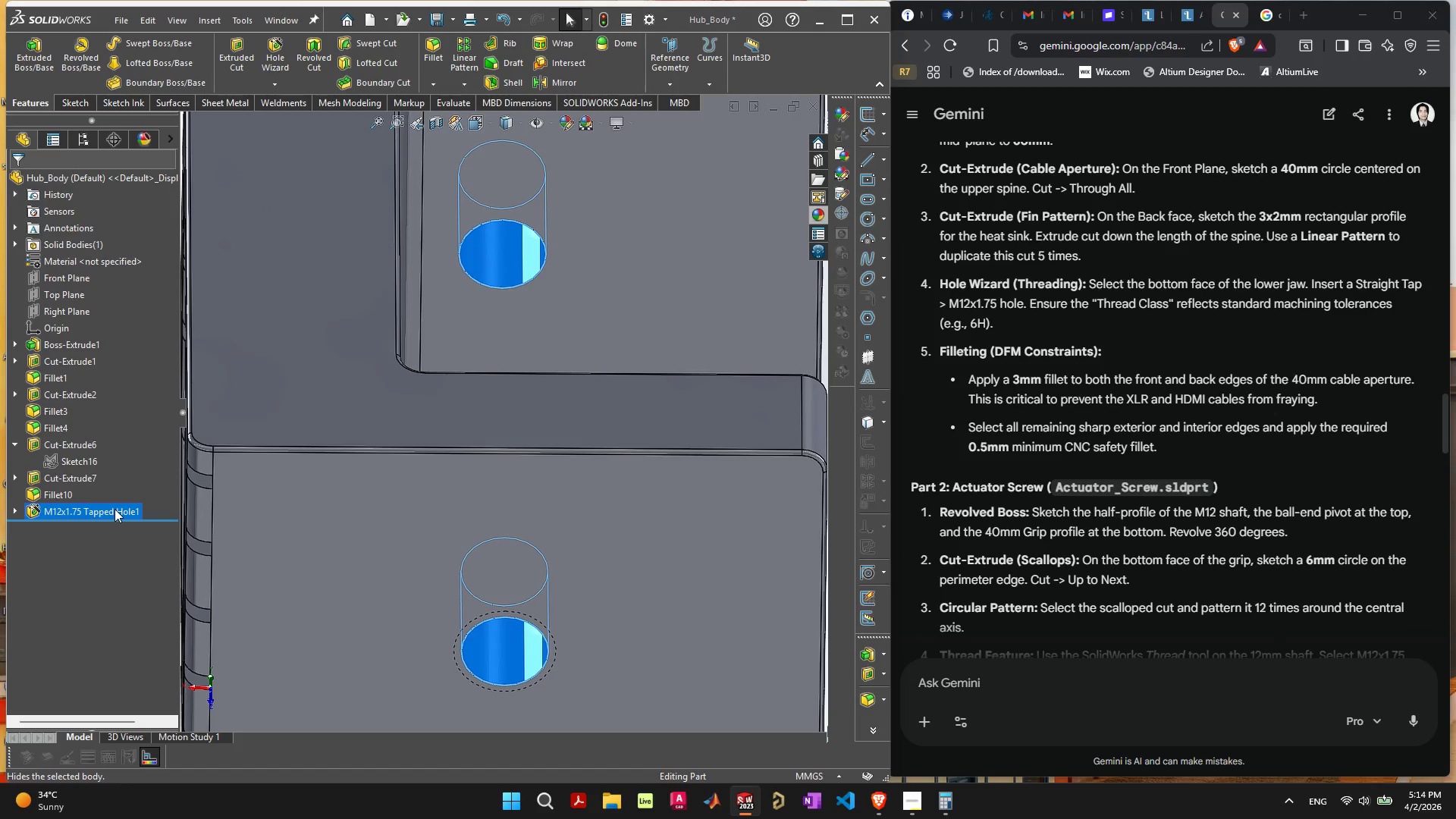 
left_click([115, 509])
 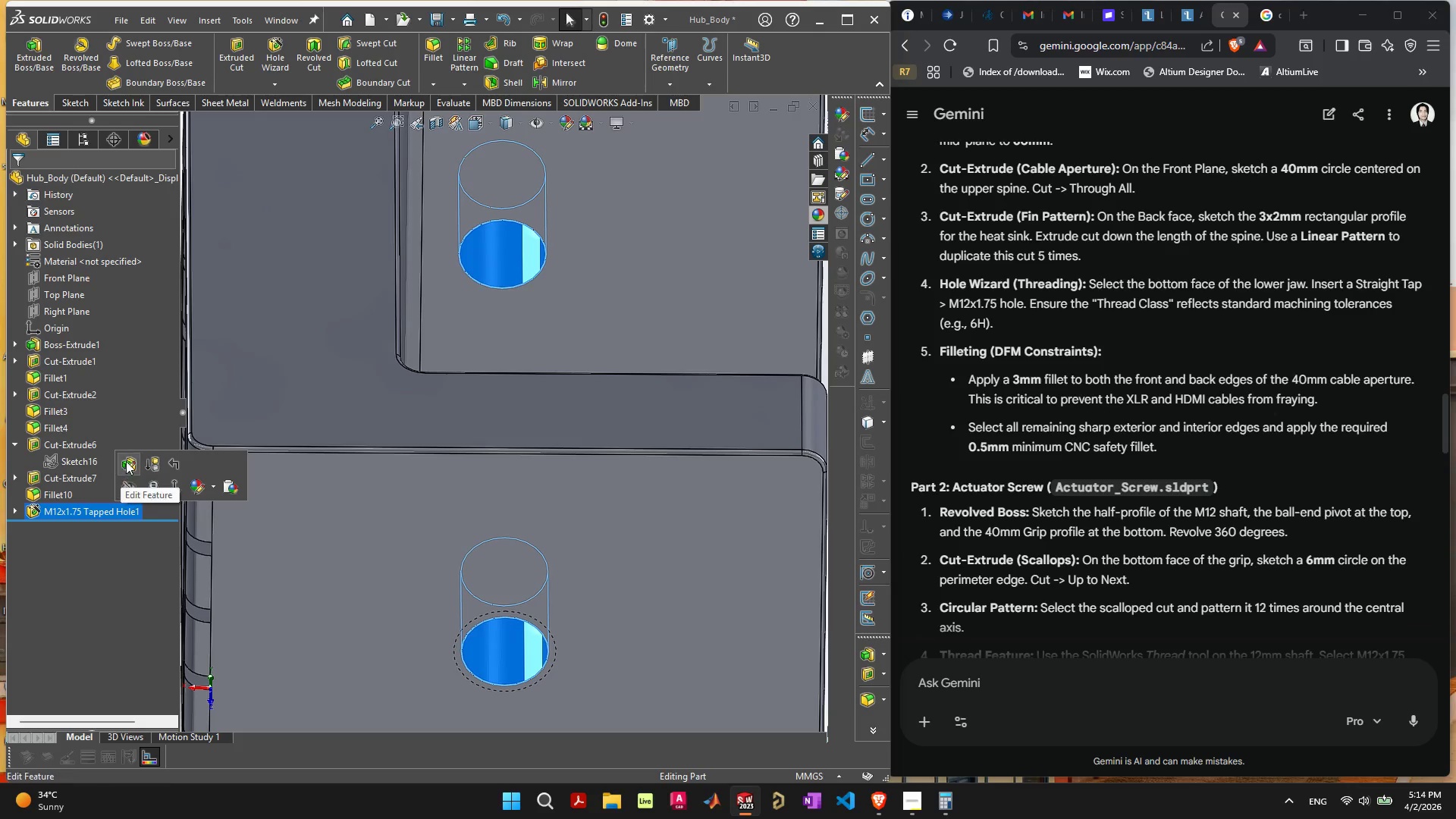 
left_click([127, 460])
 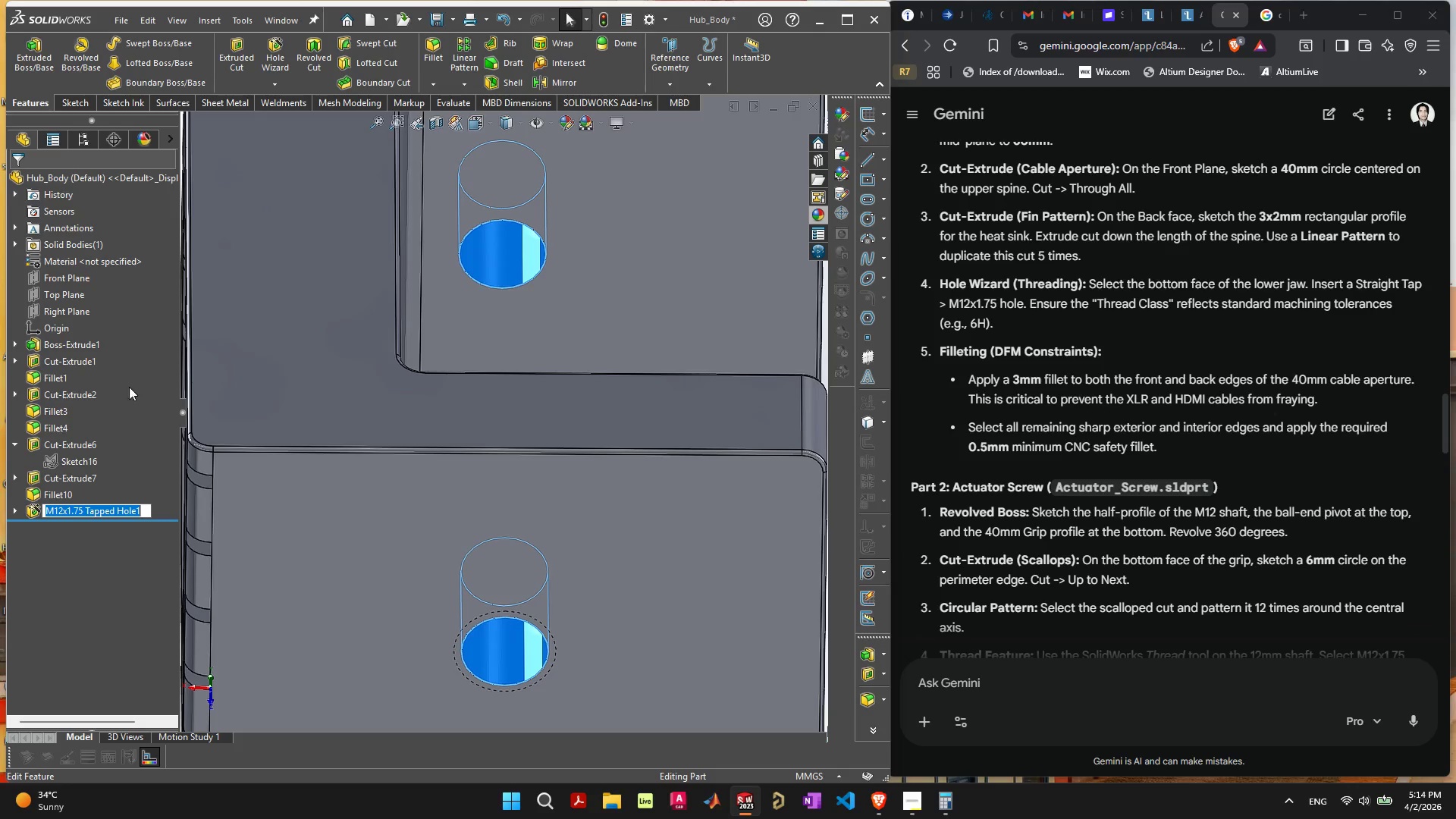 
left_click([57, 621])
 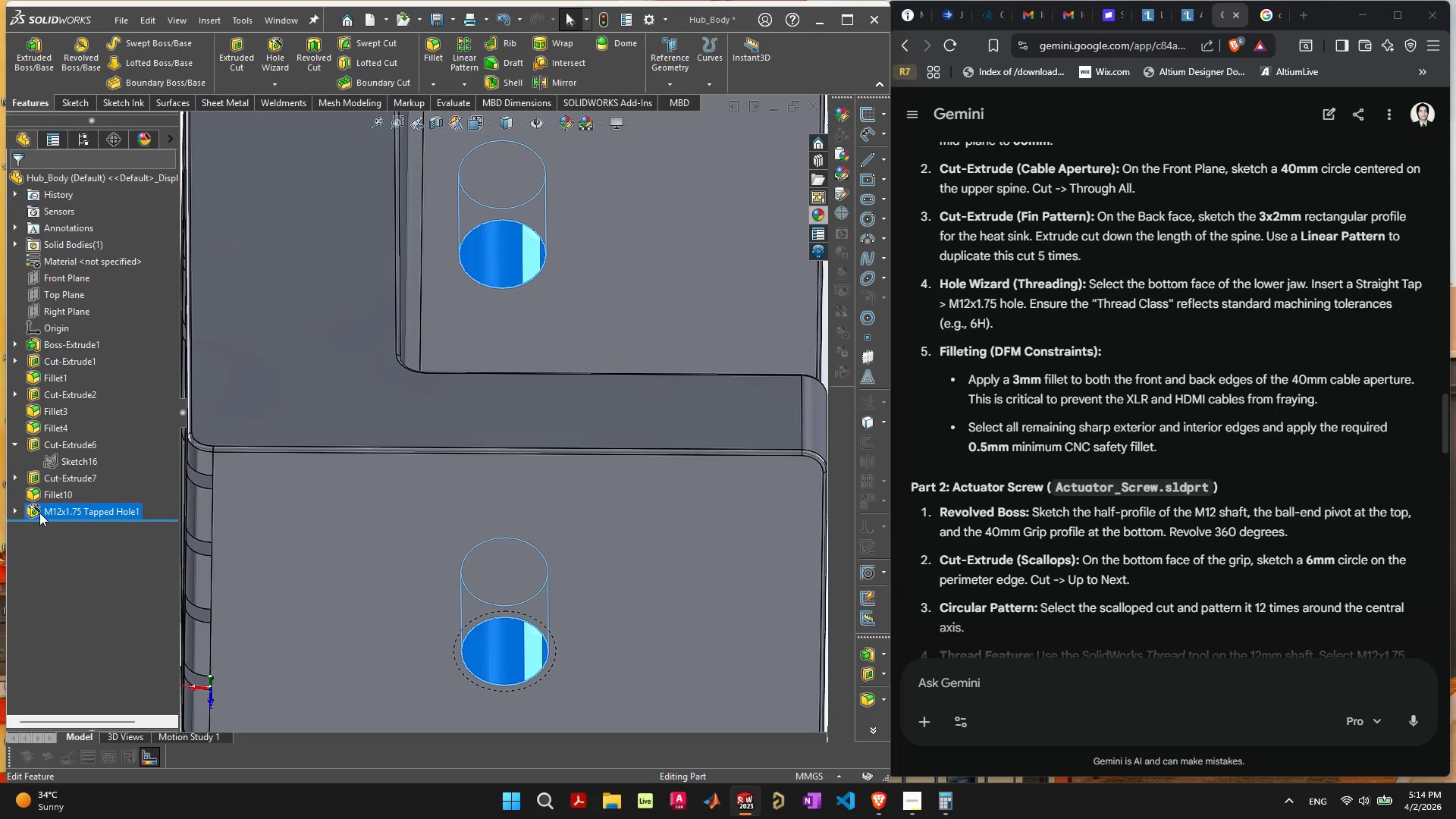 
left_click([42, 513])
 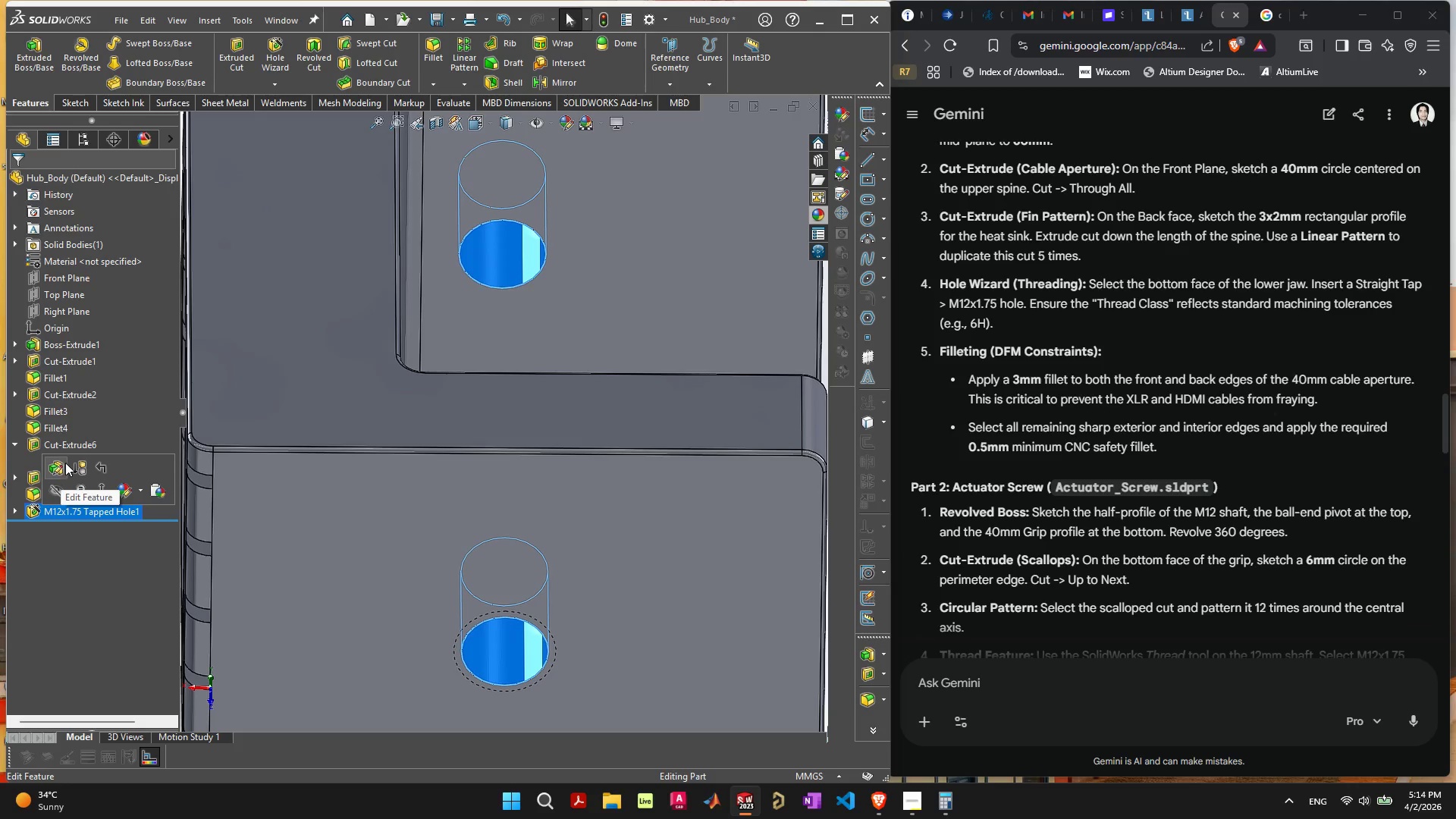 
left_click([58, 463])
 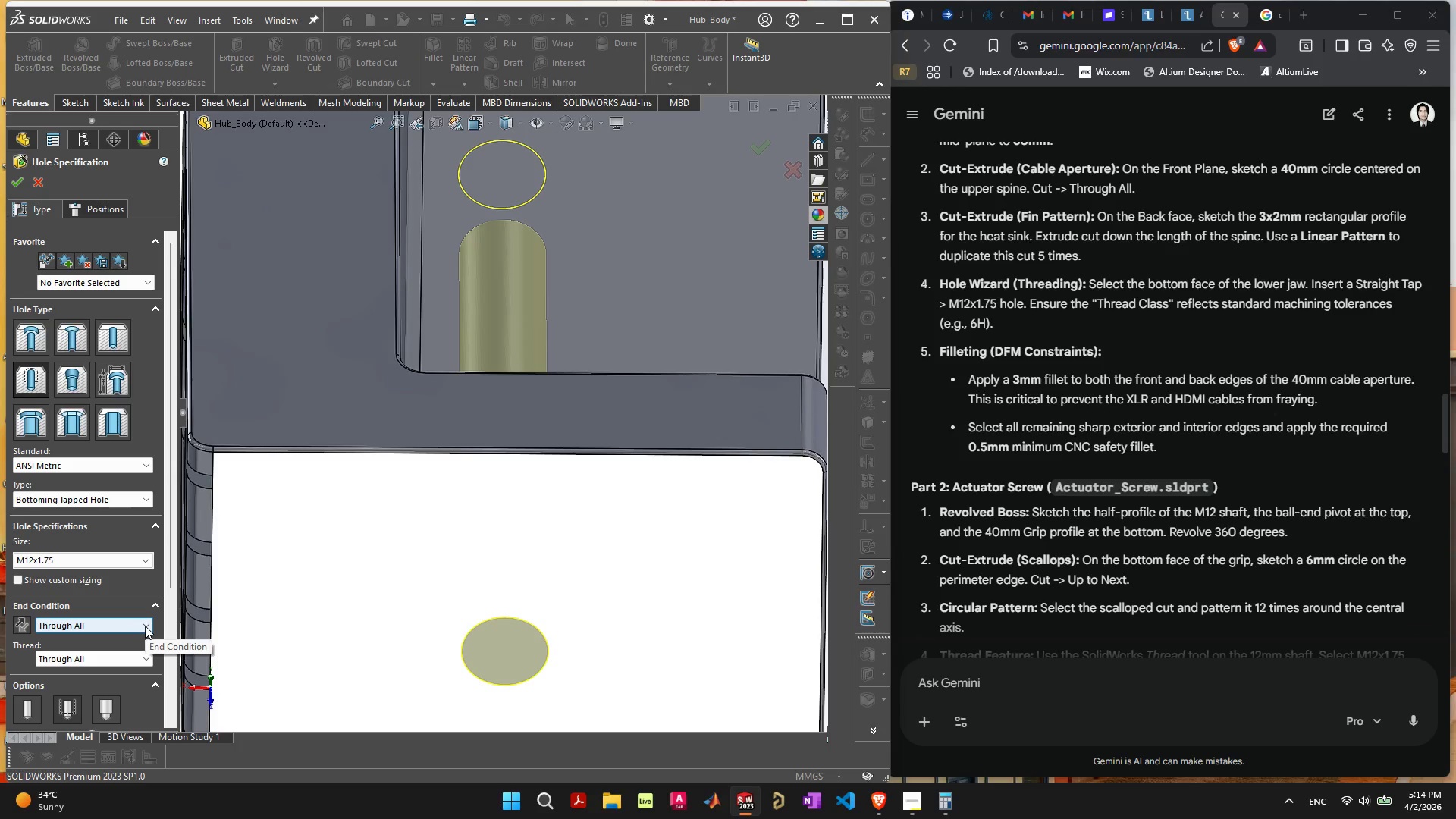 
wait(7.77)
 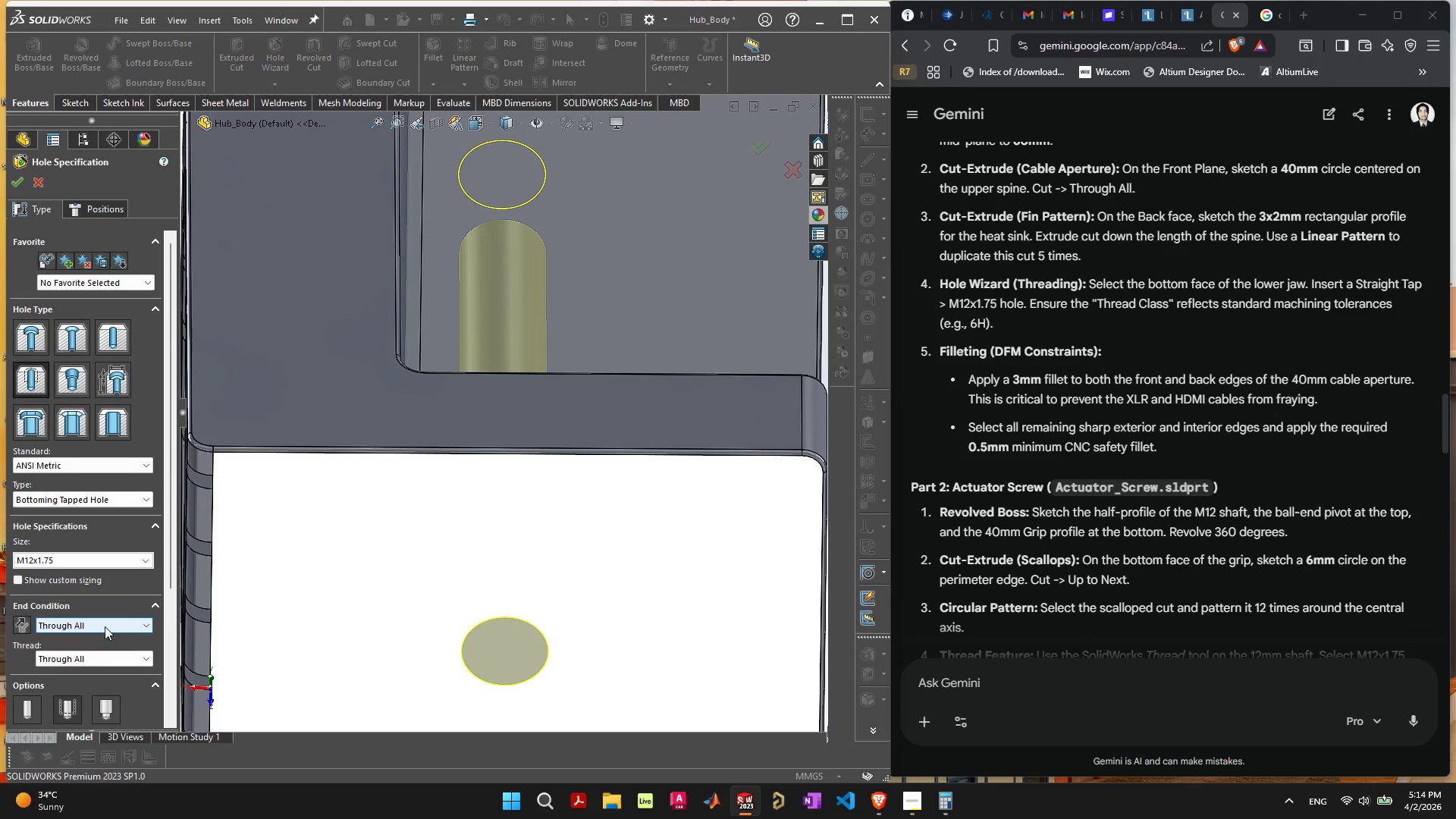 
left_click_drag(start_coordinate=[171, 583], to_coordinate=[180, 686])
 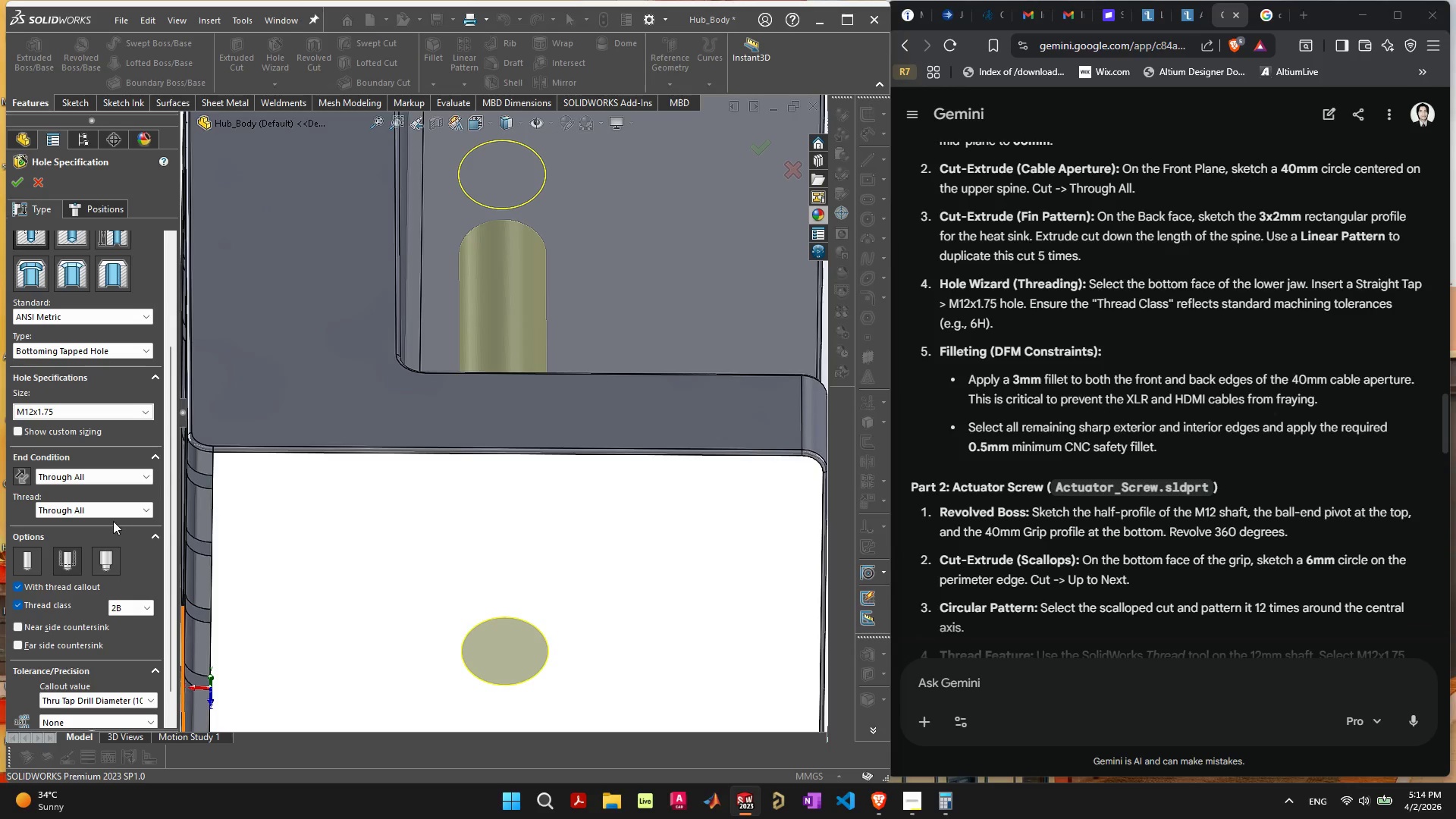 
mouse_move([121, 507])
 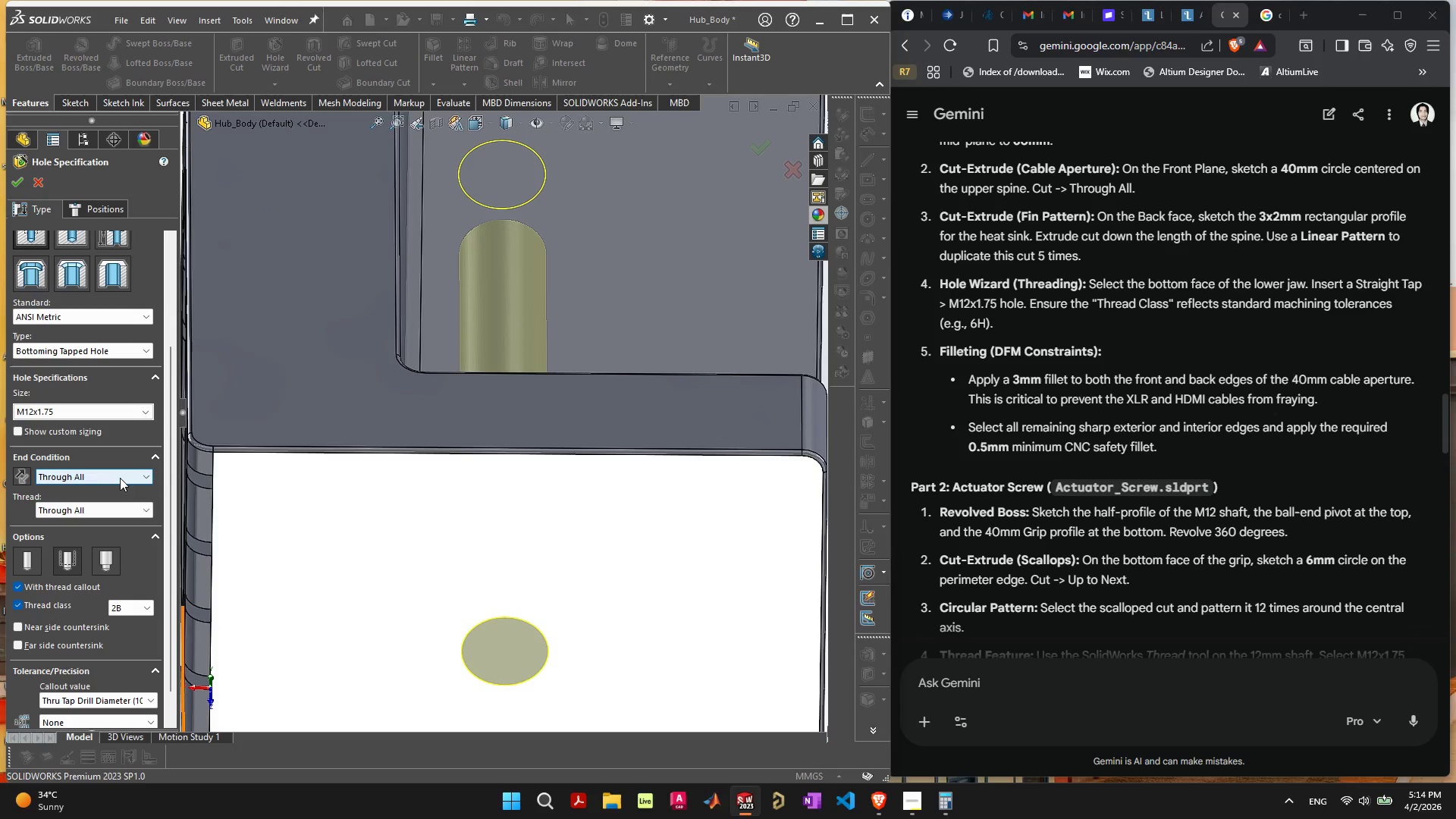 
left_click([120, 478])
 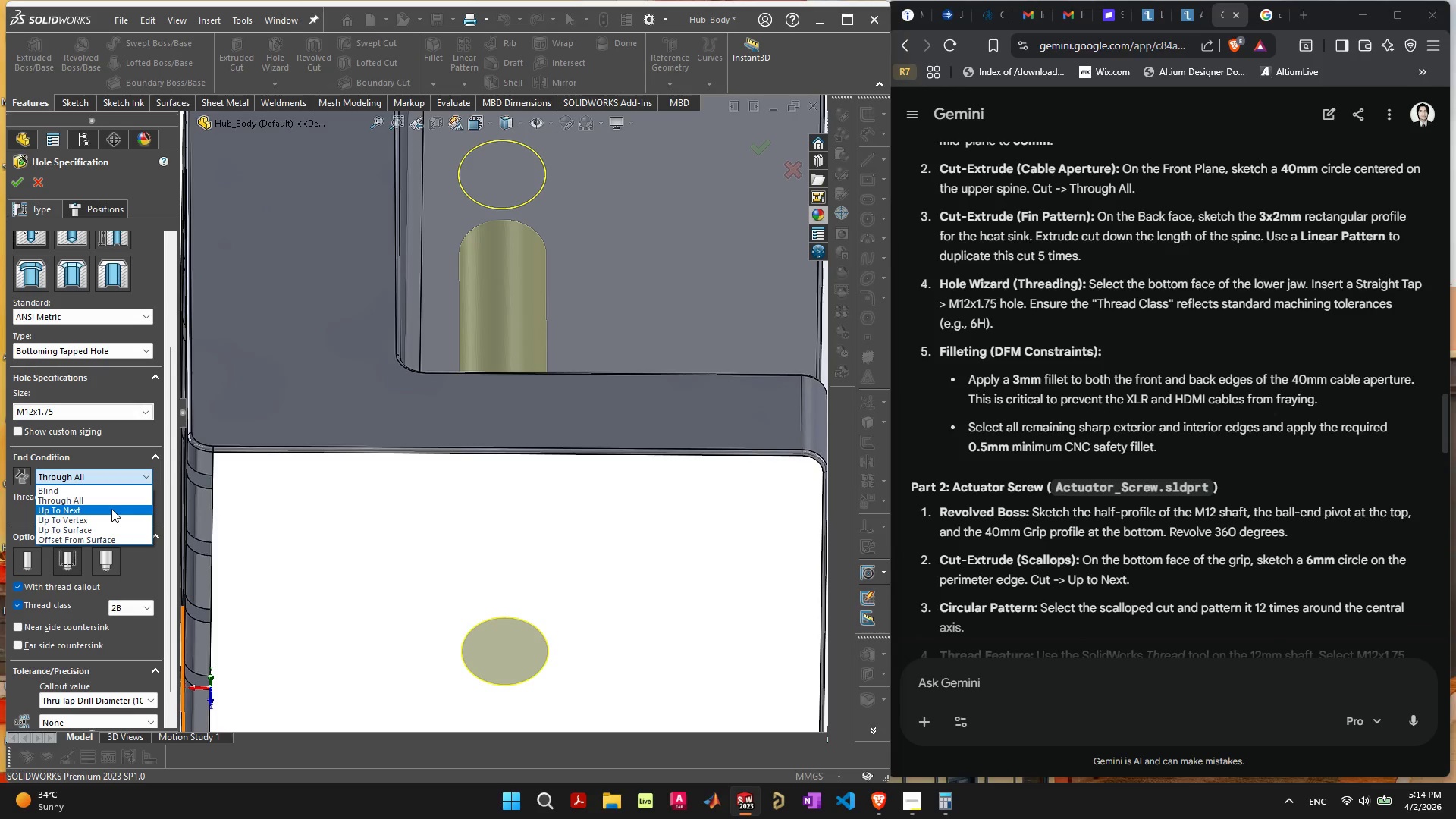 
left_click([112, 509])
 